 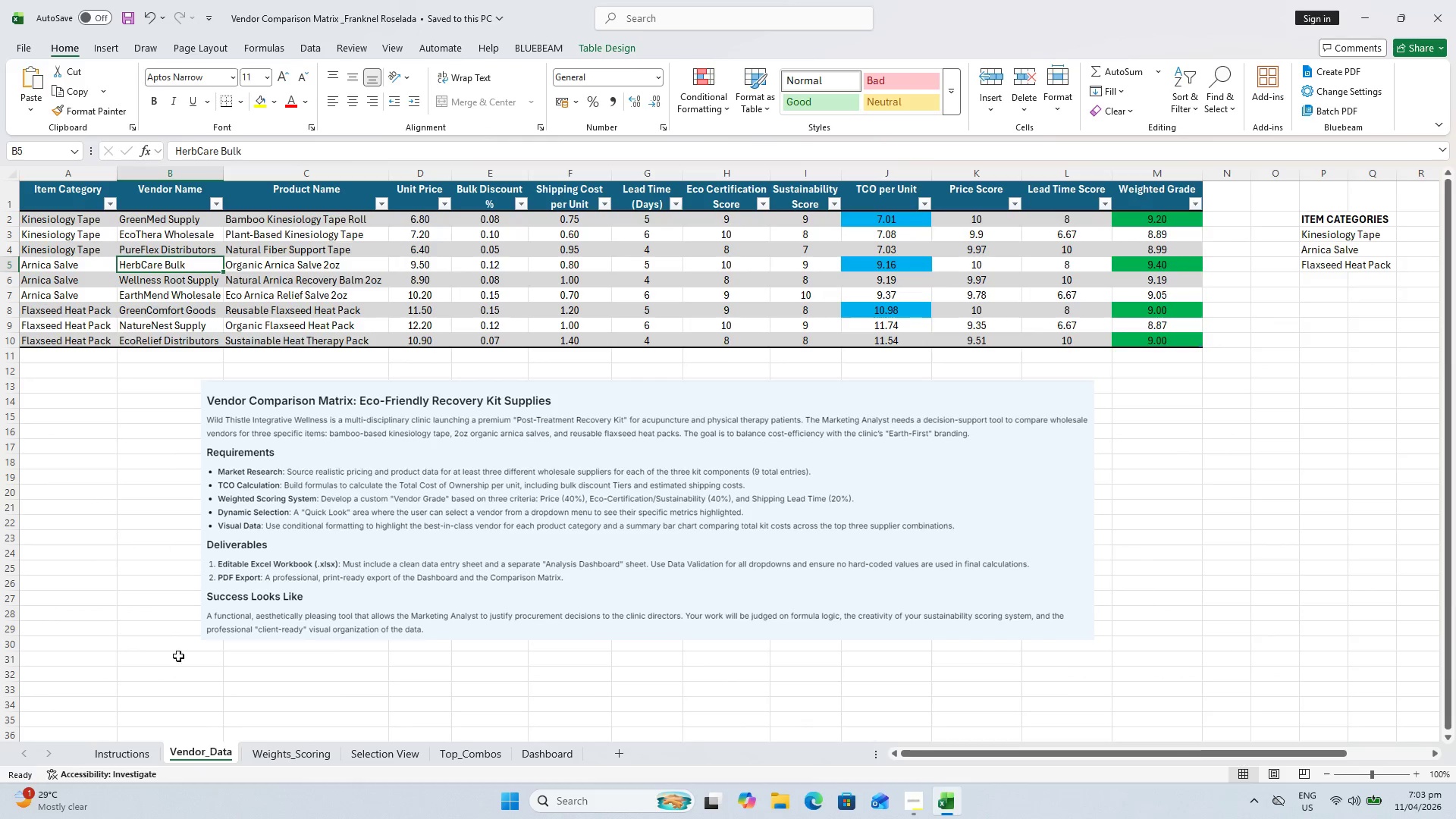 
scroll: coordinate [923, 596], scroll_direction: up, amount: 4.0
 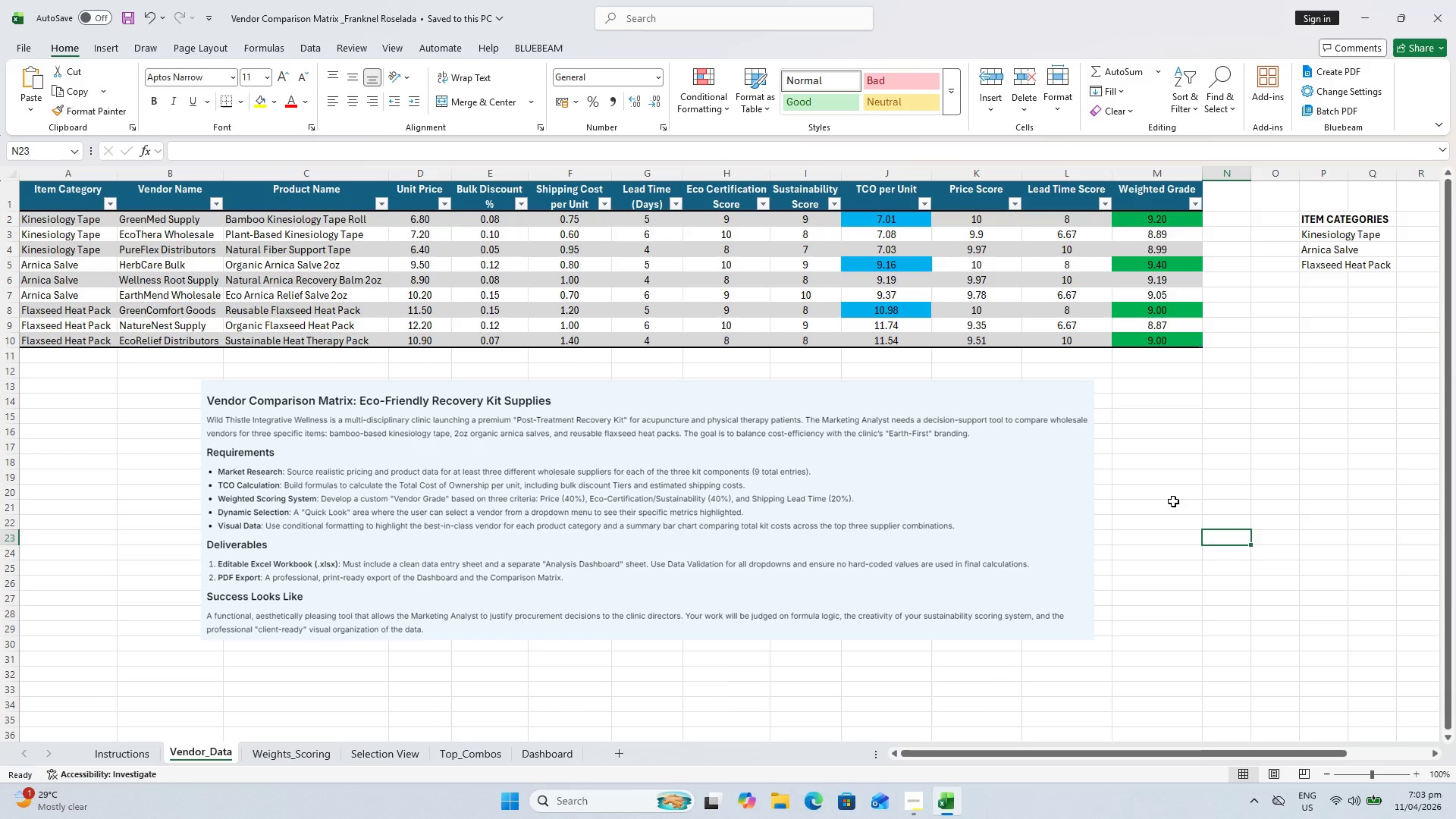 
key(Control+ControlLeft)
 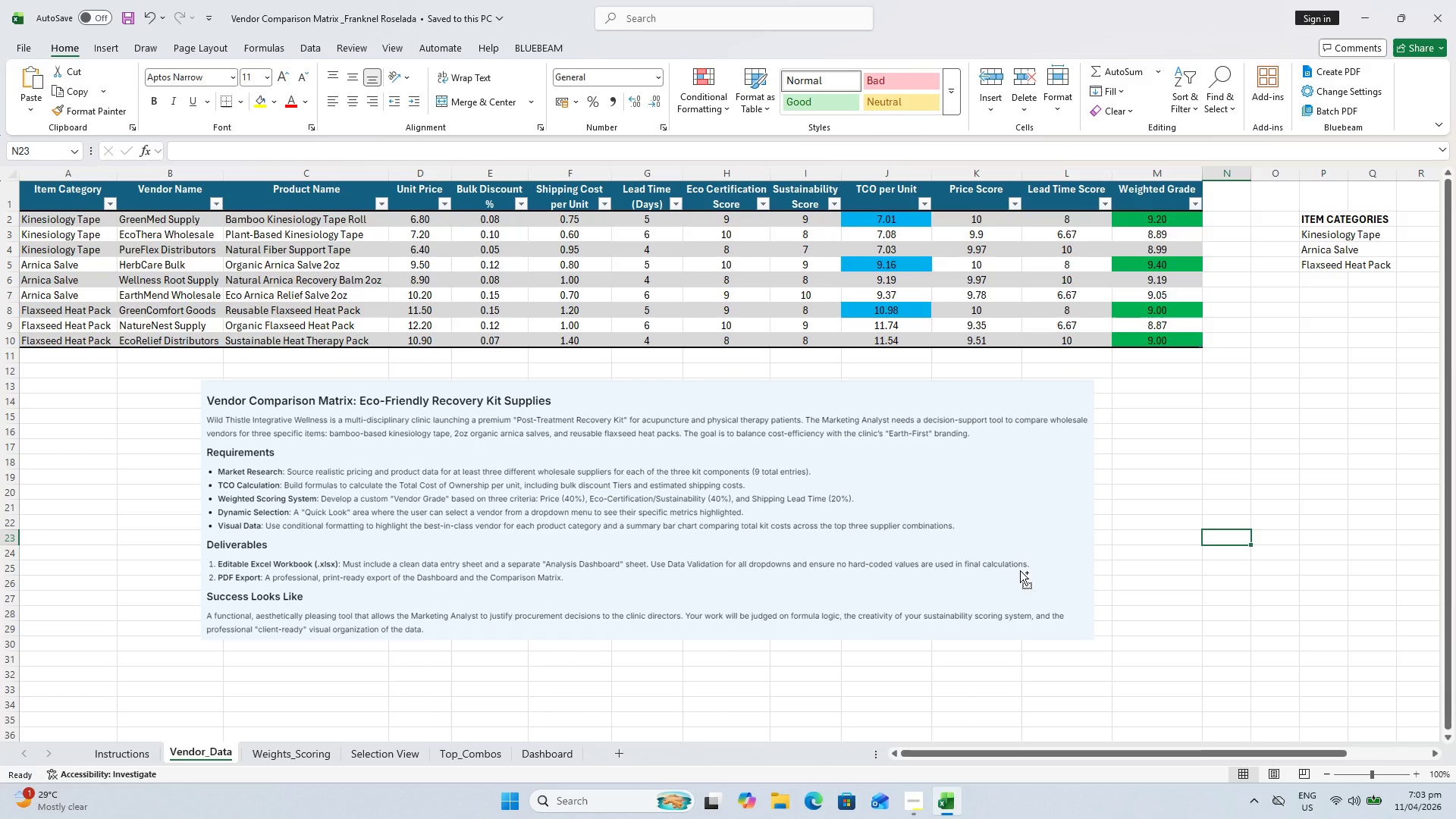 
key(Control+S)
 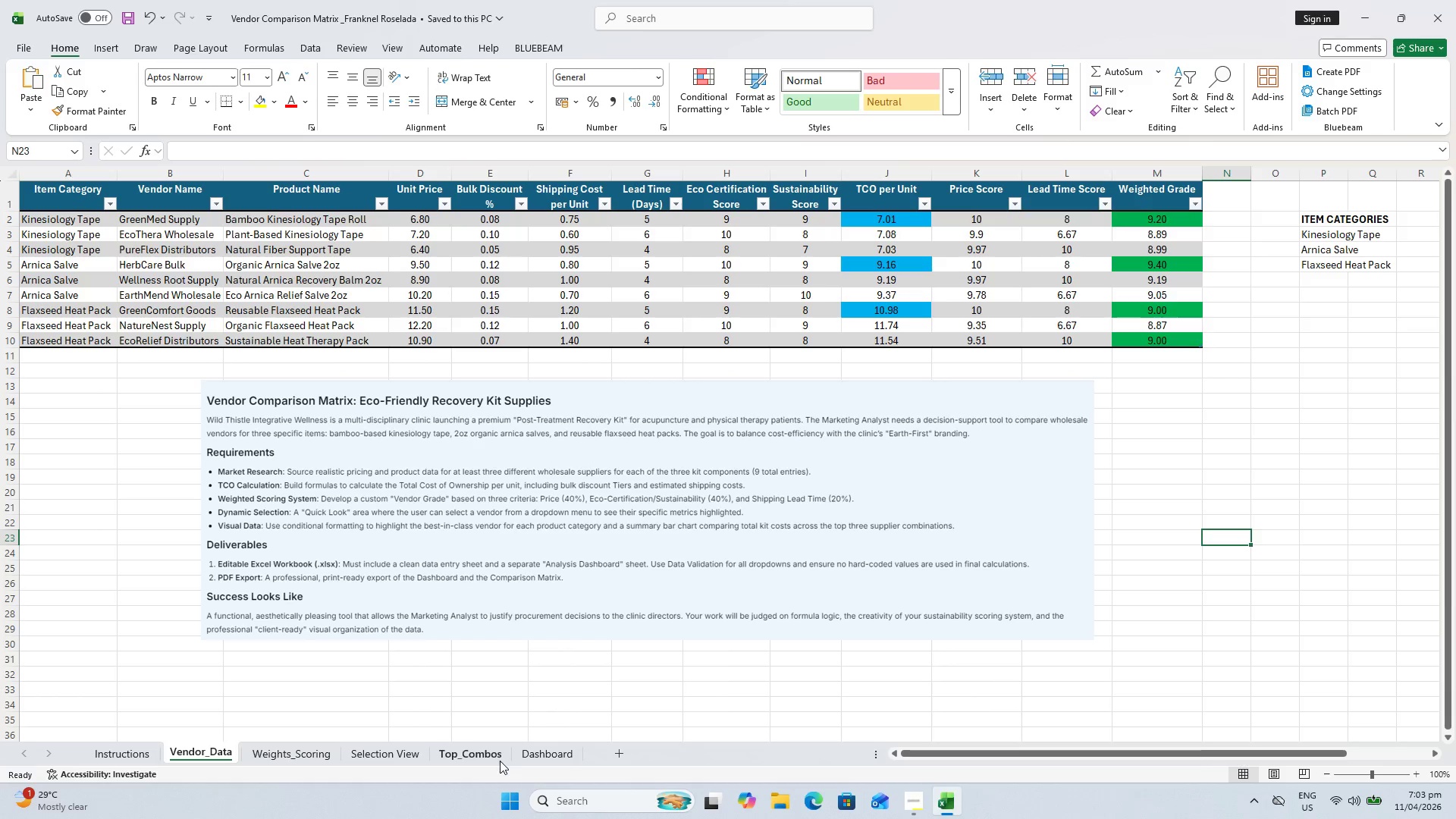 
left_click([553, 750])
 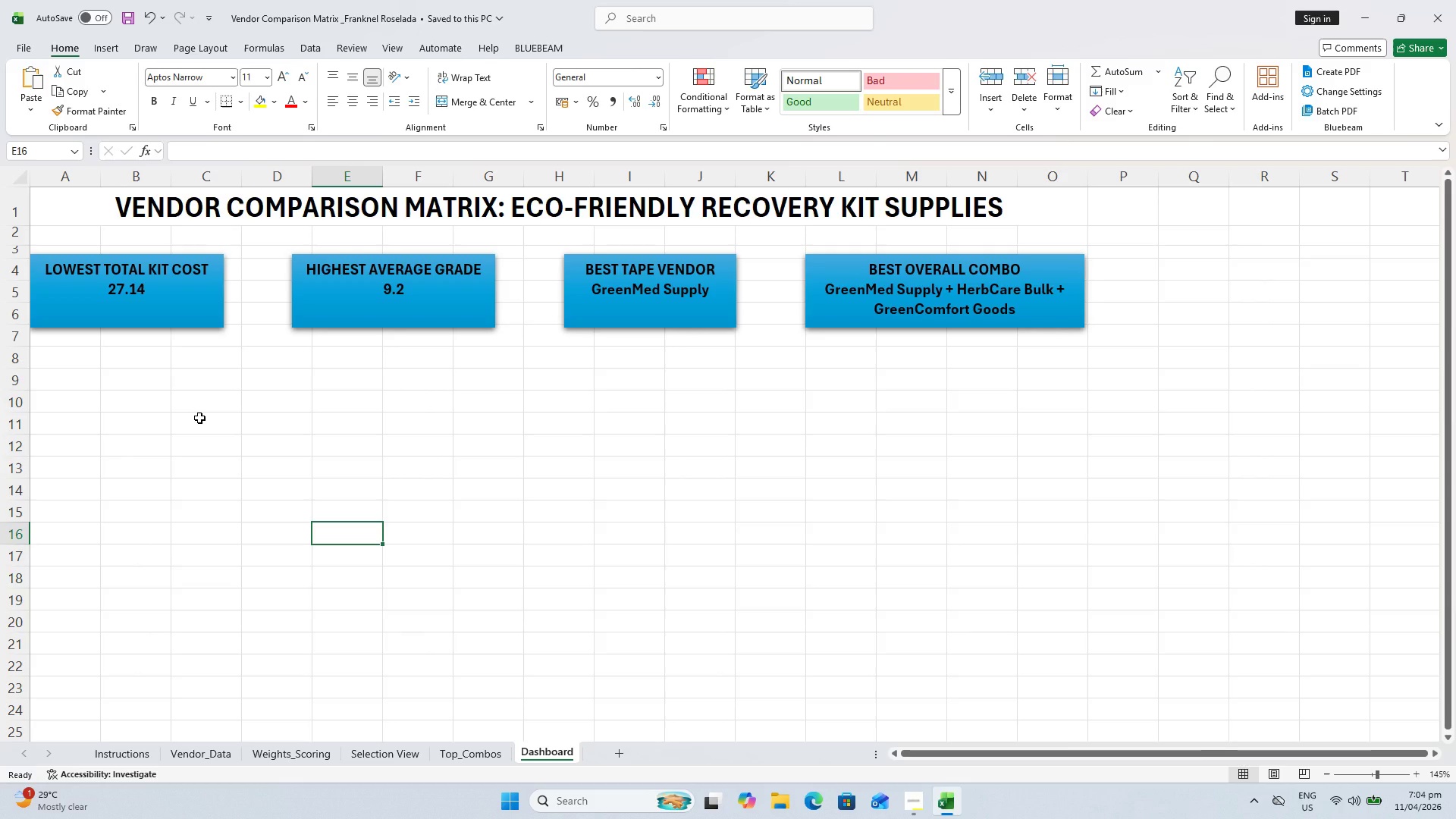 
wait(60.34)
 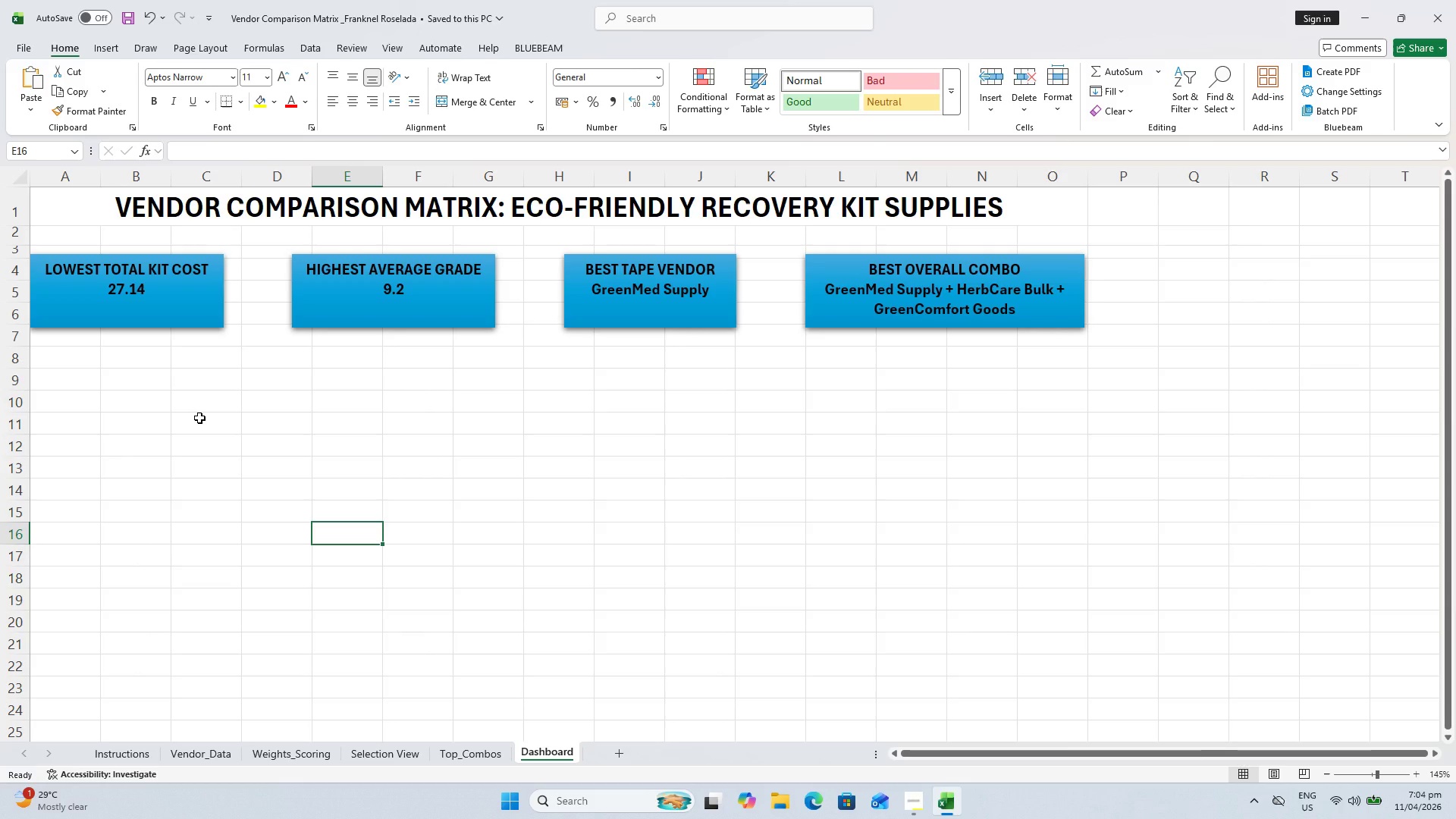 
scroll: coordinate [171, 416], scroll_direction: down, amount: 1.0
 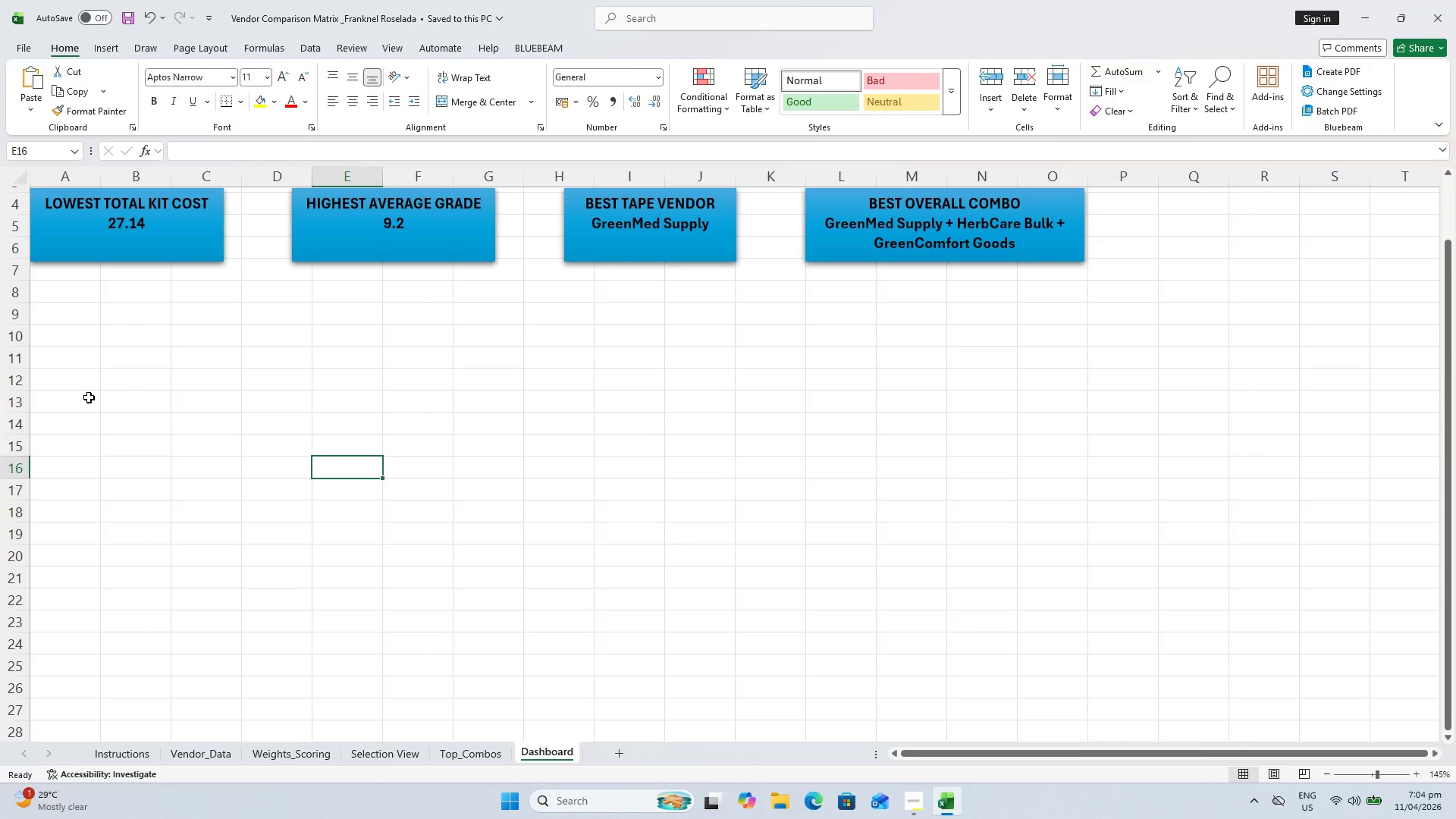 
wait(10.69)
 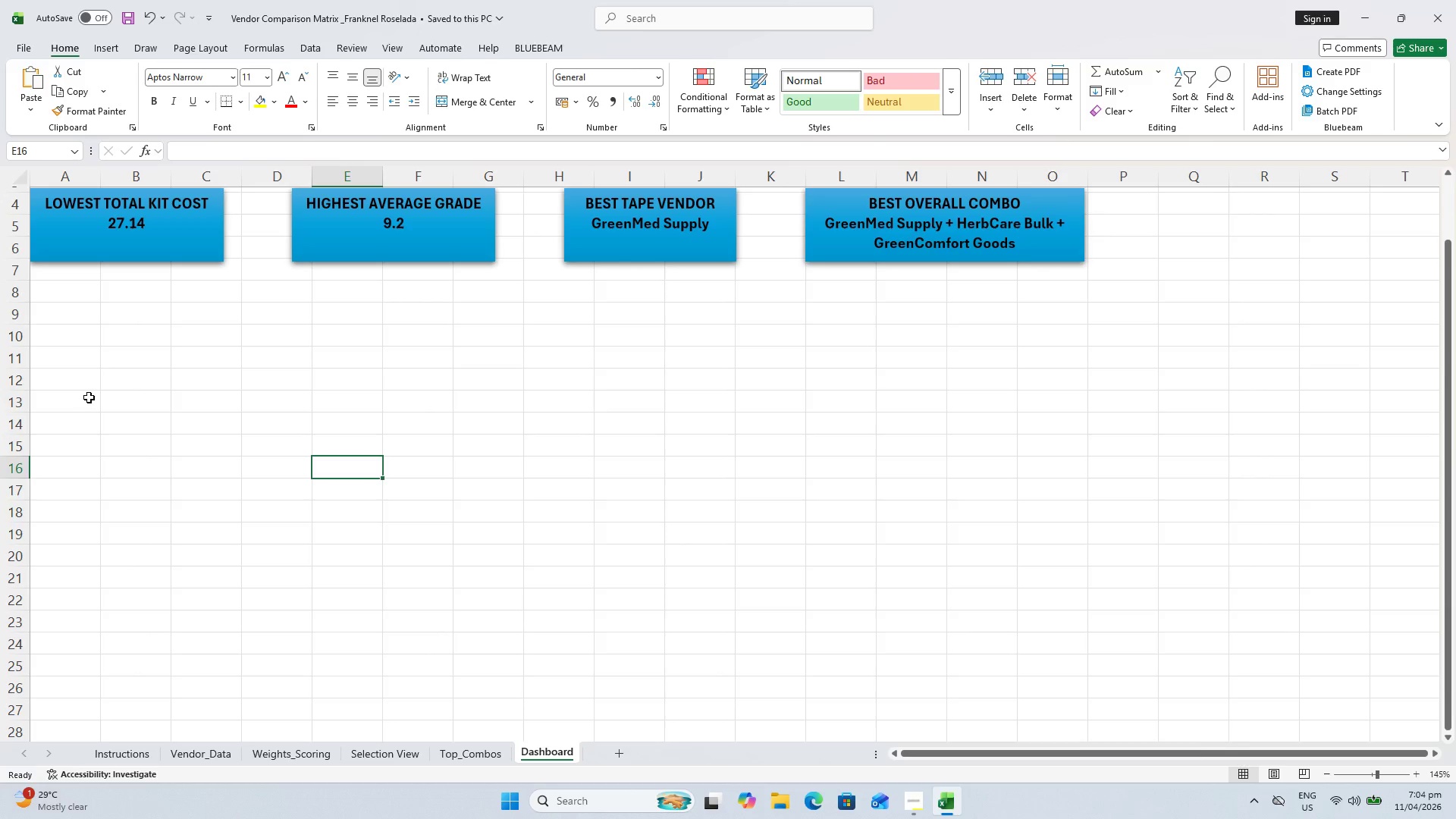 
left_click([206, 758])
 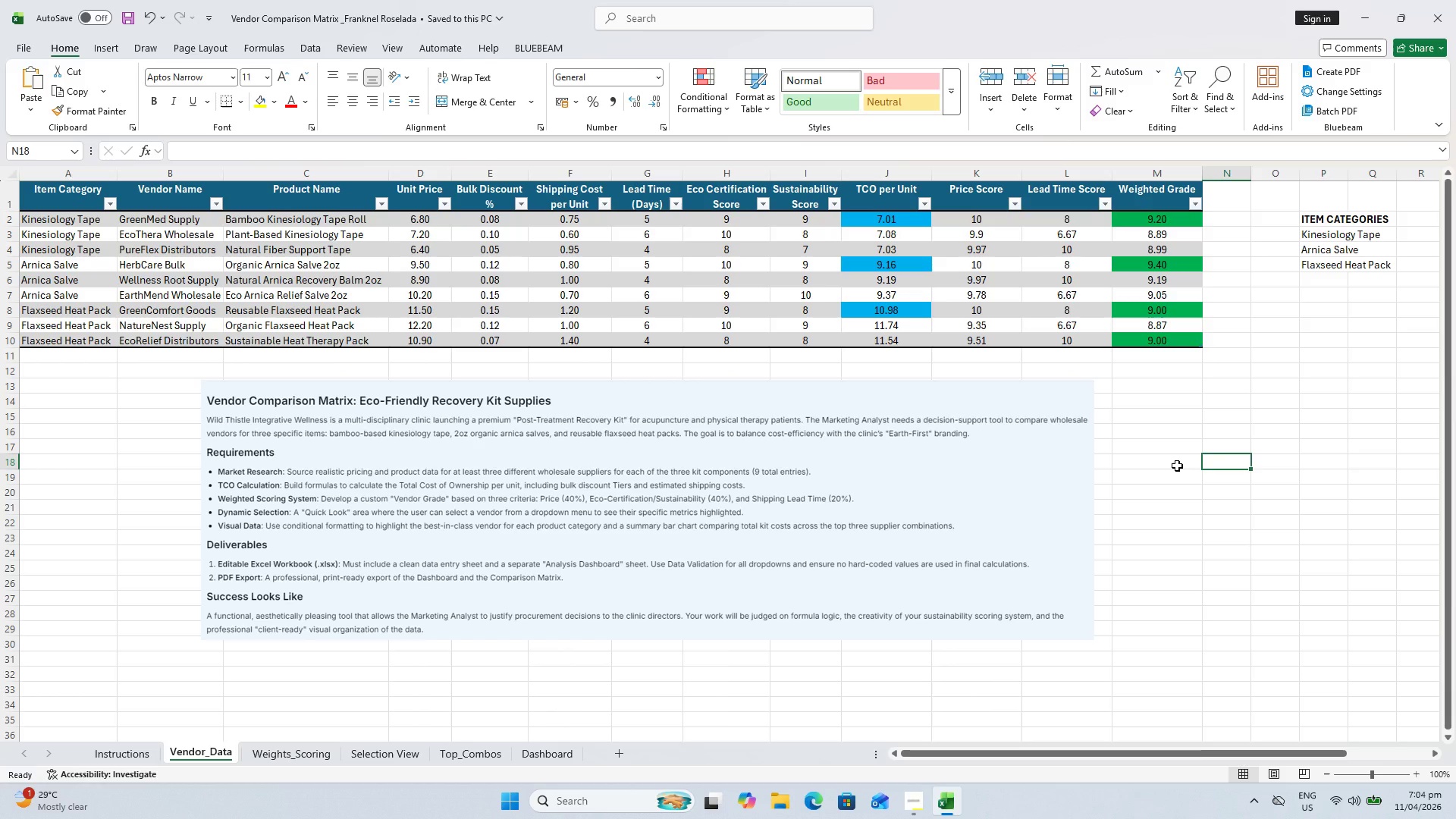 
wait(5.92)
 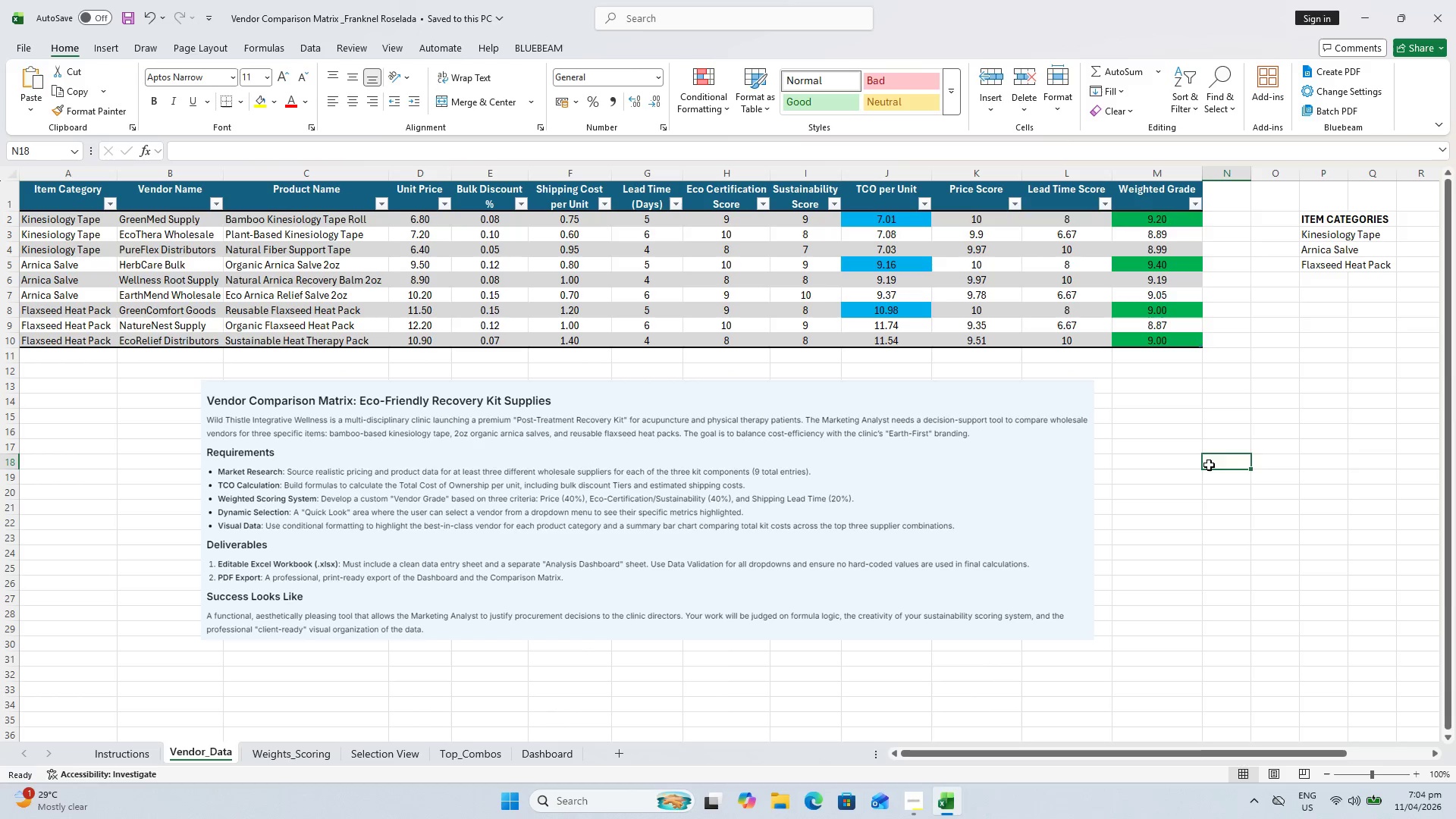 
mouse_move([140, 212])
 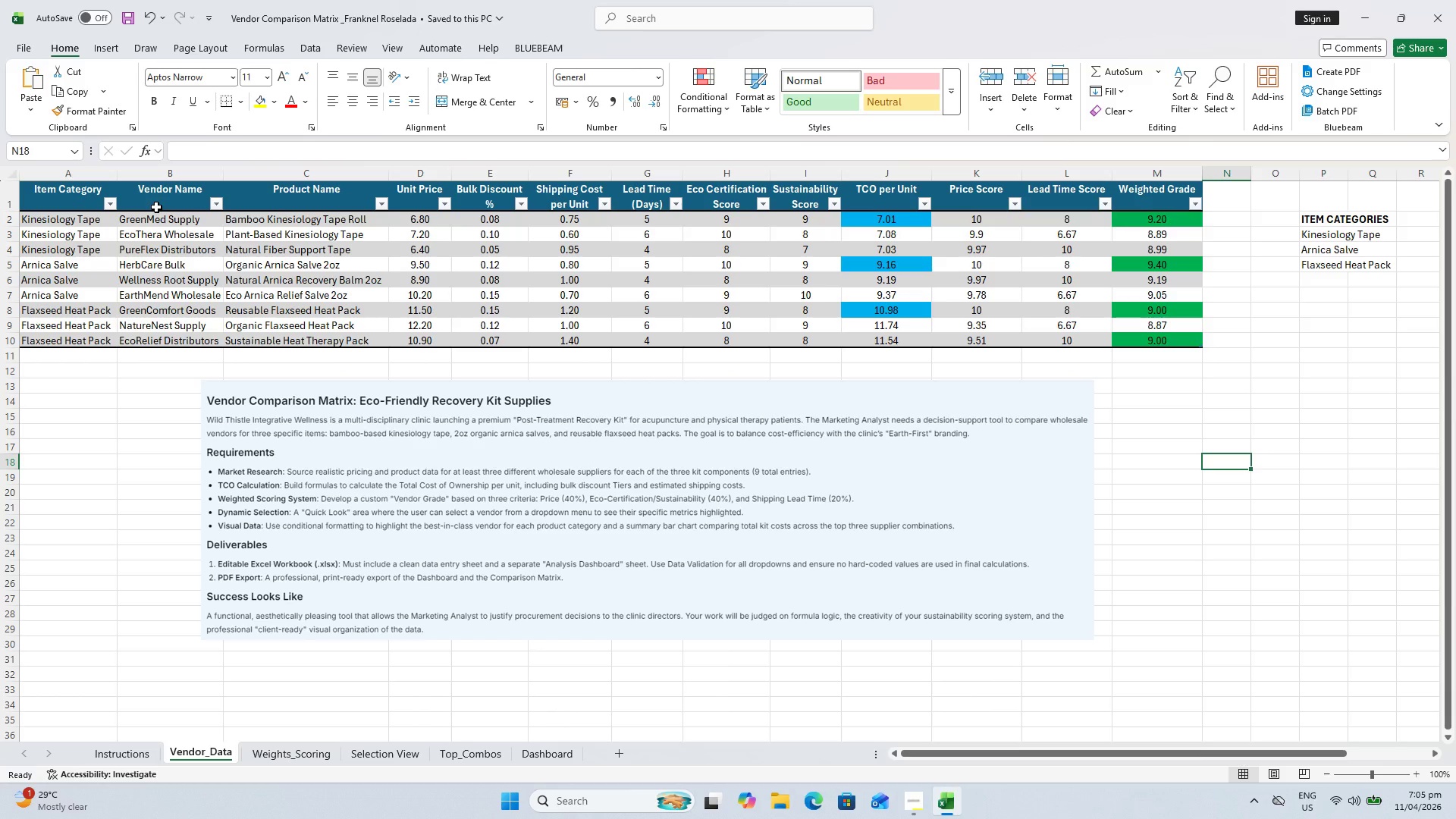 
wait(17.74)
 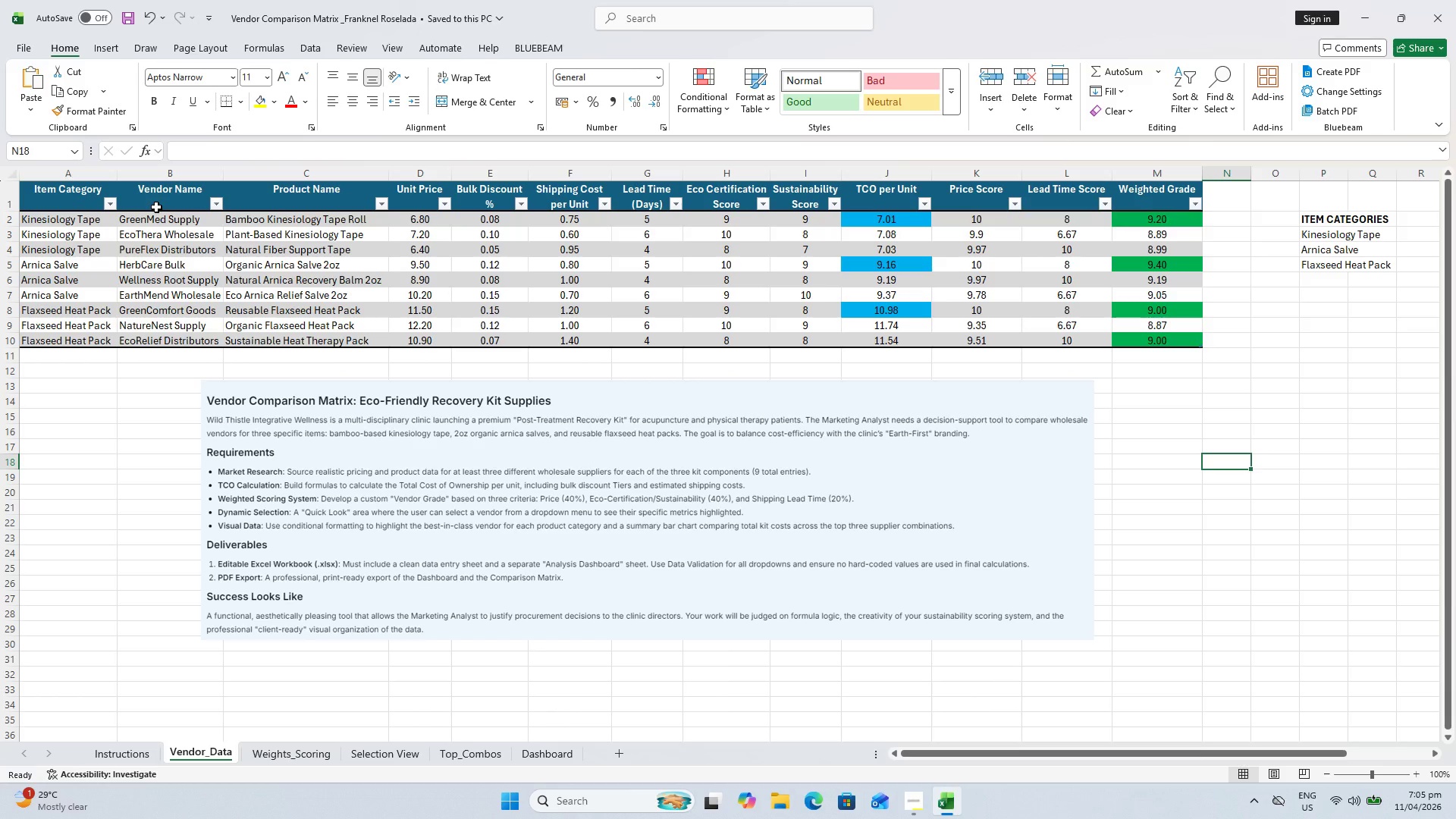 
left_click_drag(start_coordinate=[156, 218], to_coordinate=[164, 337])
 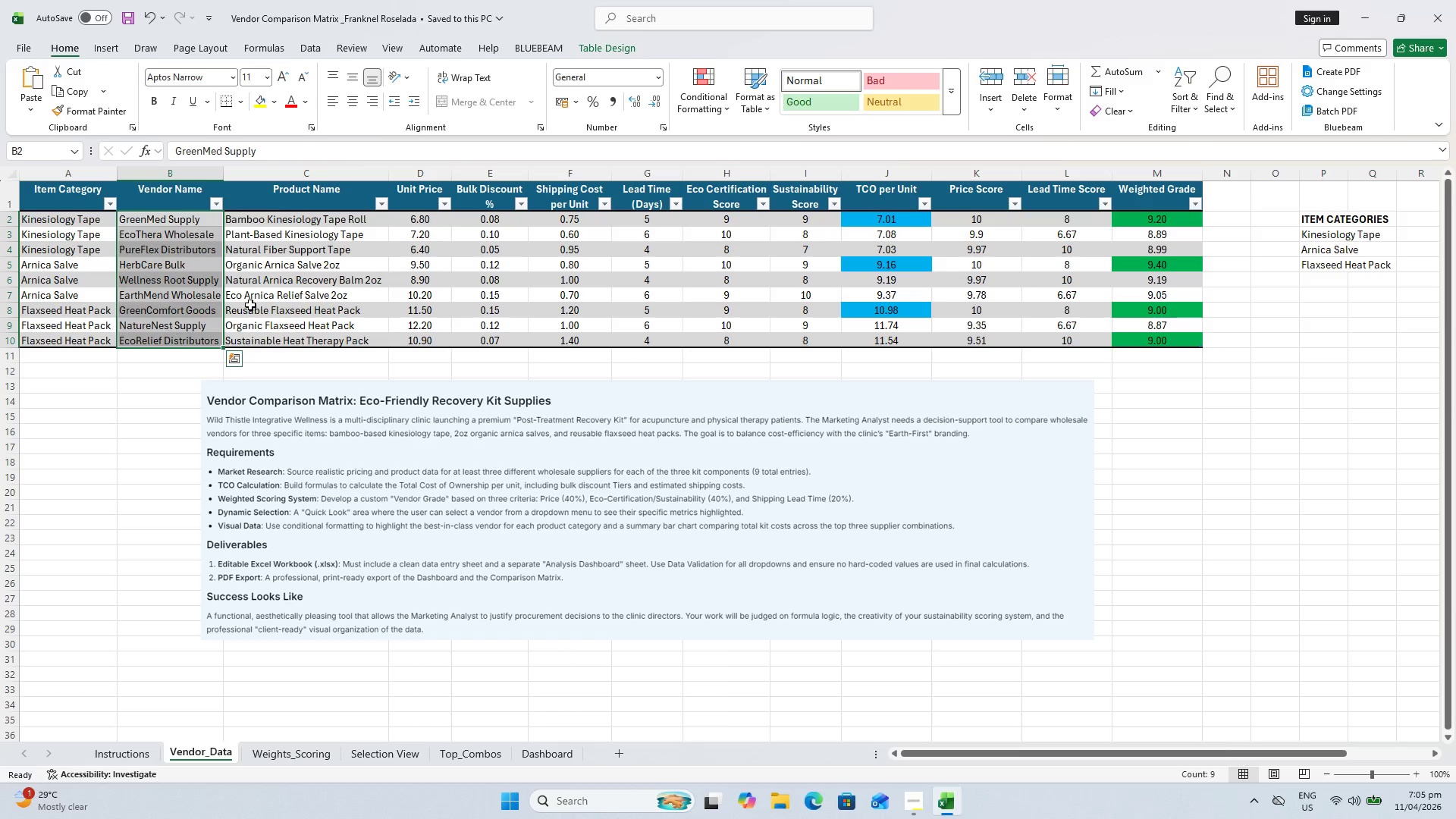 
hold_key(key=ControlLeft, duration=1.5)
left_click_drag(start_coordinate=[885, 222], to_coordinate=[896, 339])
 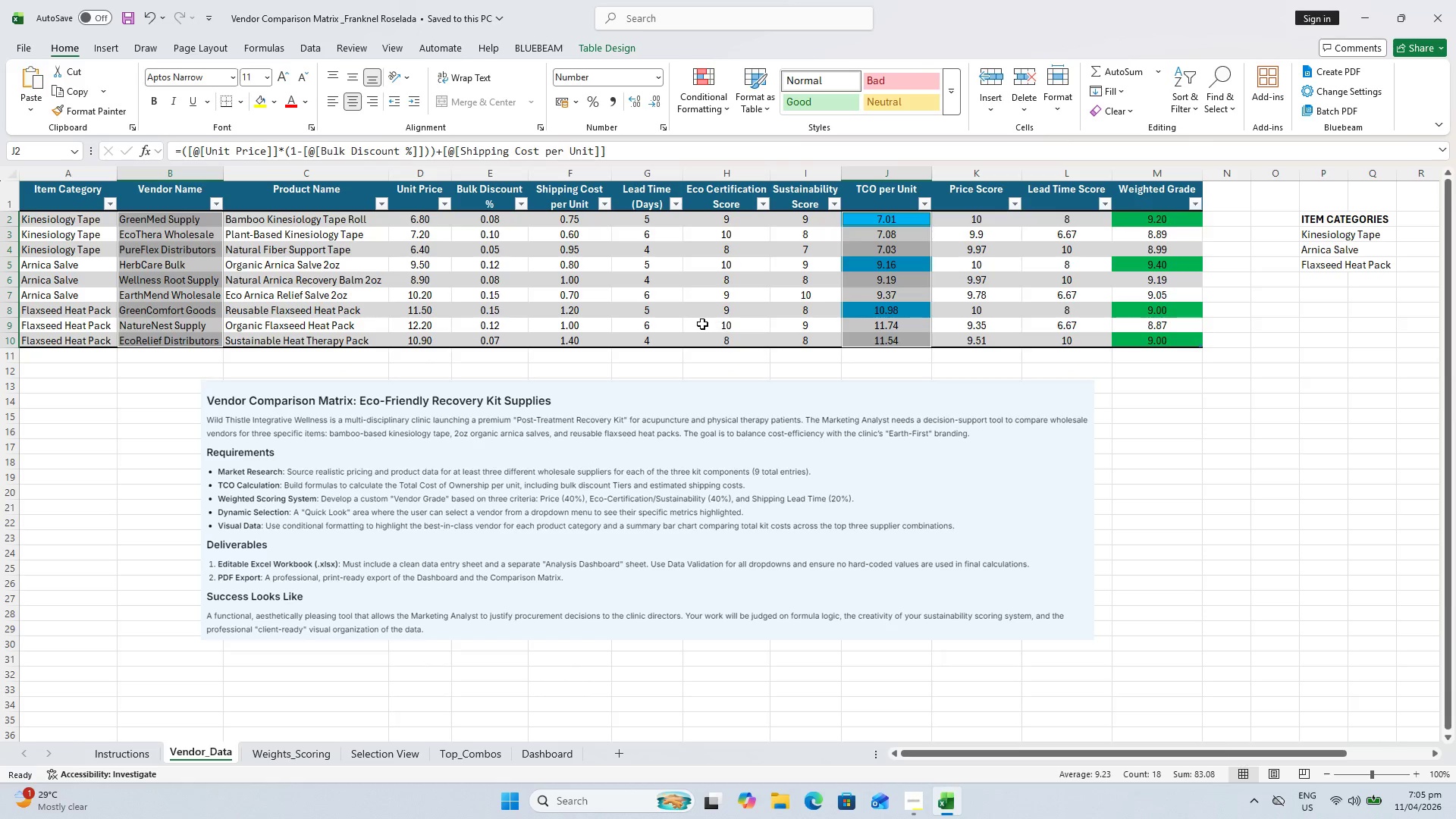 
key(Control+ControlLeft)
 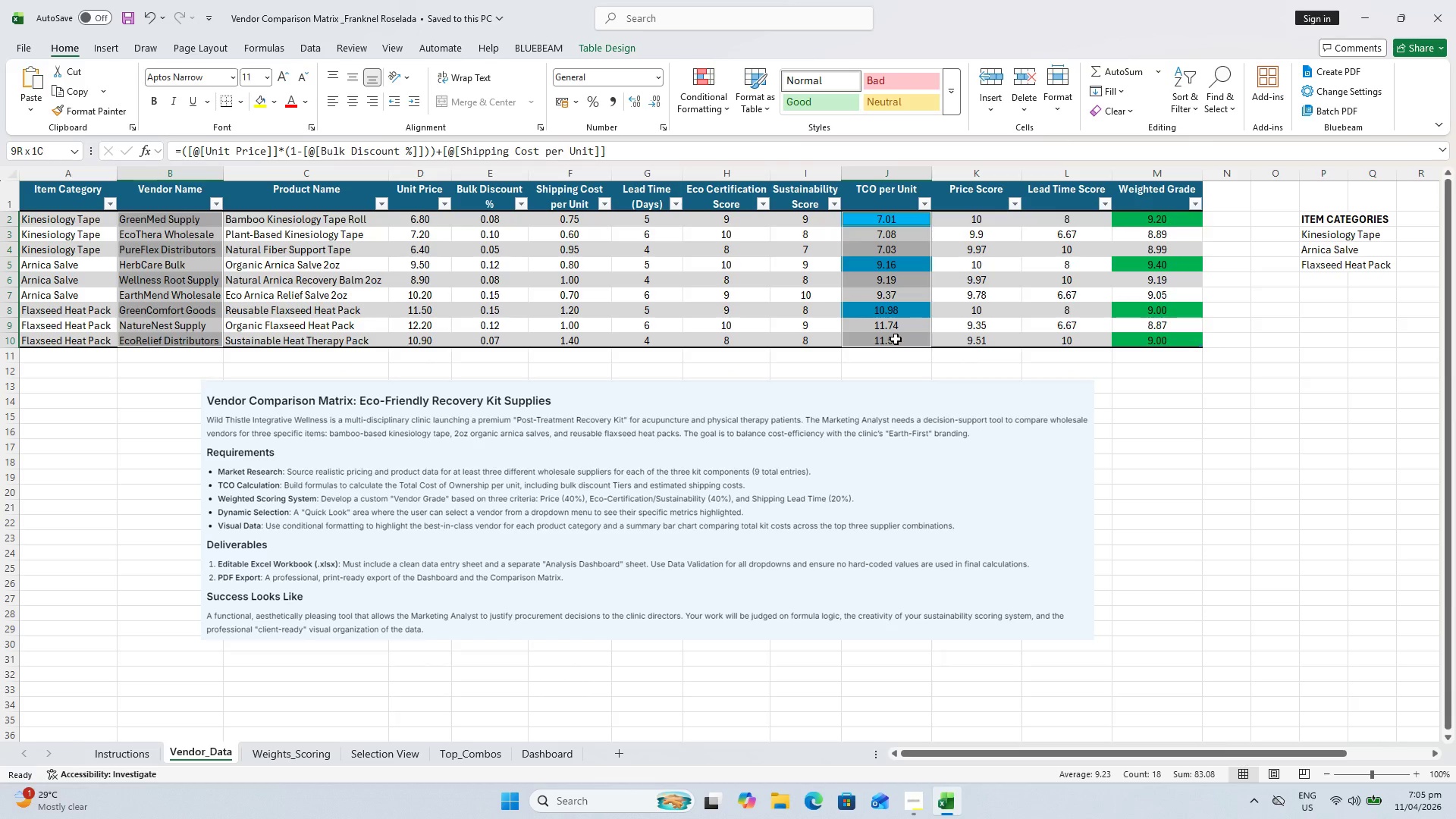 
key(Control+ControlLeft)
 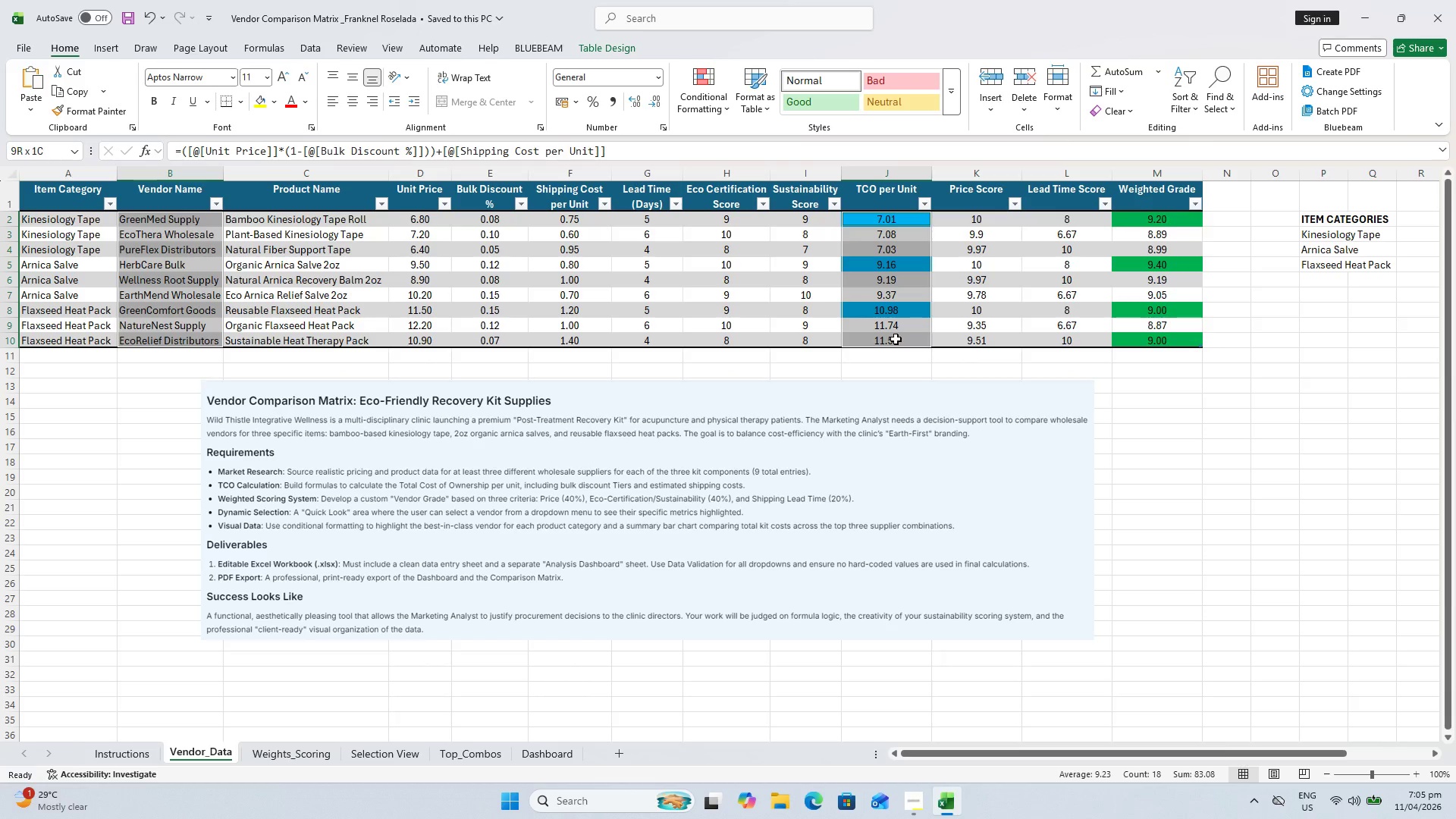 
key(Control+ControlLeft)
 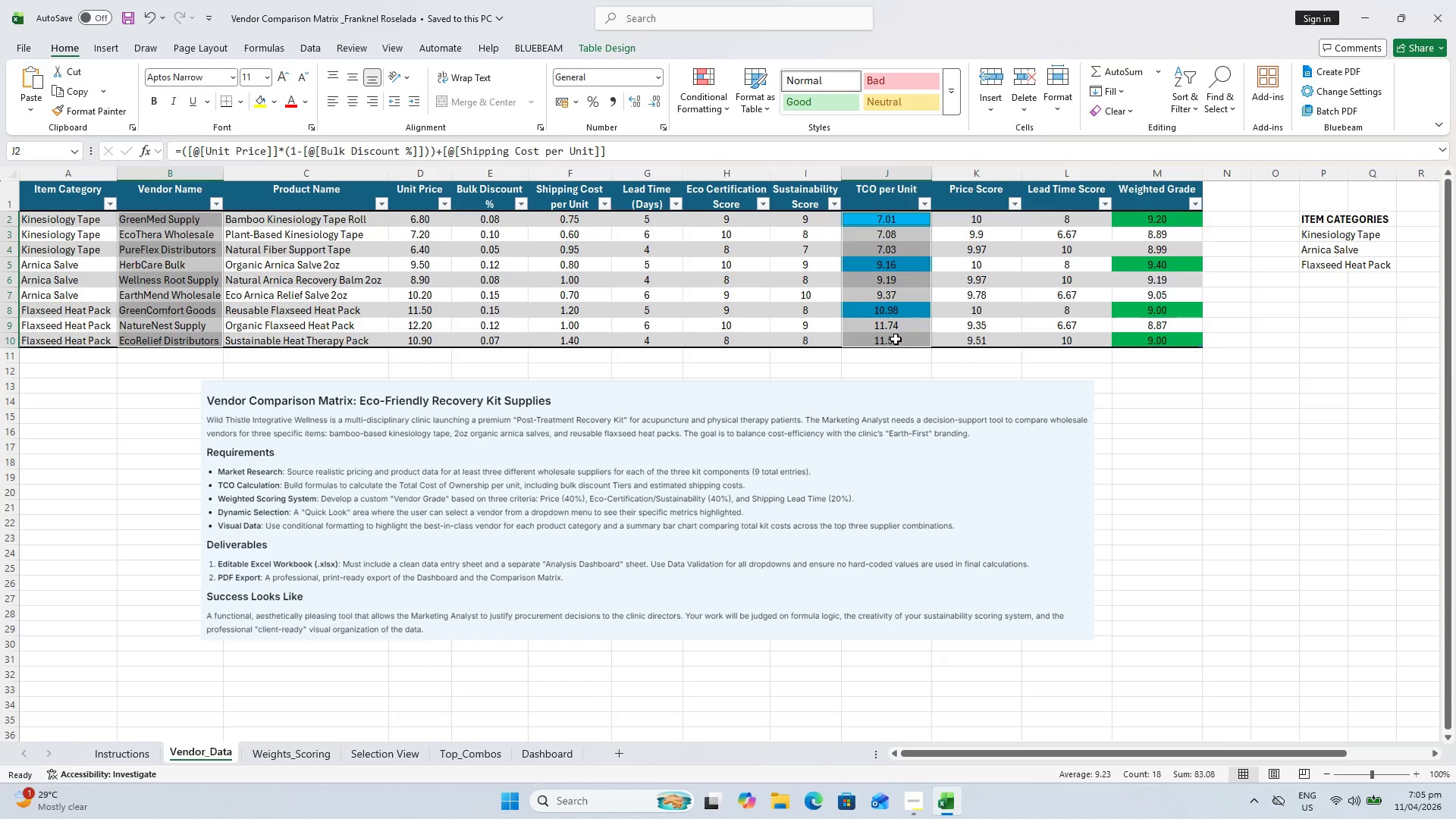 
key(Control+ControlLeft)
 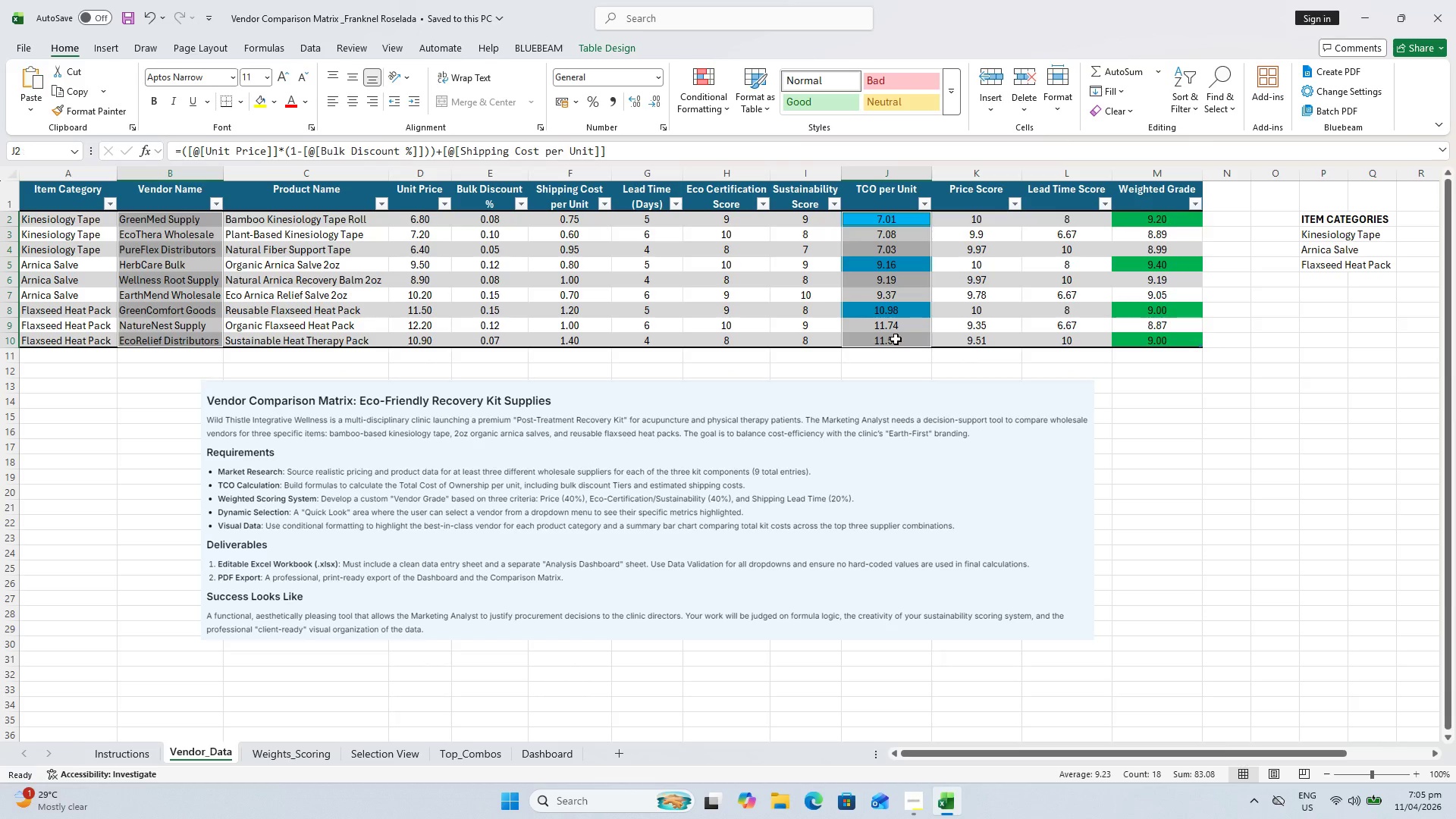 
key(Control+ControlLeft)
 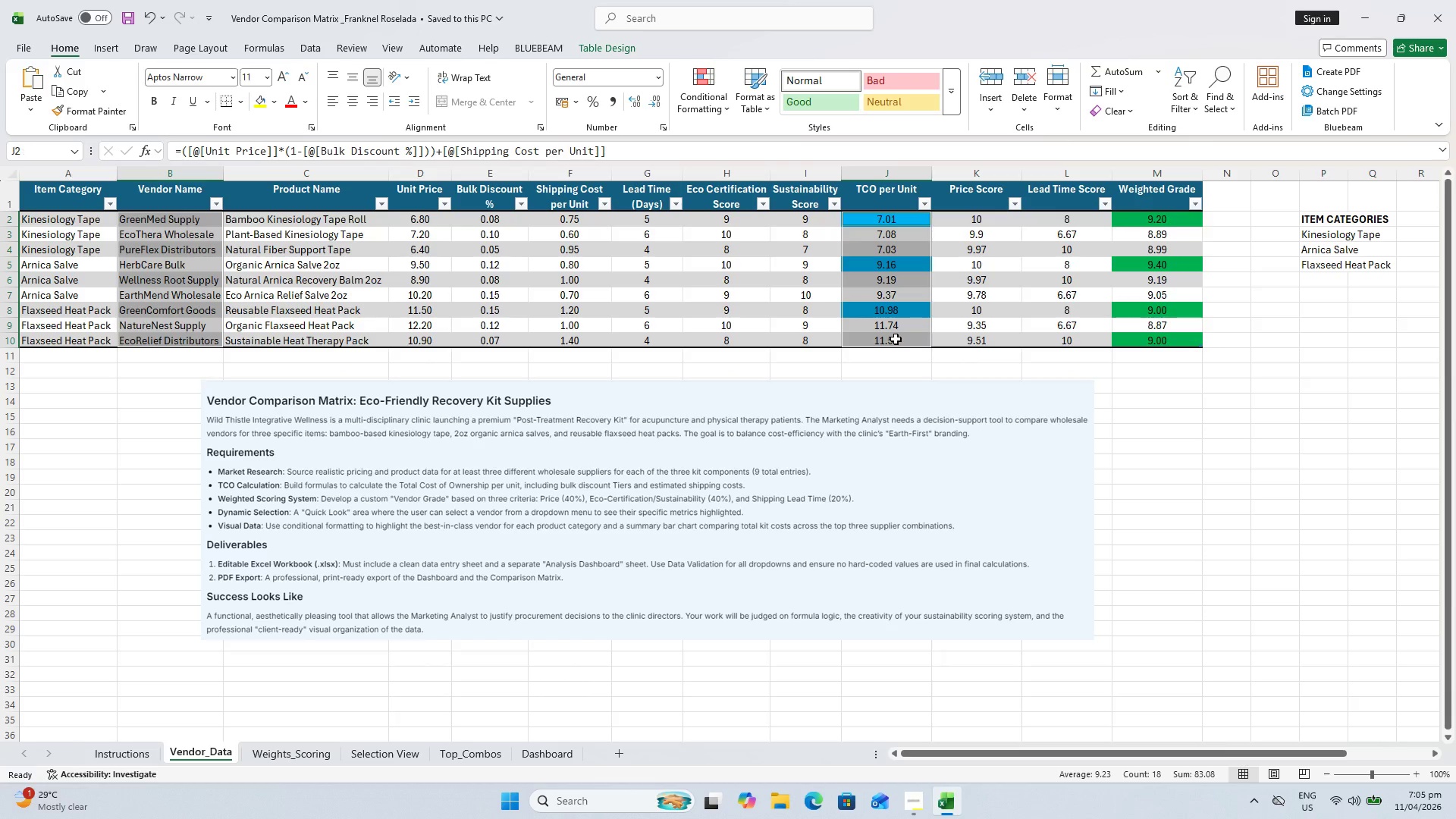 
key(Control+ControlLeft)
 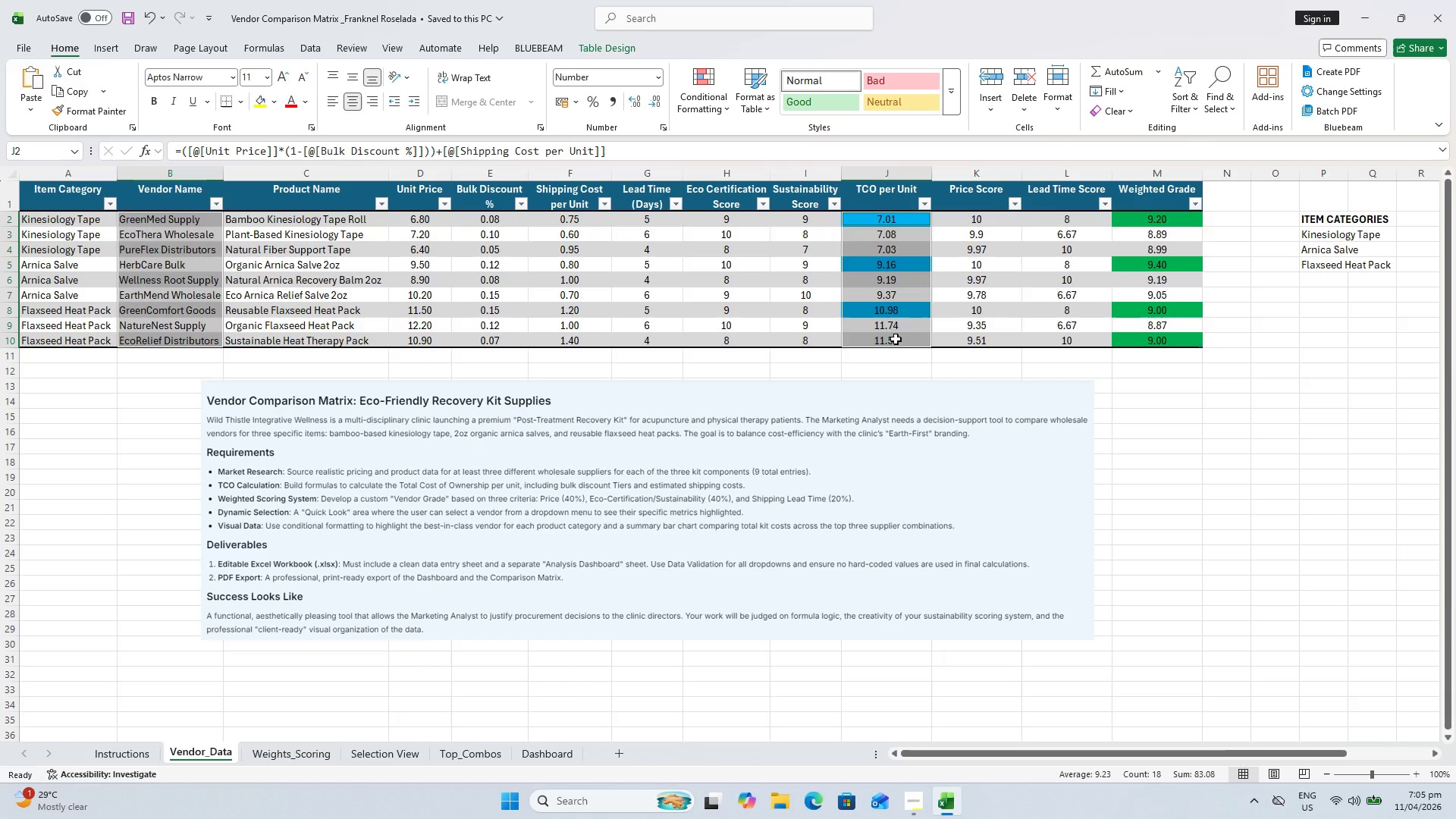 
key(Control+ControlLeft)
 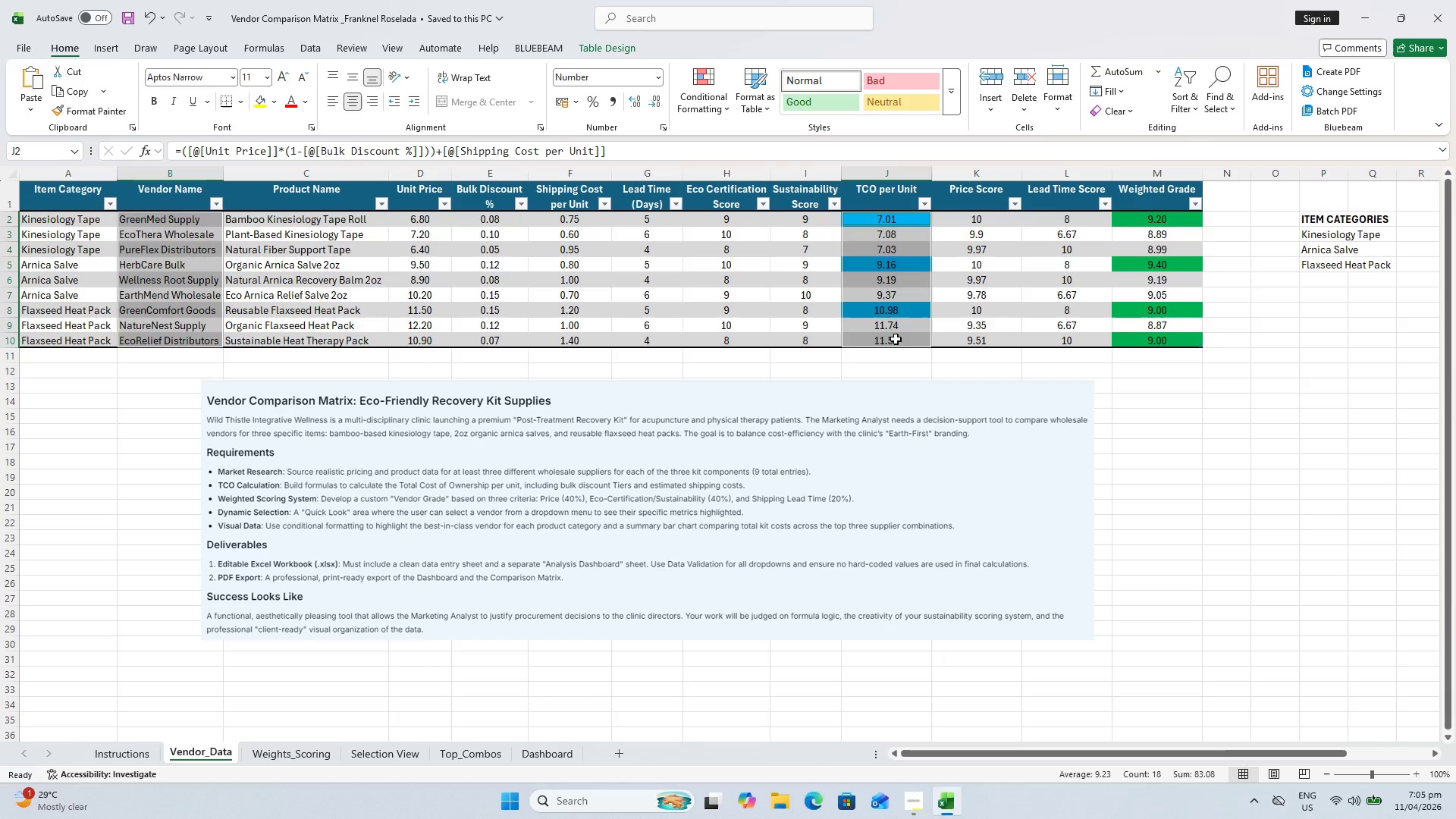 
key(Control+ControlLeft)
 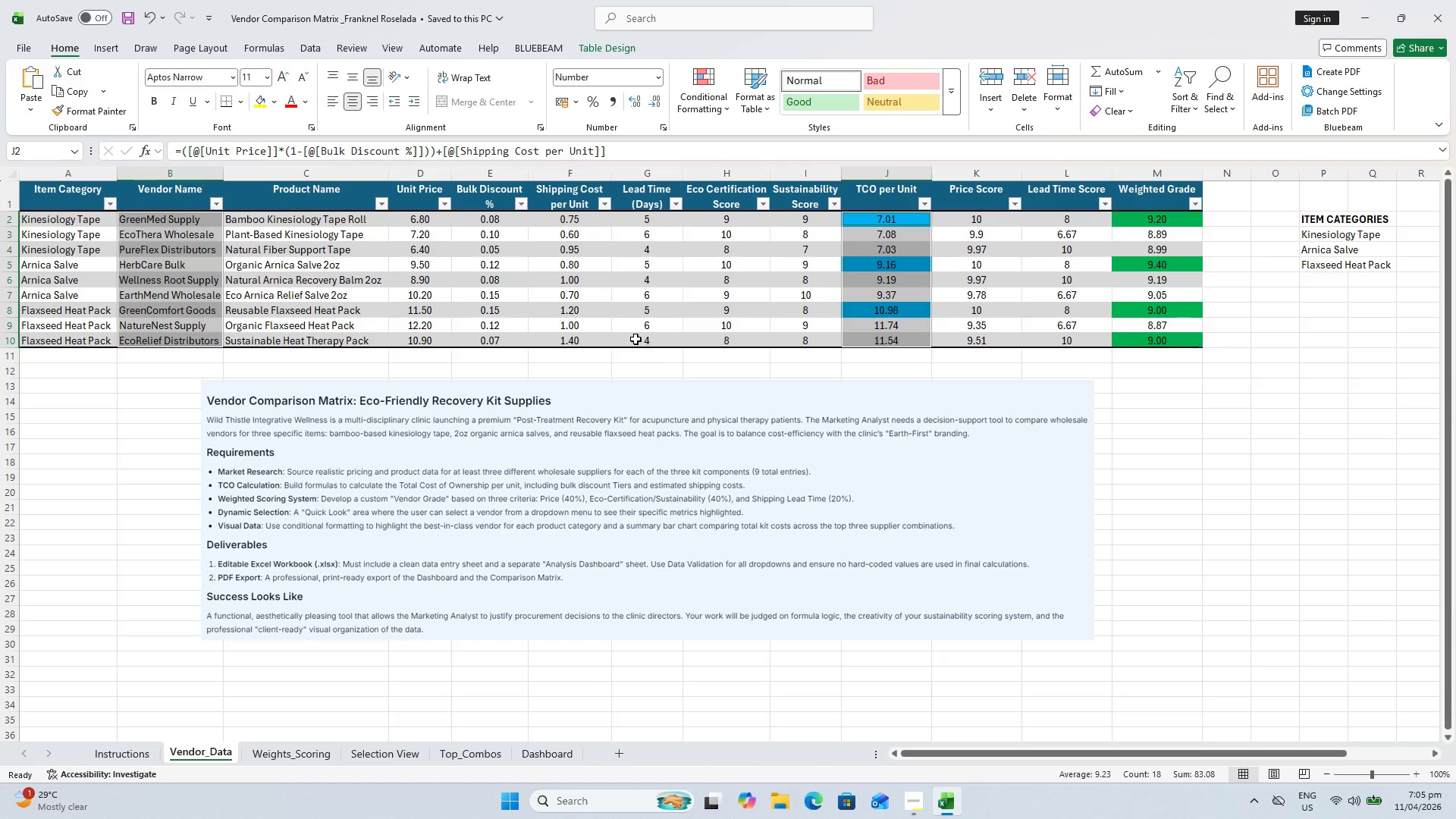 
wait(22.02)
 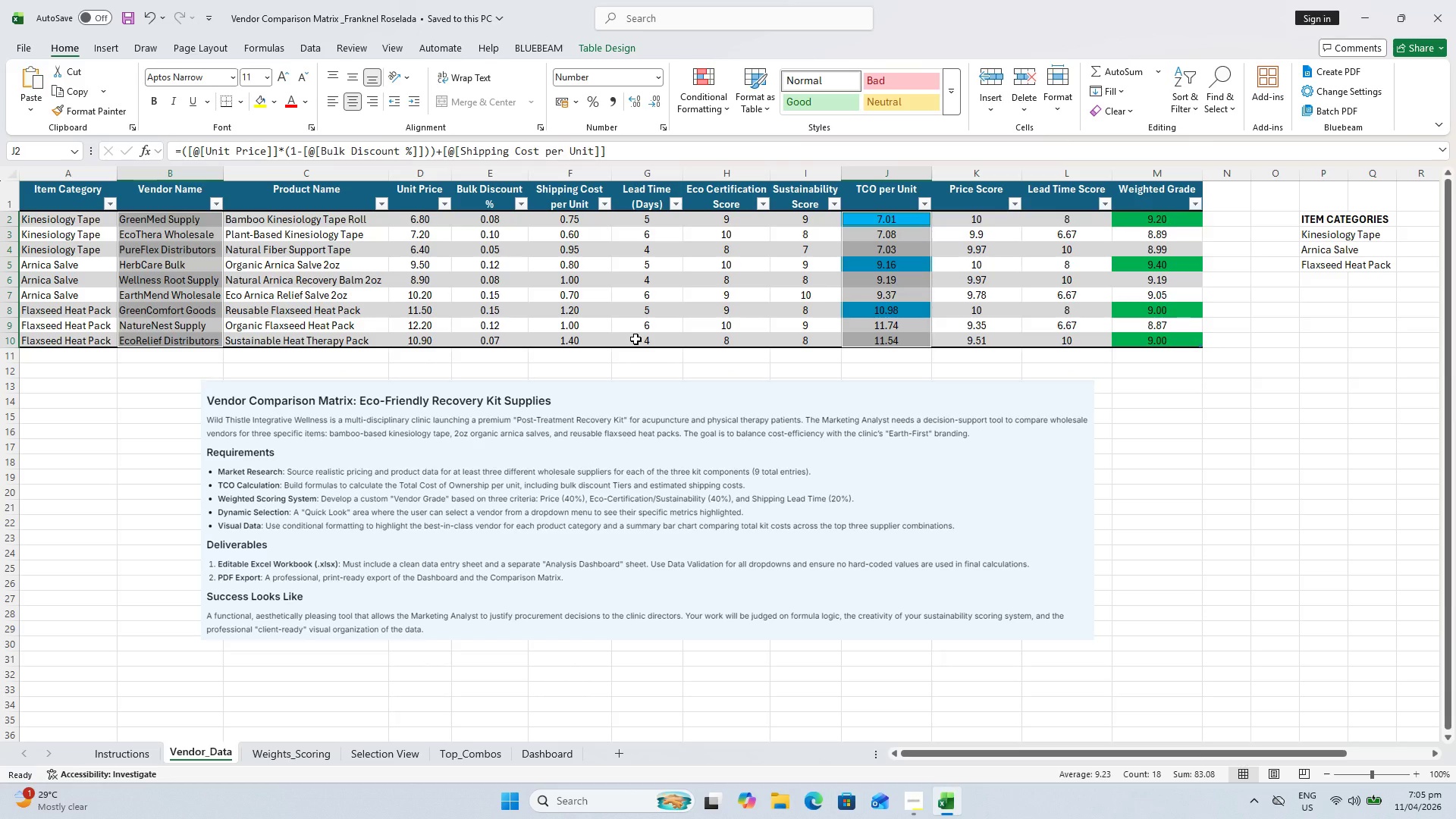 
left_click_drag(start_coordinate=[165, 206], to_coordinate=[173, 334])
 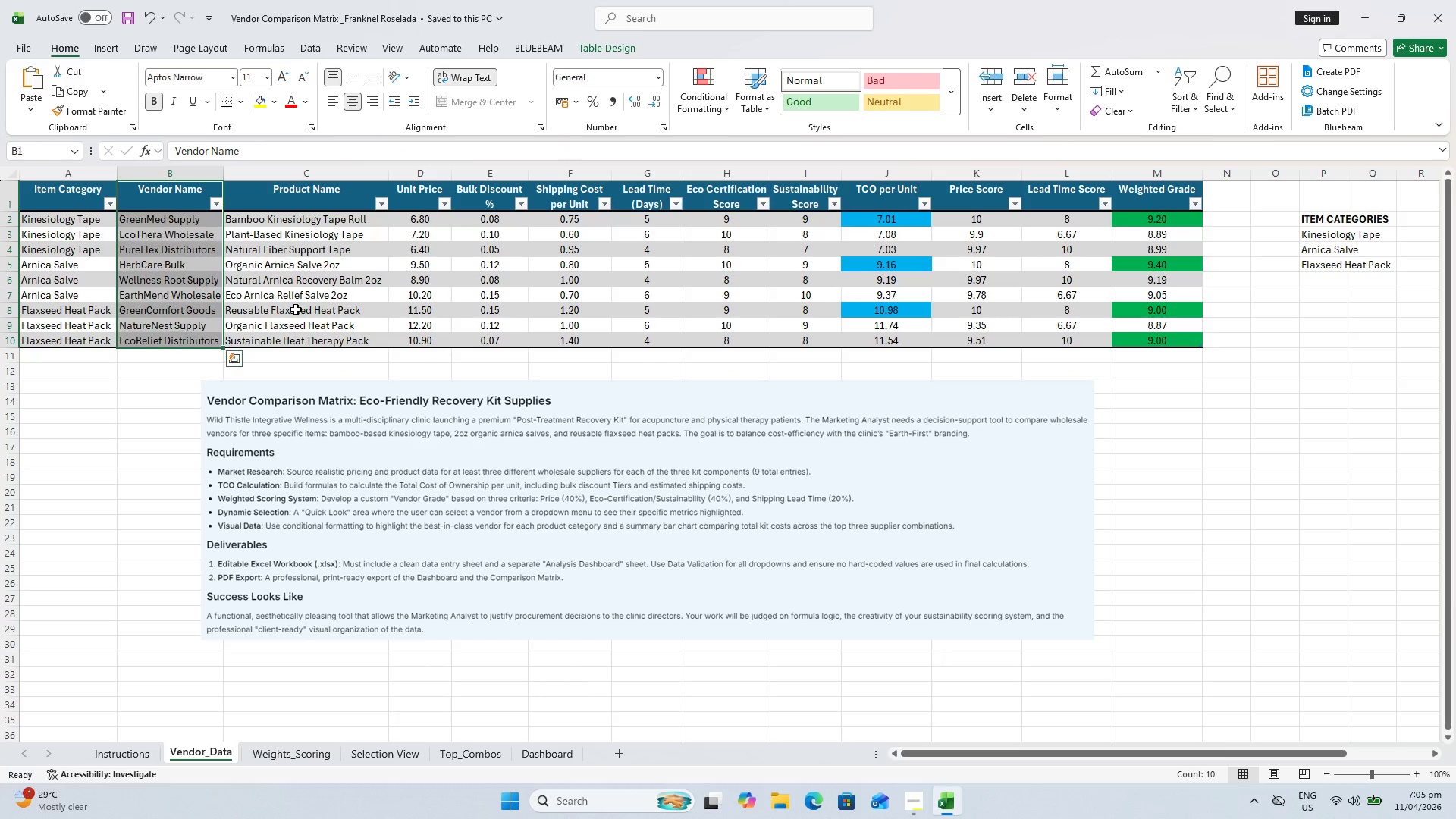 
hold_key(key=ControlLeft, duration=1.52)
left_click_drag(start_coordinate=[880, 209], to_coordinate=[874, 337])
 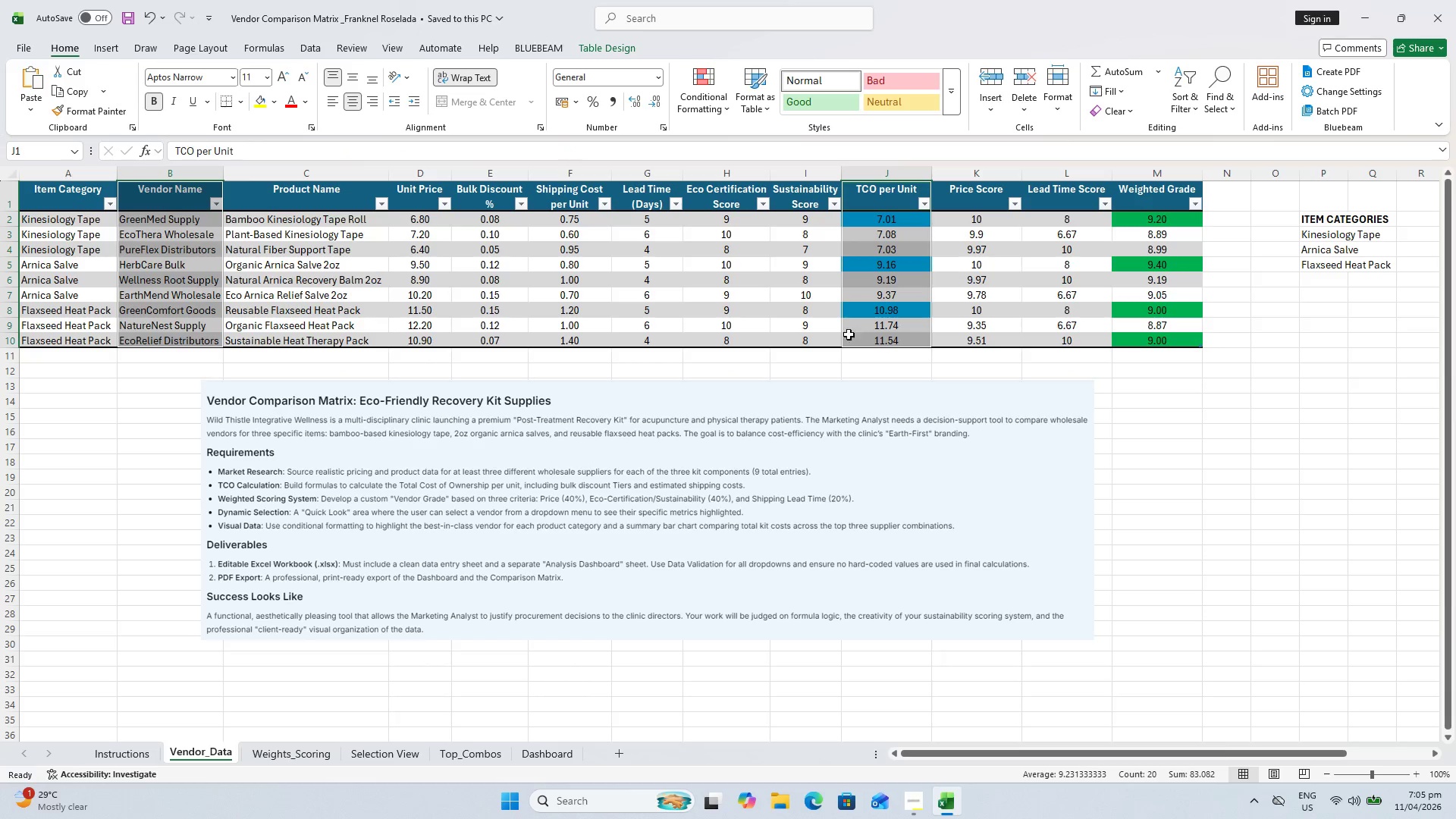 
key(Control+ControlLeft)
 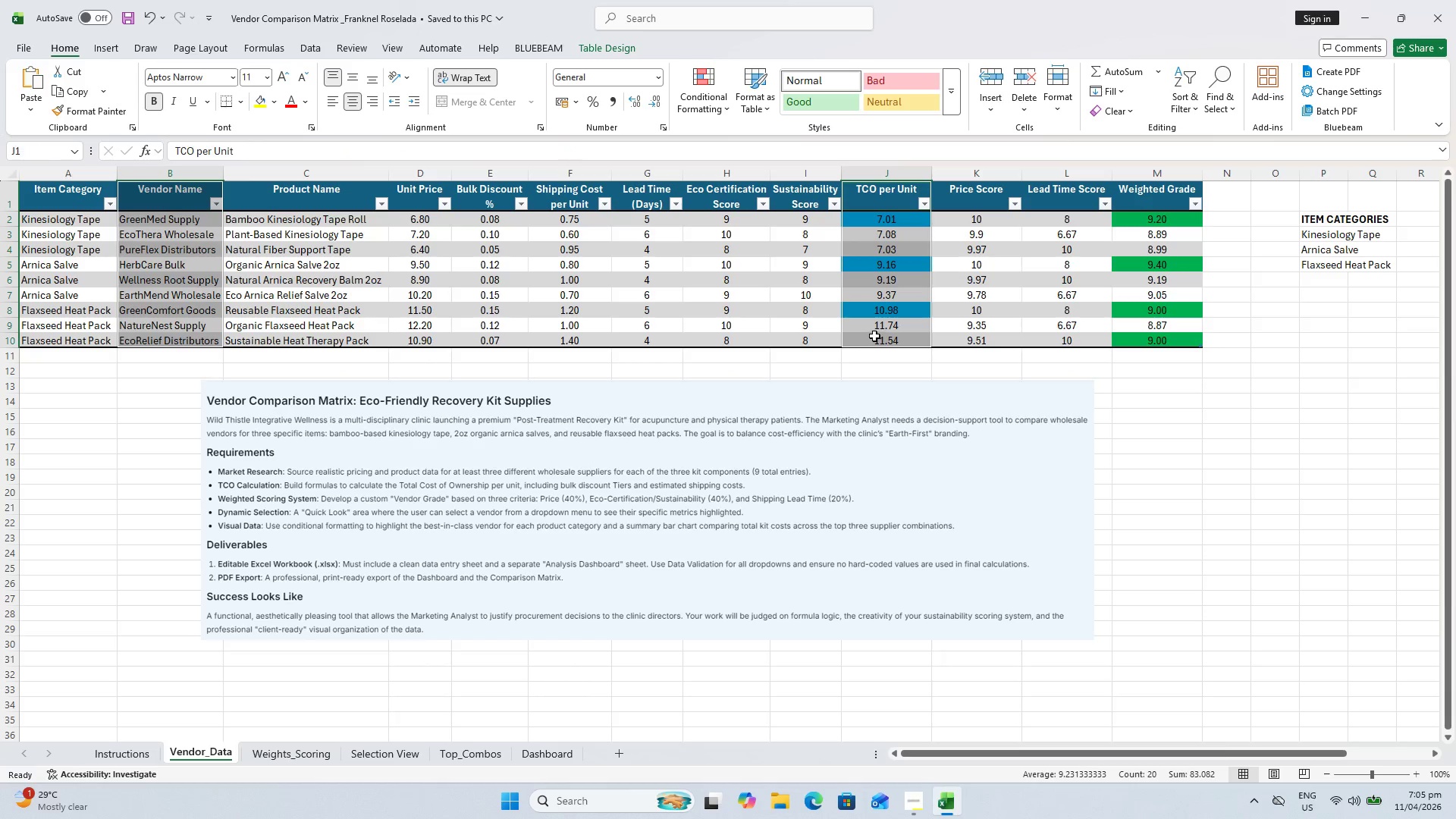 
key(Control+ControlLeft)
 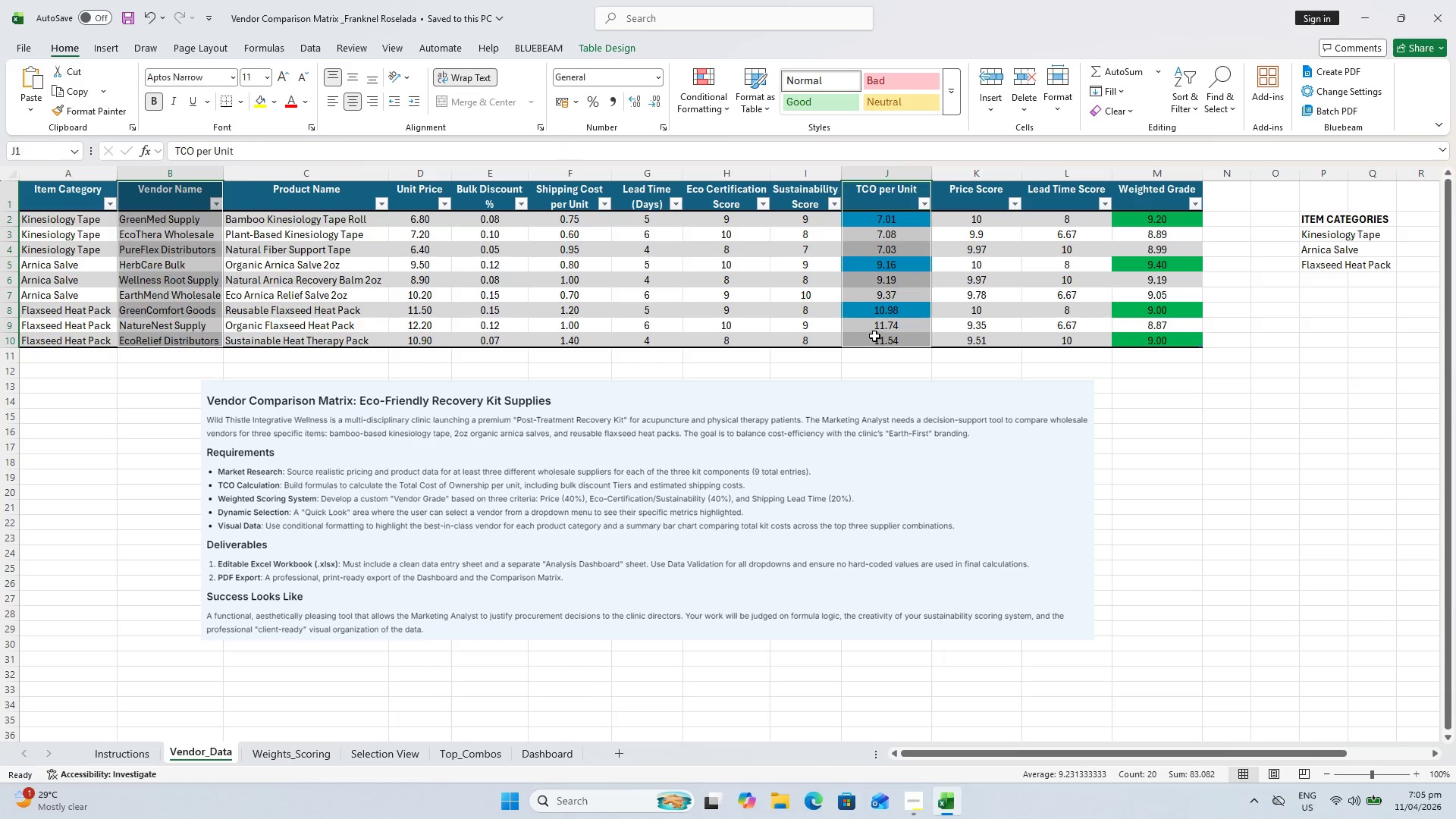 
key(Control+ControlLeft)
 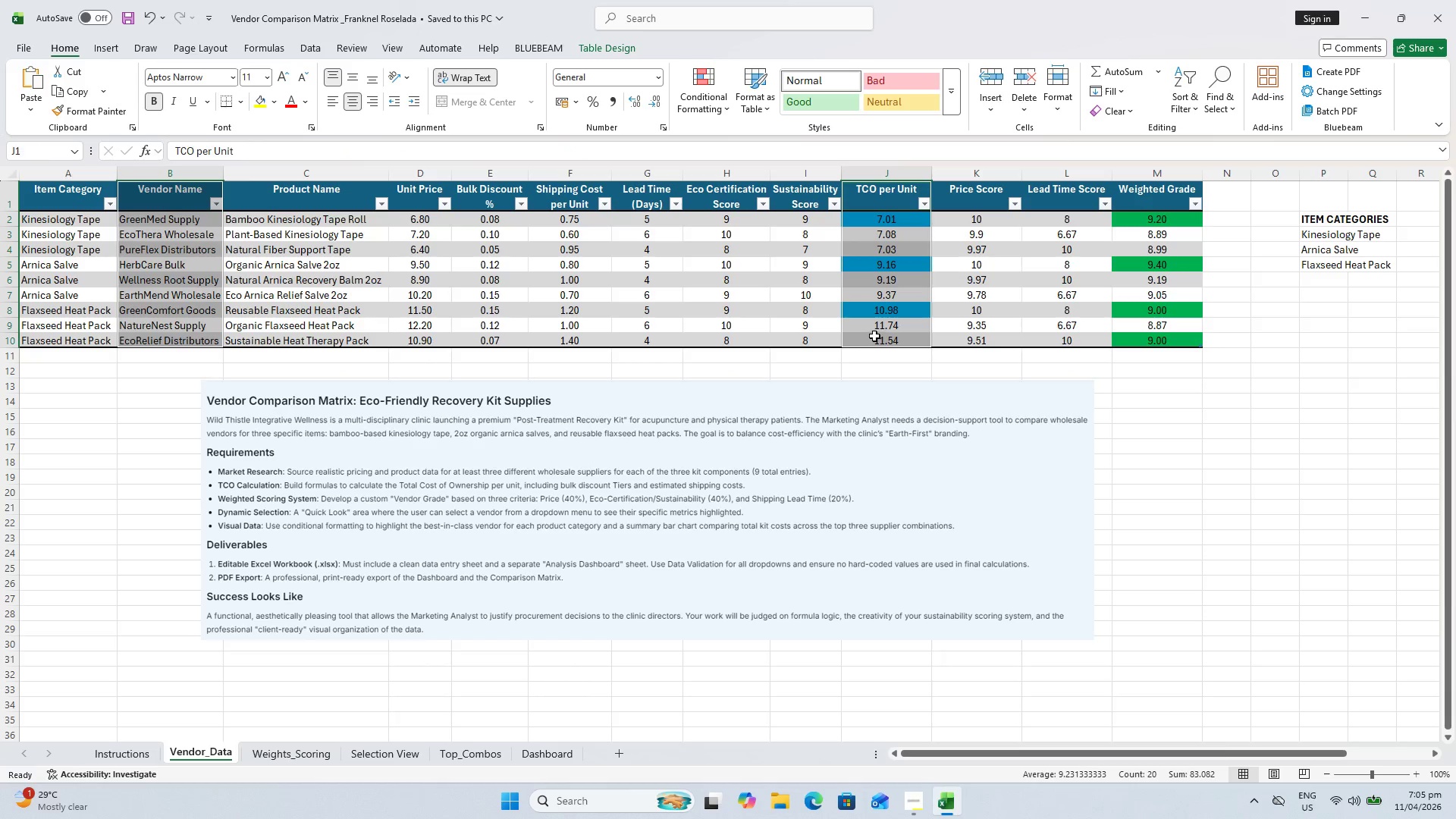 
key(Control+ControlLeft)
 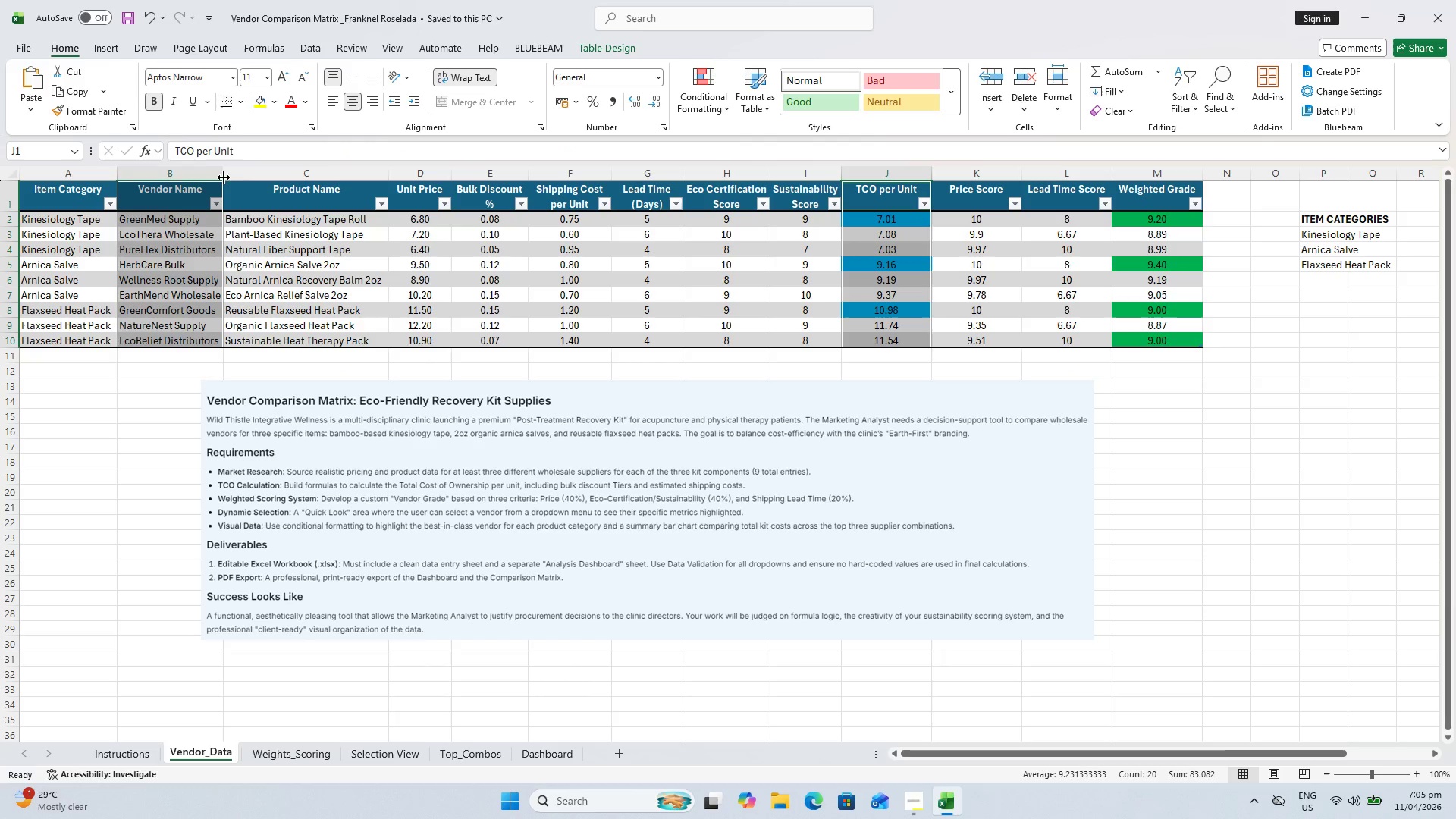 
wait(6.25)
 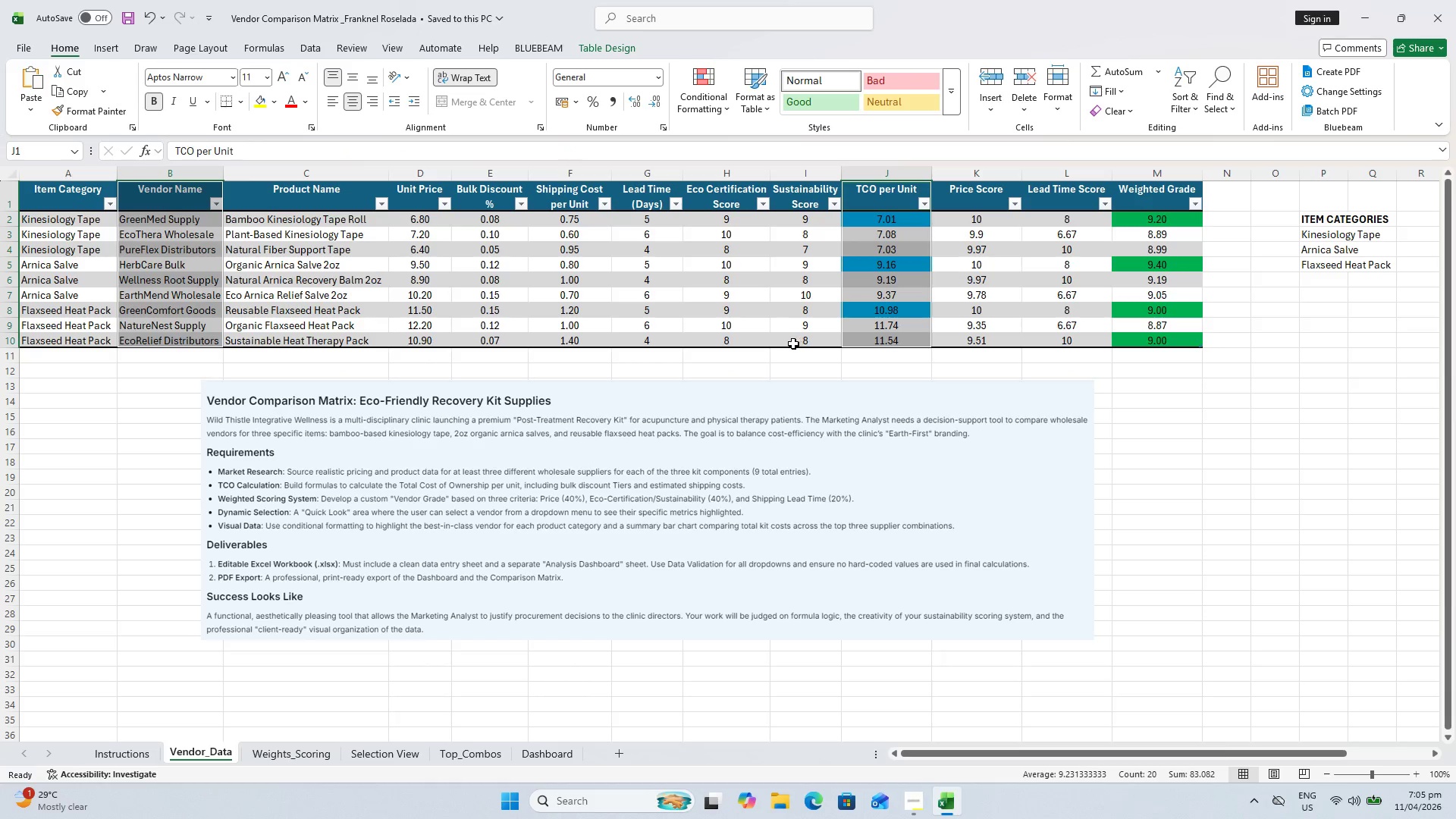 
mouse_move([520, 106])
 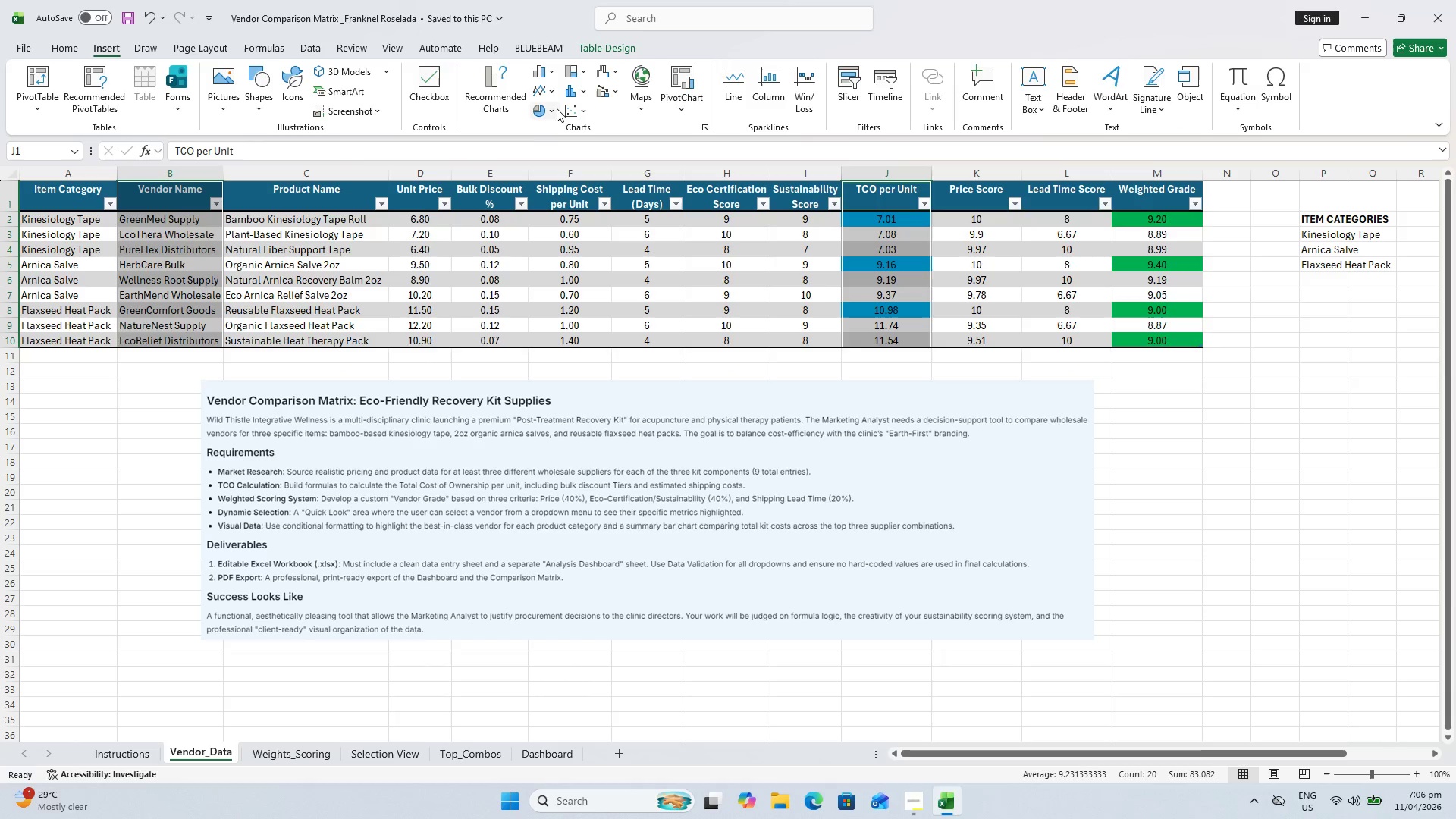 
wait(18.6)
 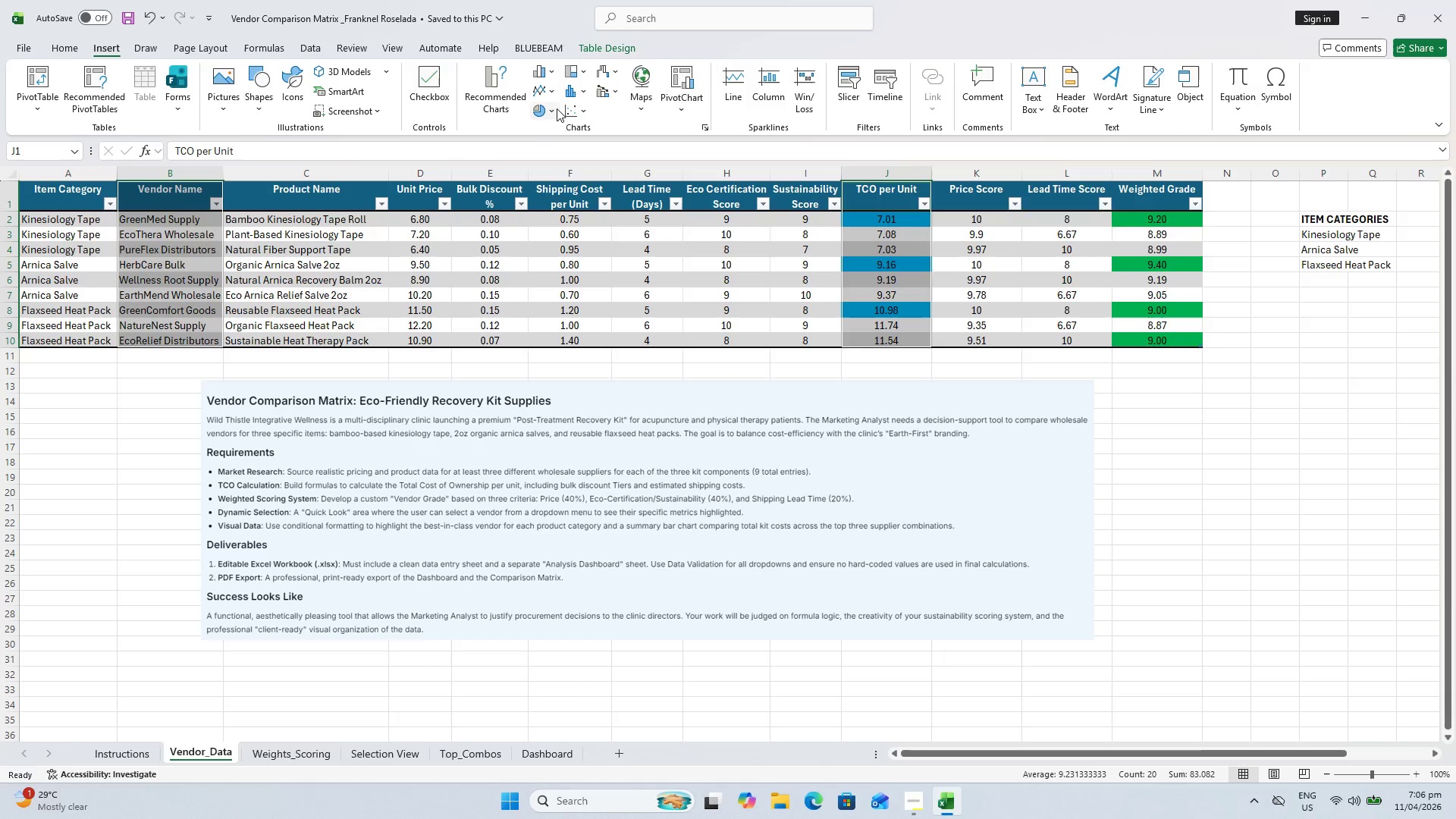 
left_click([545, 67])
 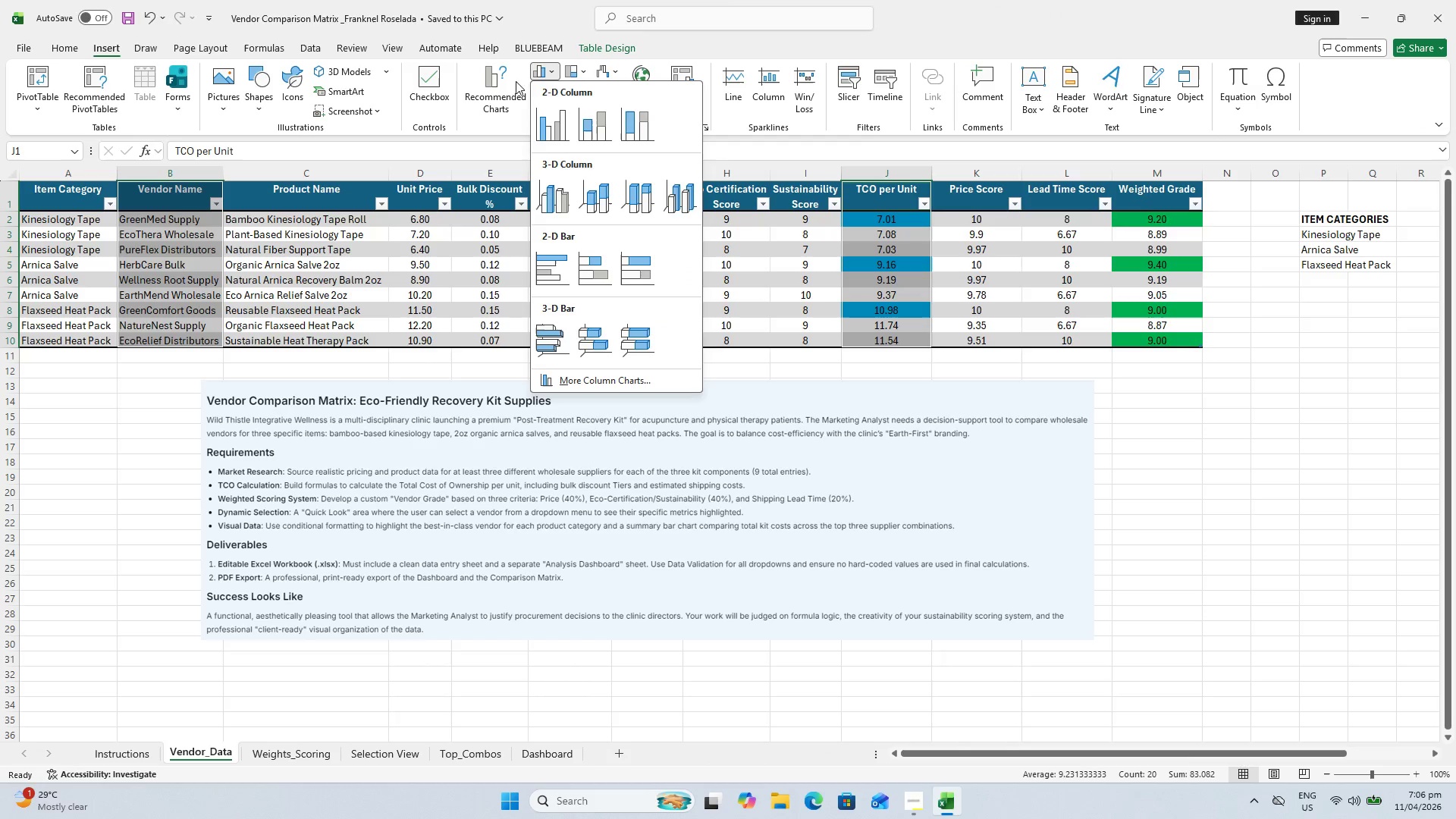 
left_click([488, 120])
 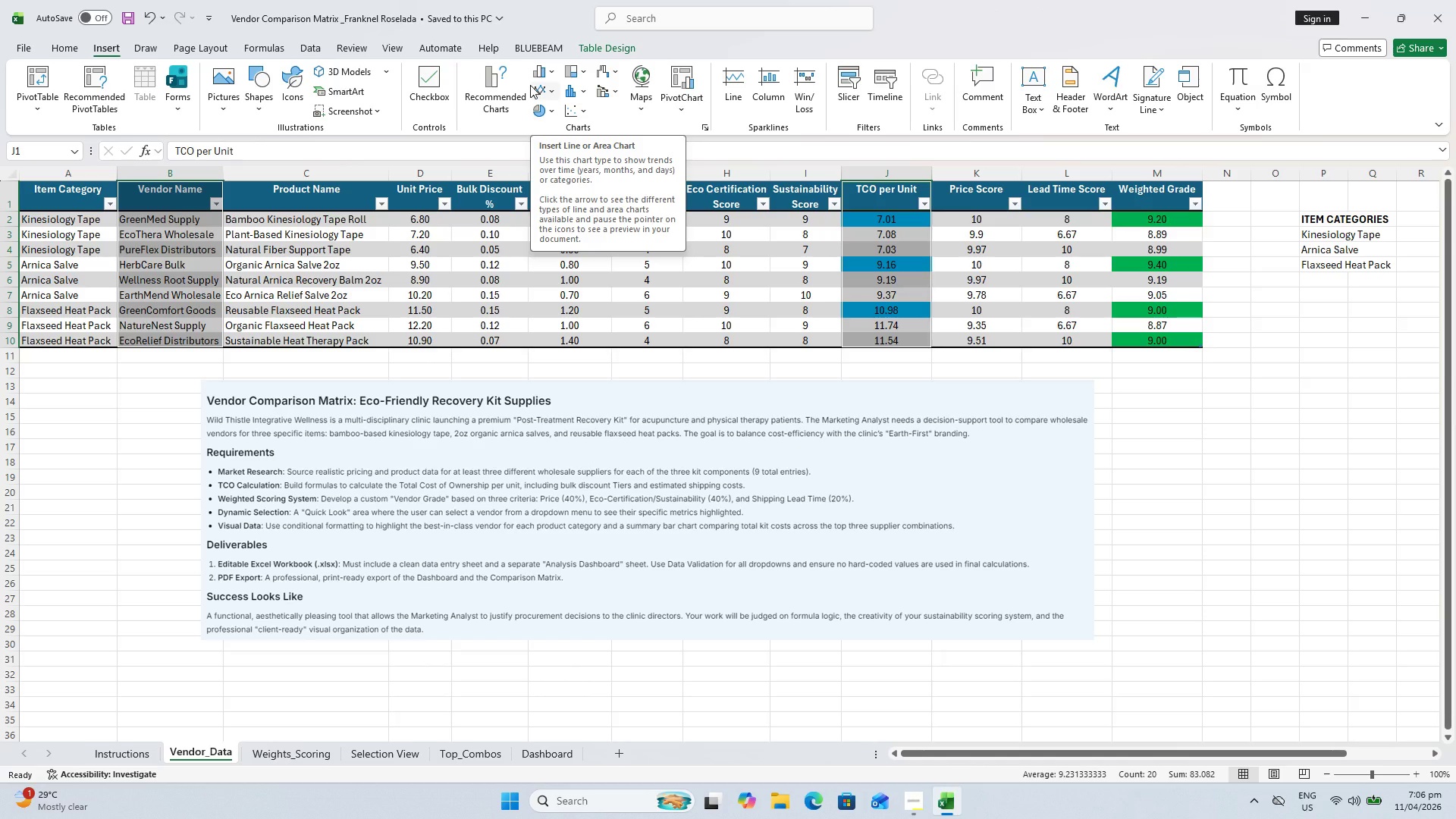 
wait(8.88)
 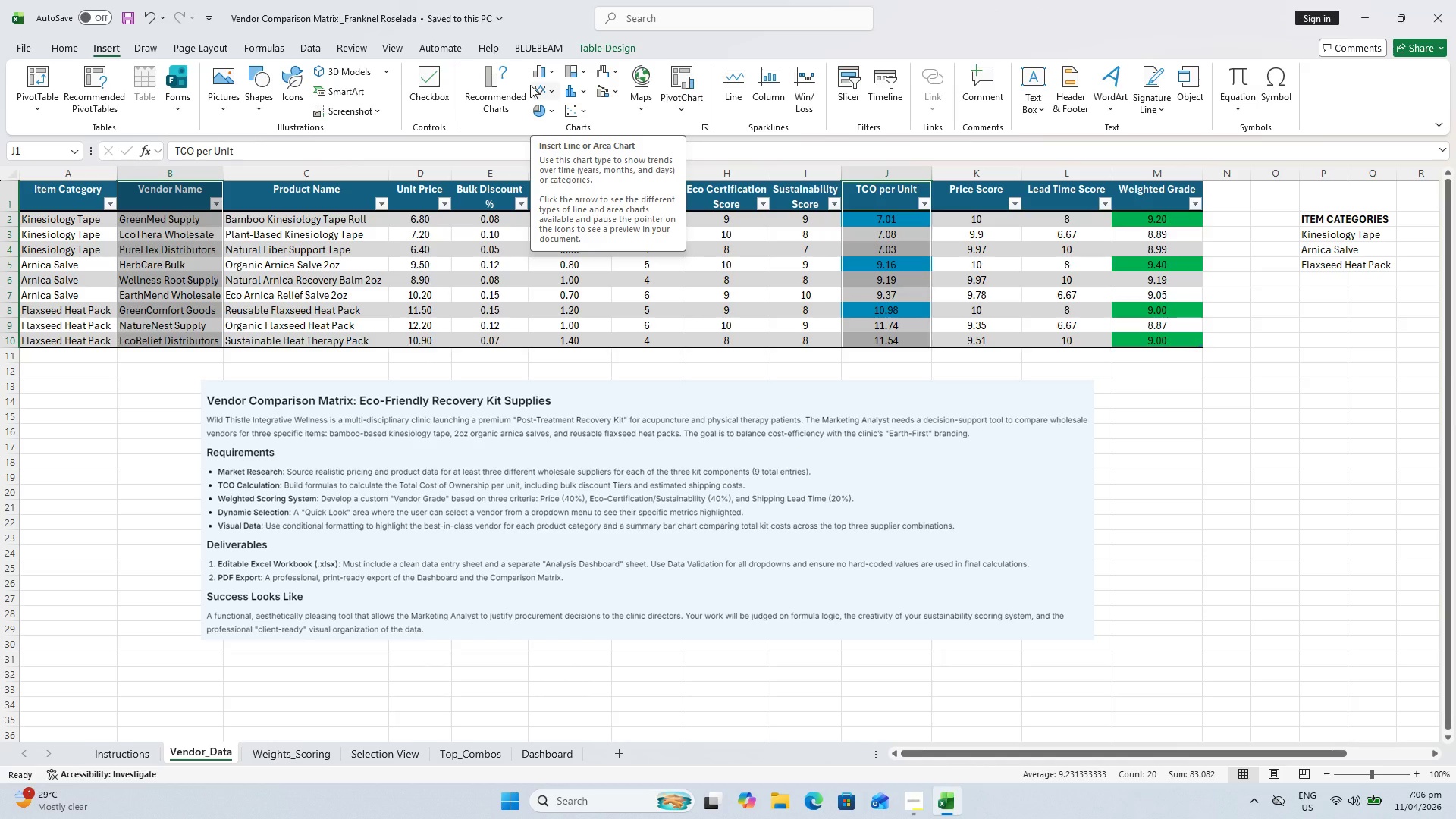 
mouse_move([750, 99])
 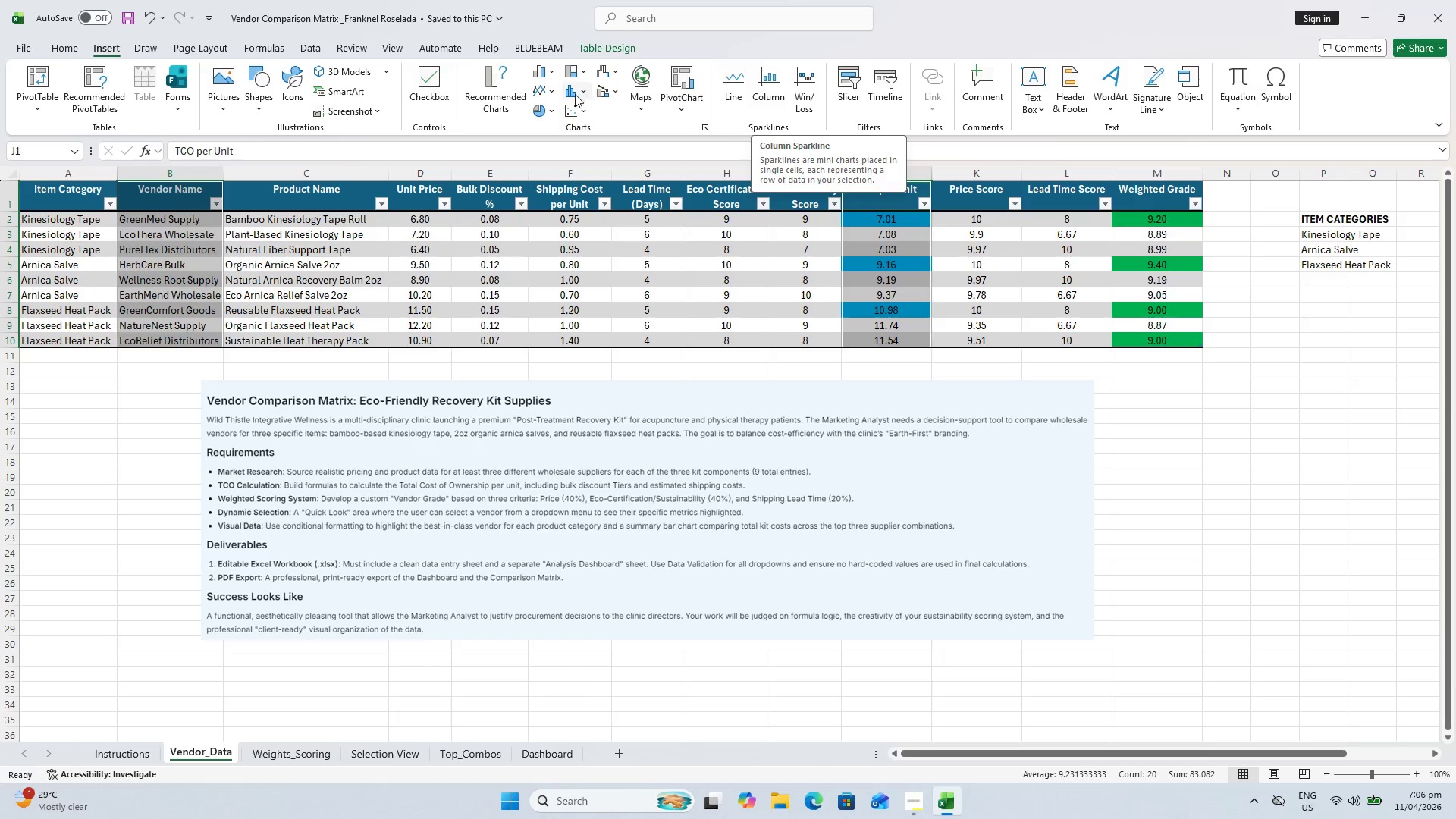 
mouse_move([557, 75])
 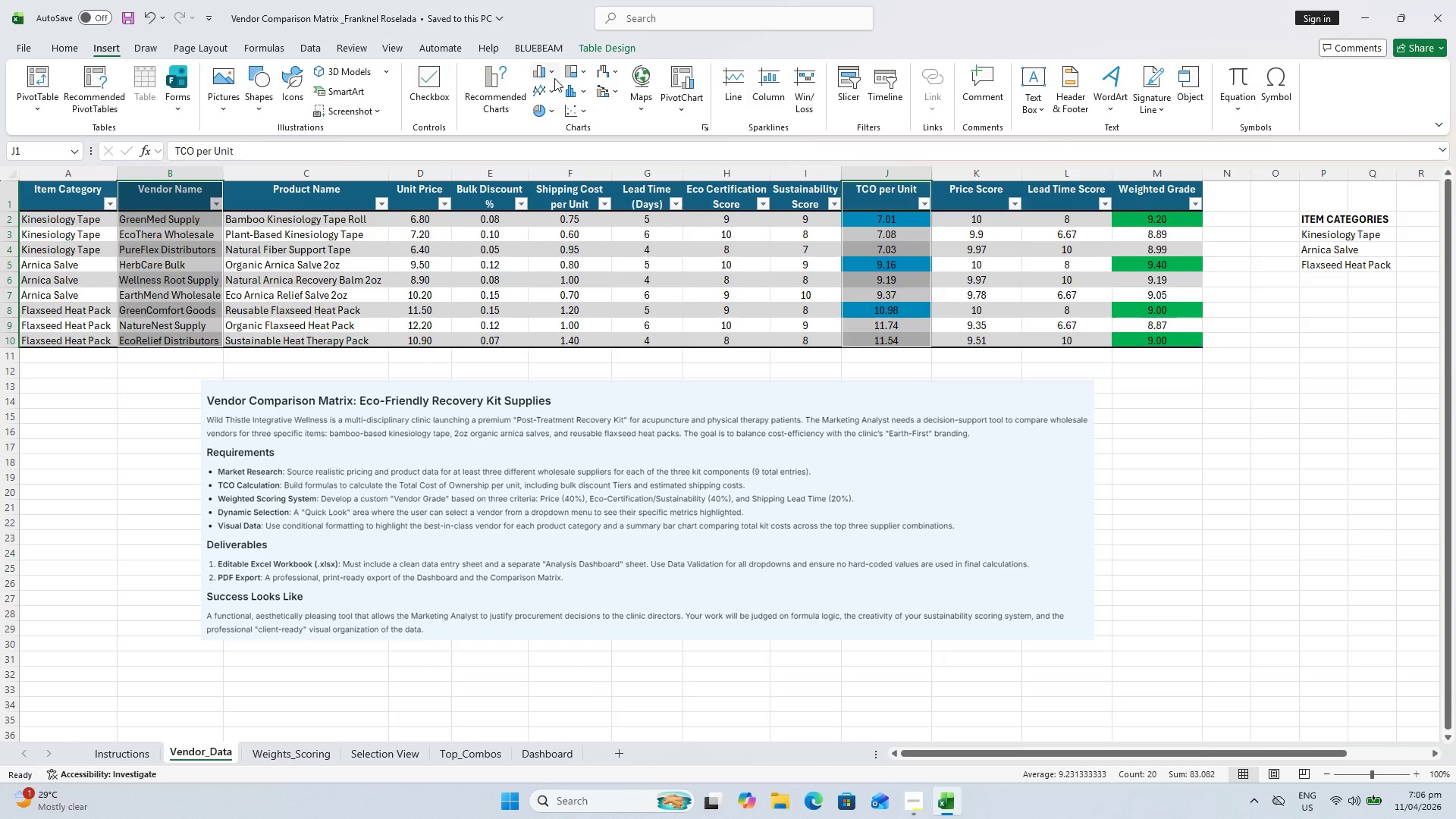 
left_click([554, 78])
 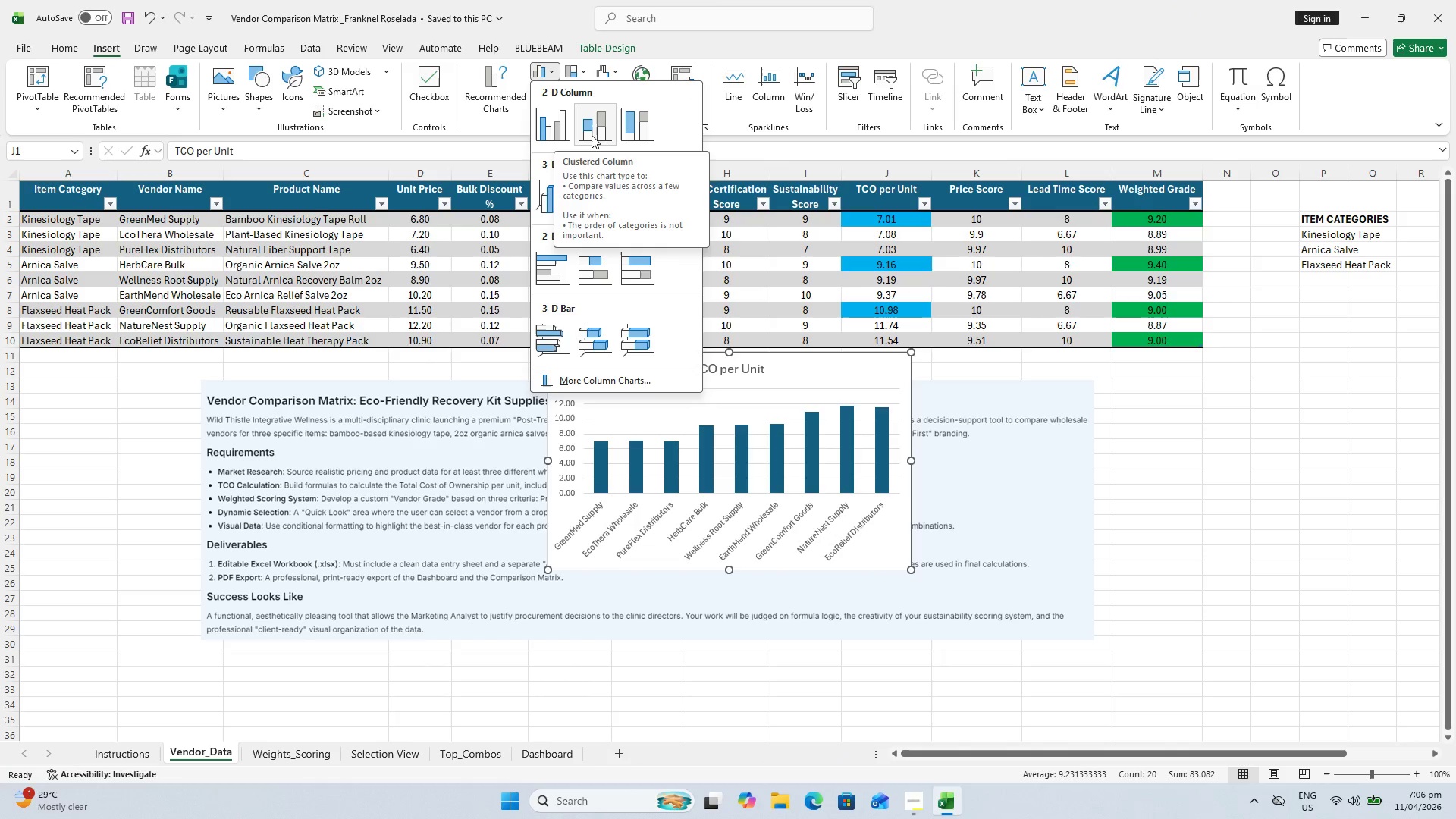 
wait(6.02)
 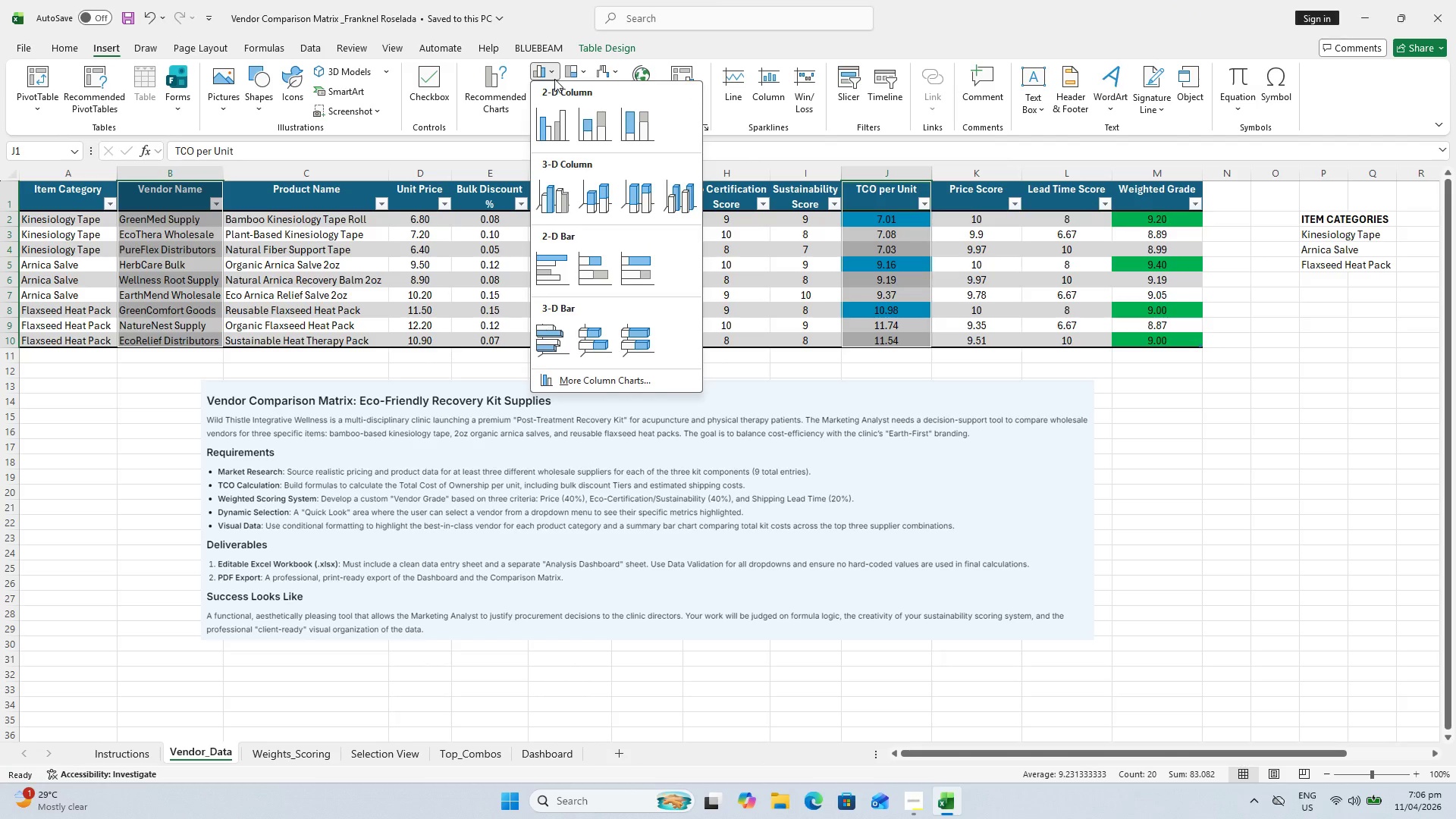 
mouse_move([617, 134])
 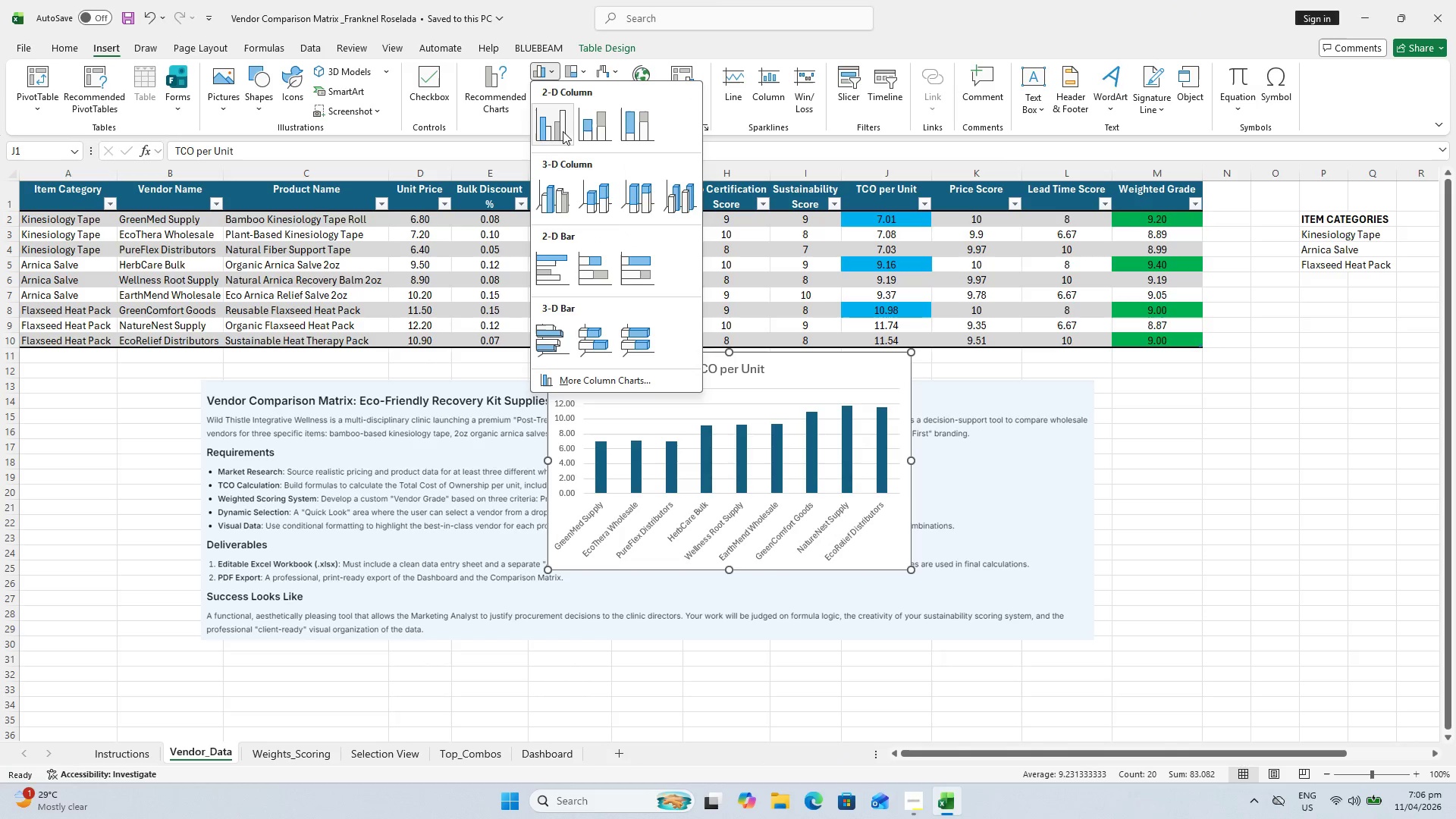 
left_click([563, 130])
 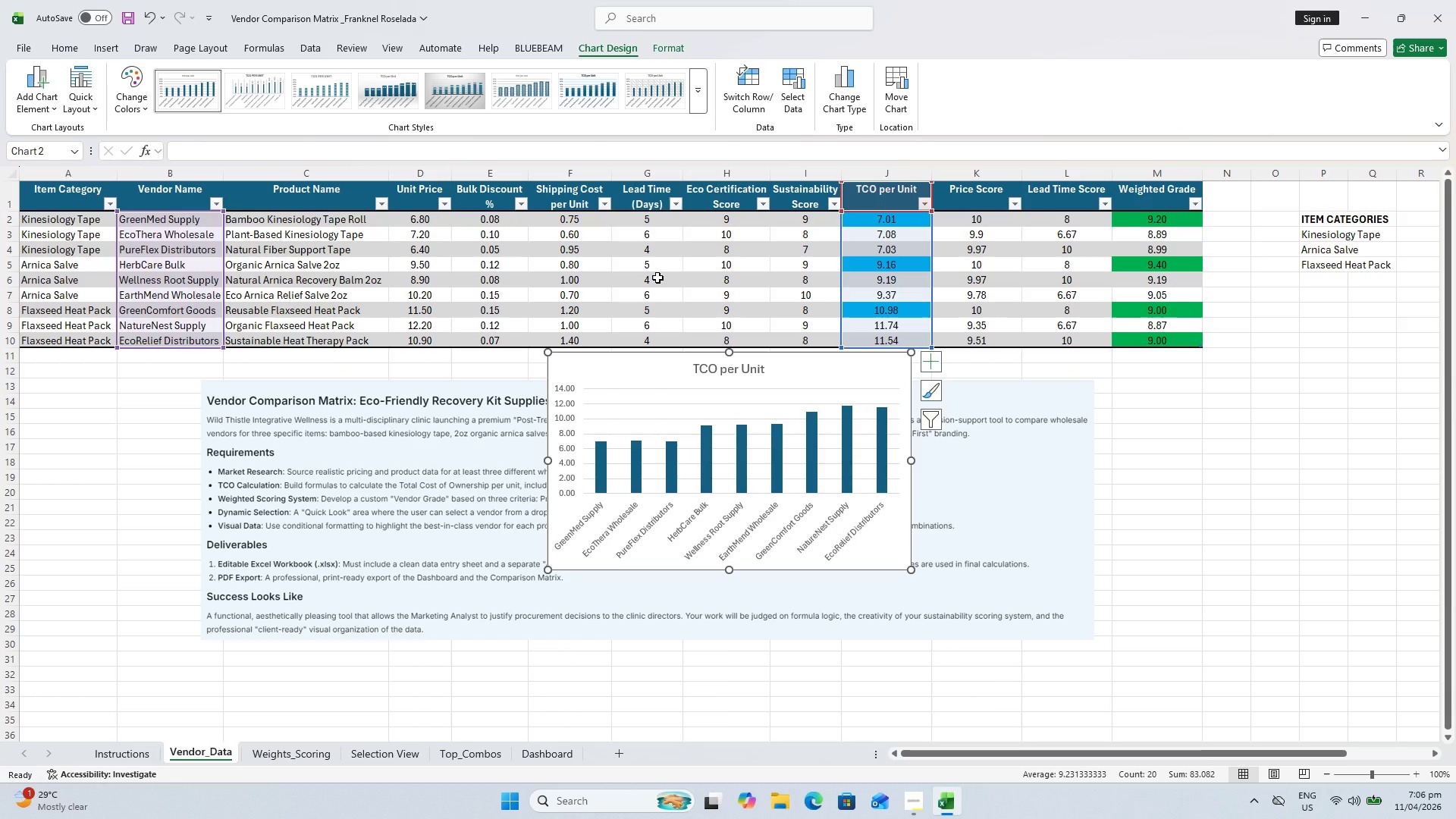 
wait(8.05)
 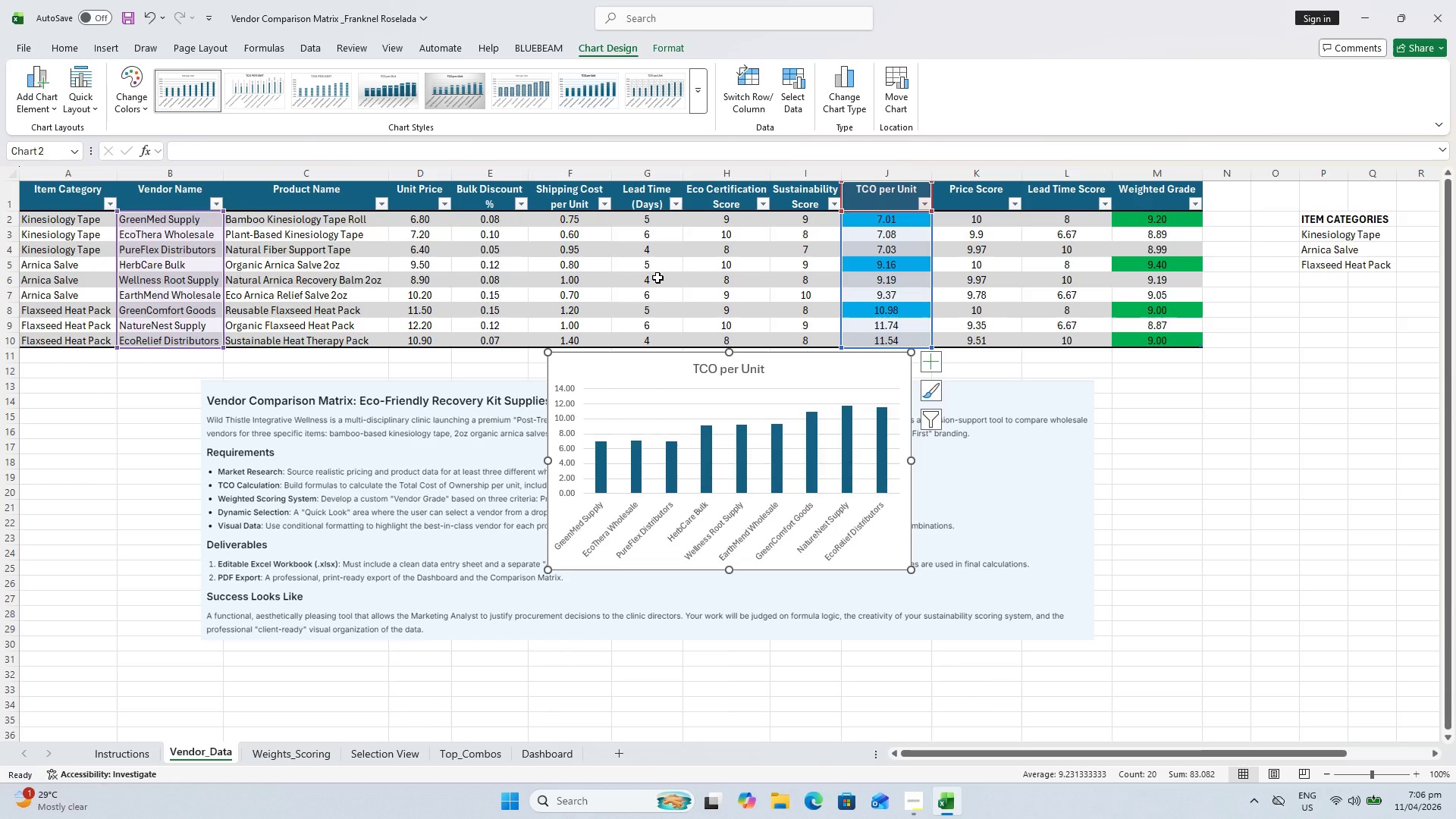 
left_click_drag(start_coordinate=[666, 365], to_coordinate=[654, 394])
 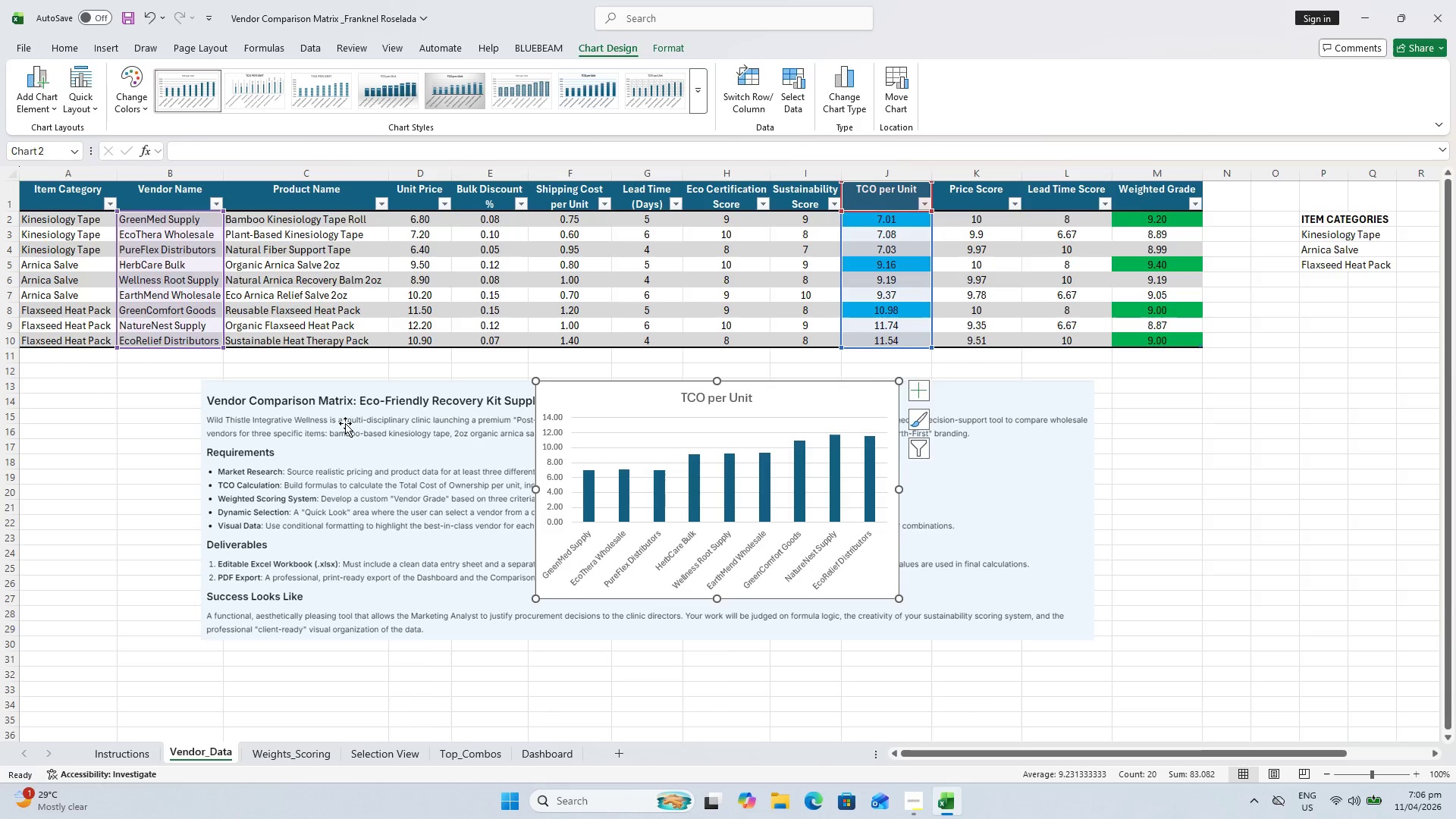 
left_click([344, 423])
 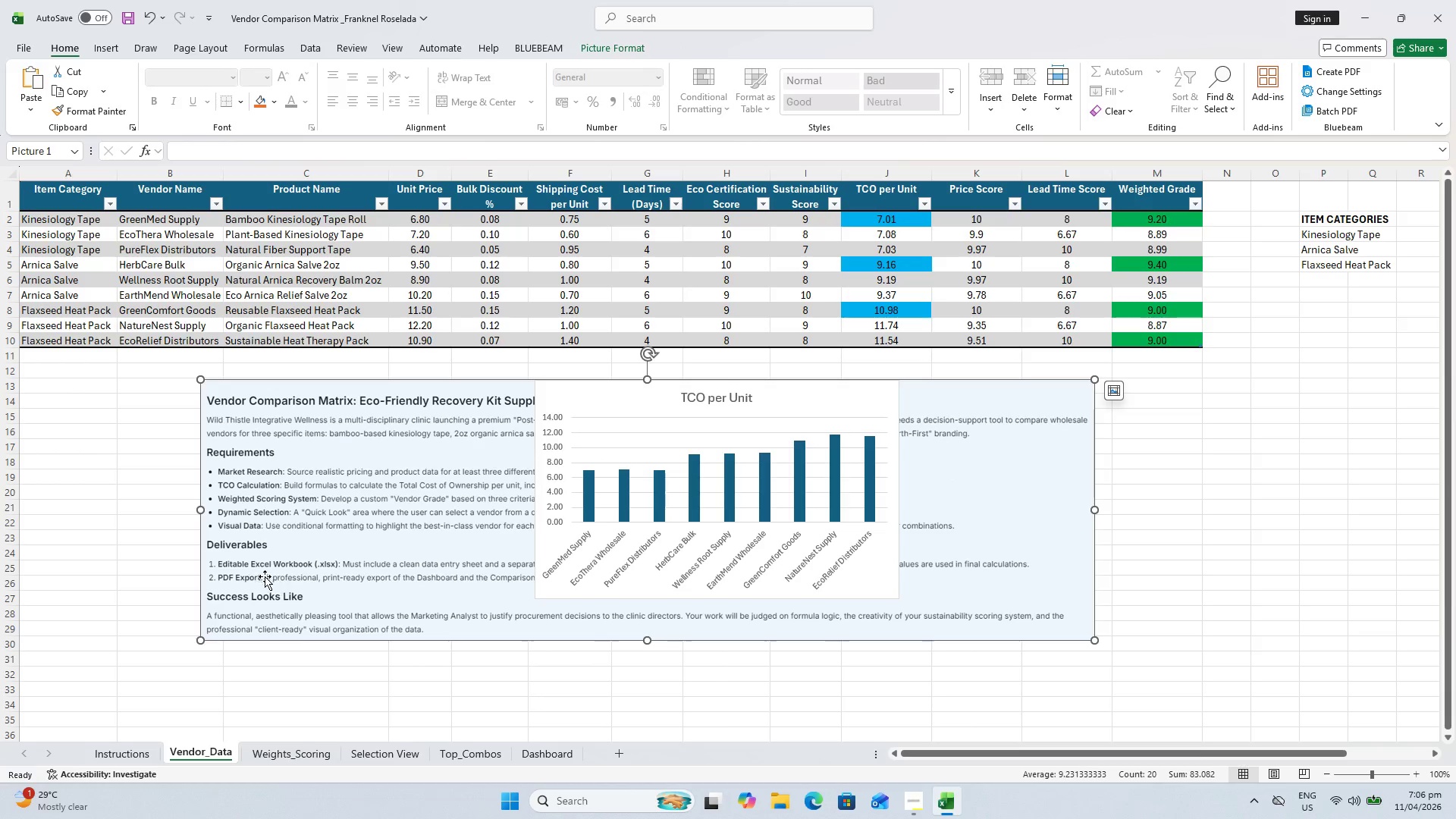 
hold_key(key=ControlLeft, duration=0.61)
 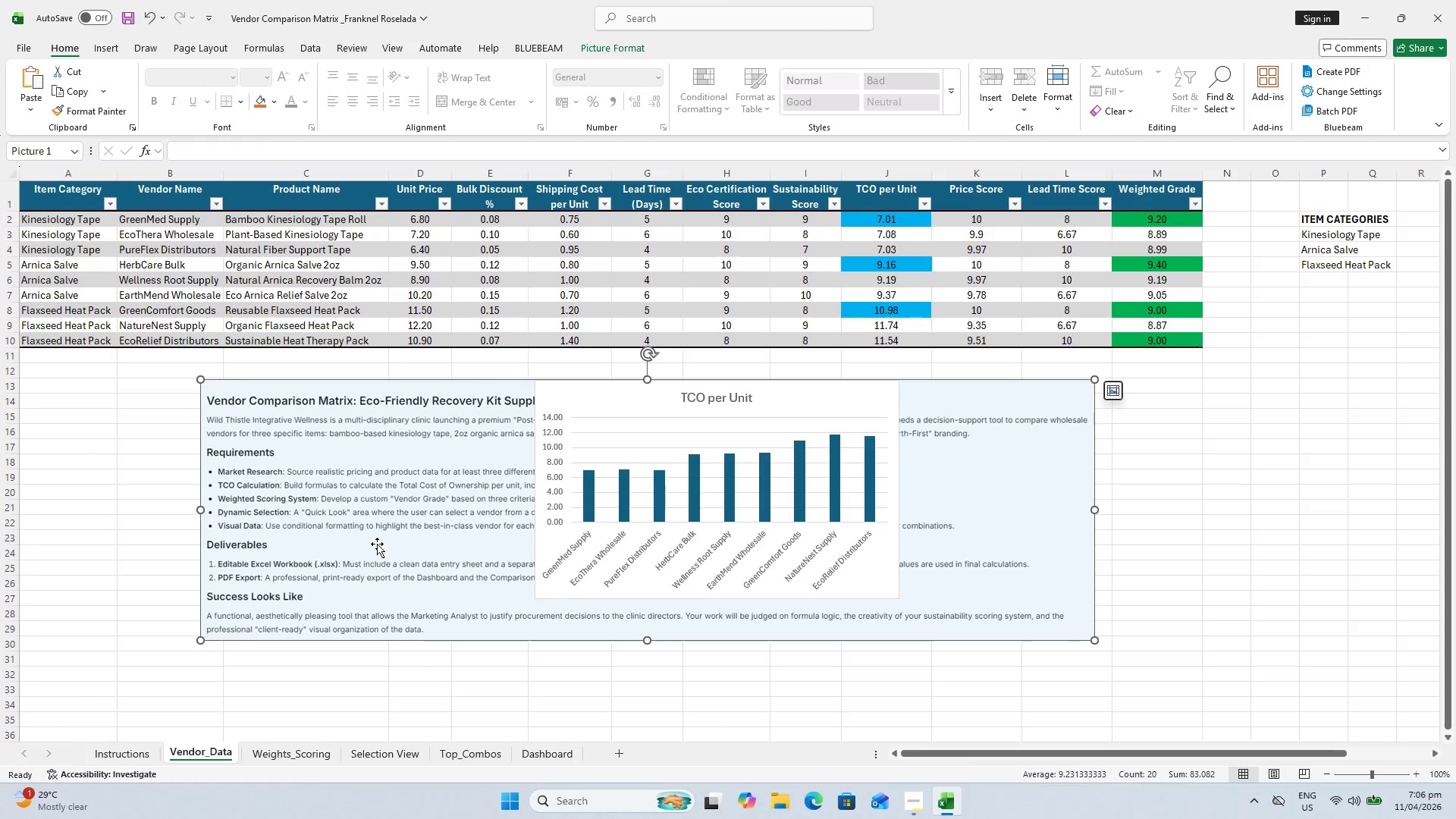 
left_click_drag(start_coordinate=[376, 544], to_coordinate=[1334, 532])
 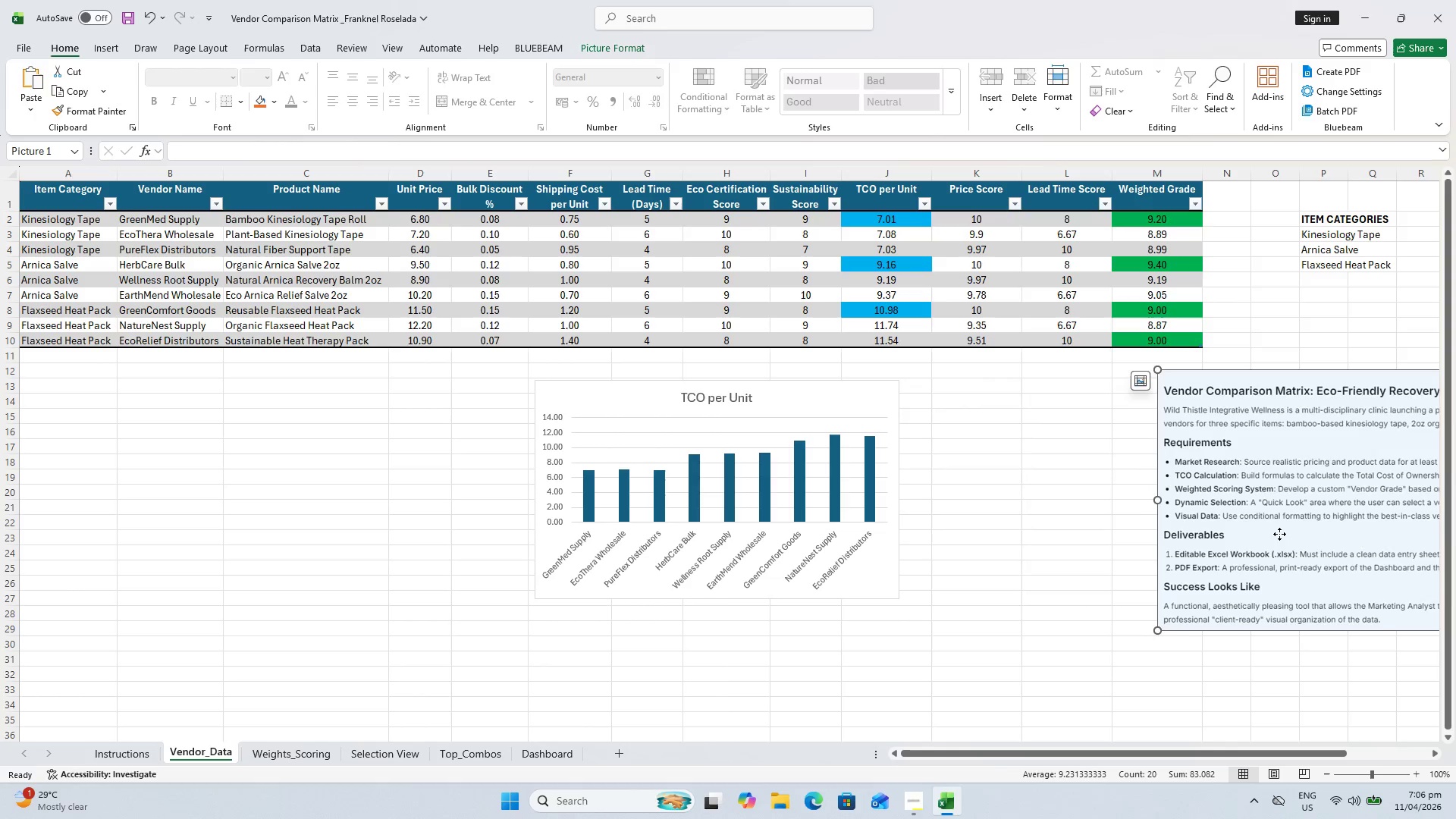 
left_click_drag(start_coordinate=[1279, 534], to_coordinate=[1370, 530])
 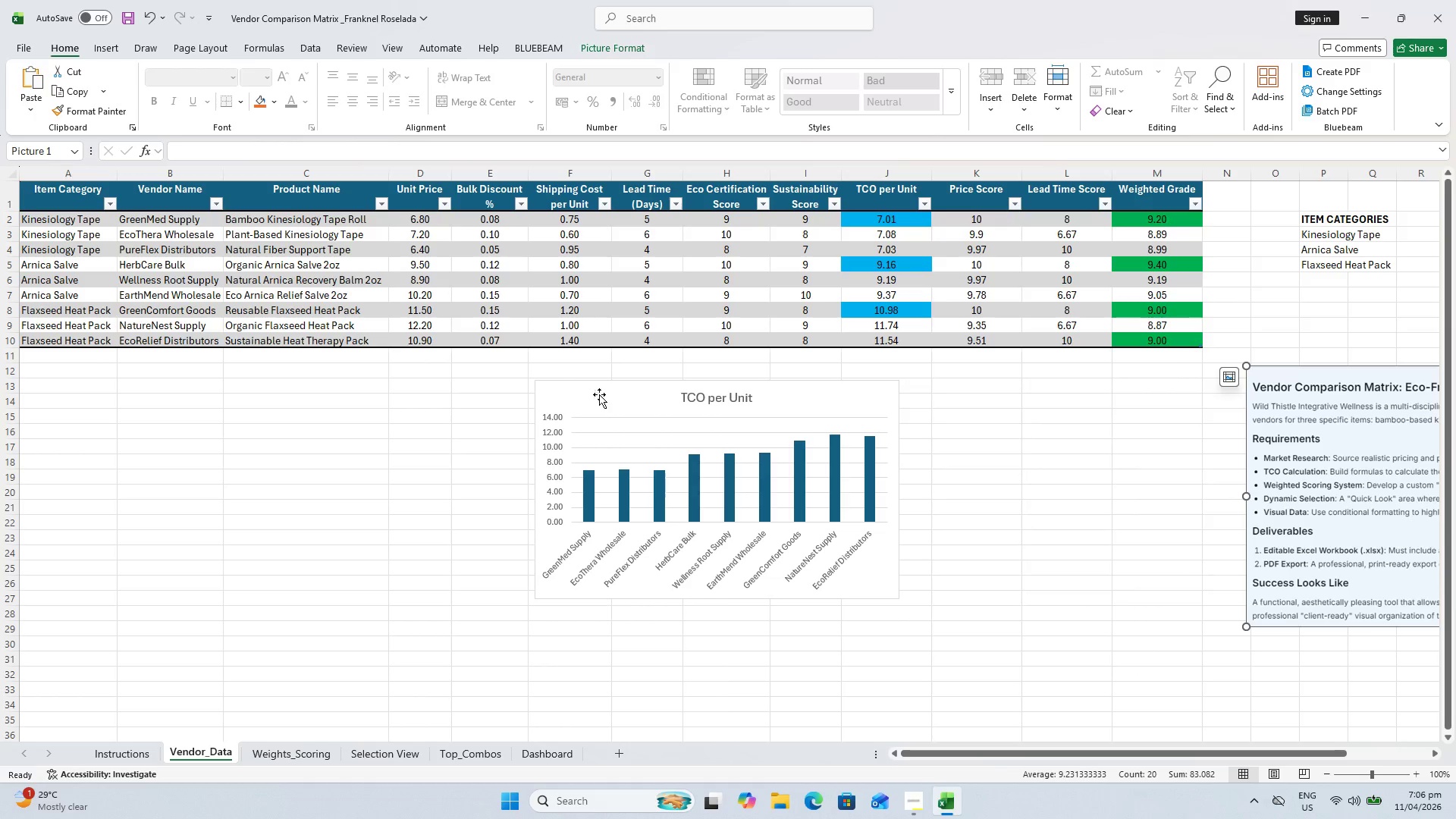 
left_click_drag(start_coordinate=[599, 394], to_coordinate=[295, 419])
 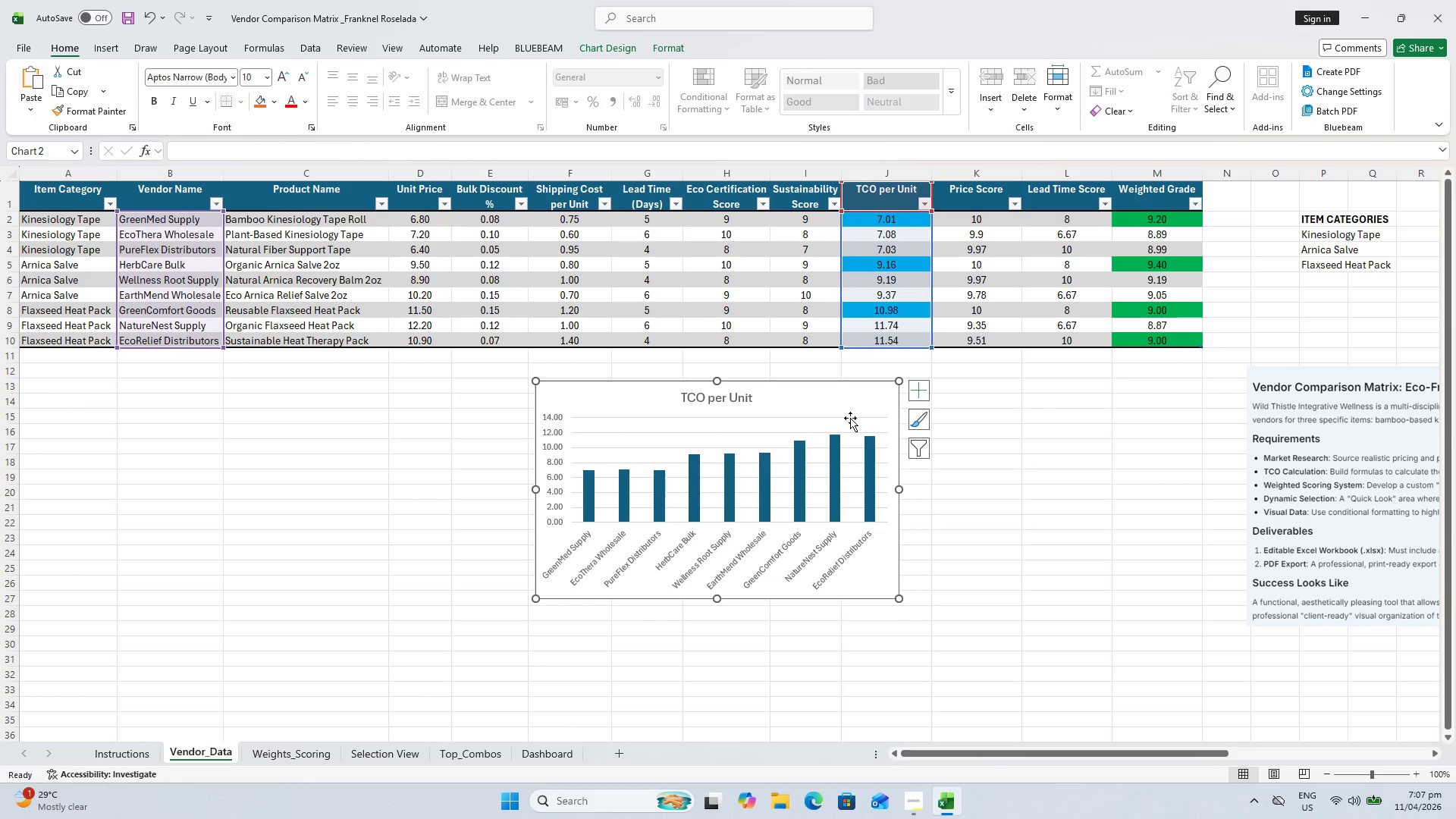 
left_click_drag(start_coordinate=[843, 400], to_coordinate=[551, 406])
 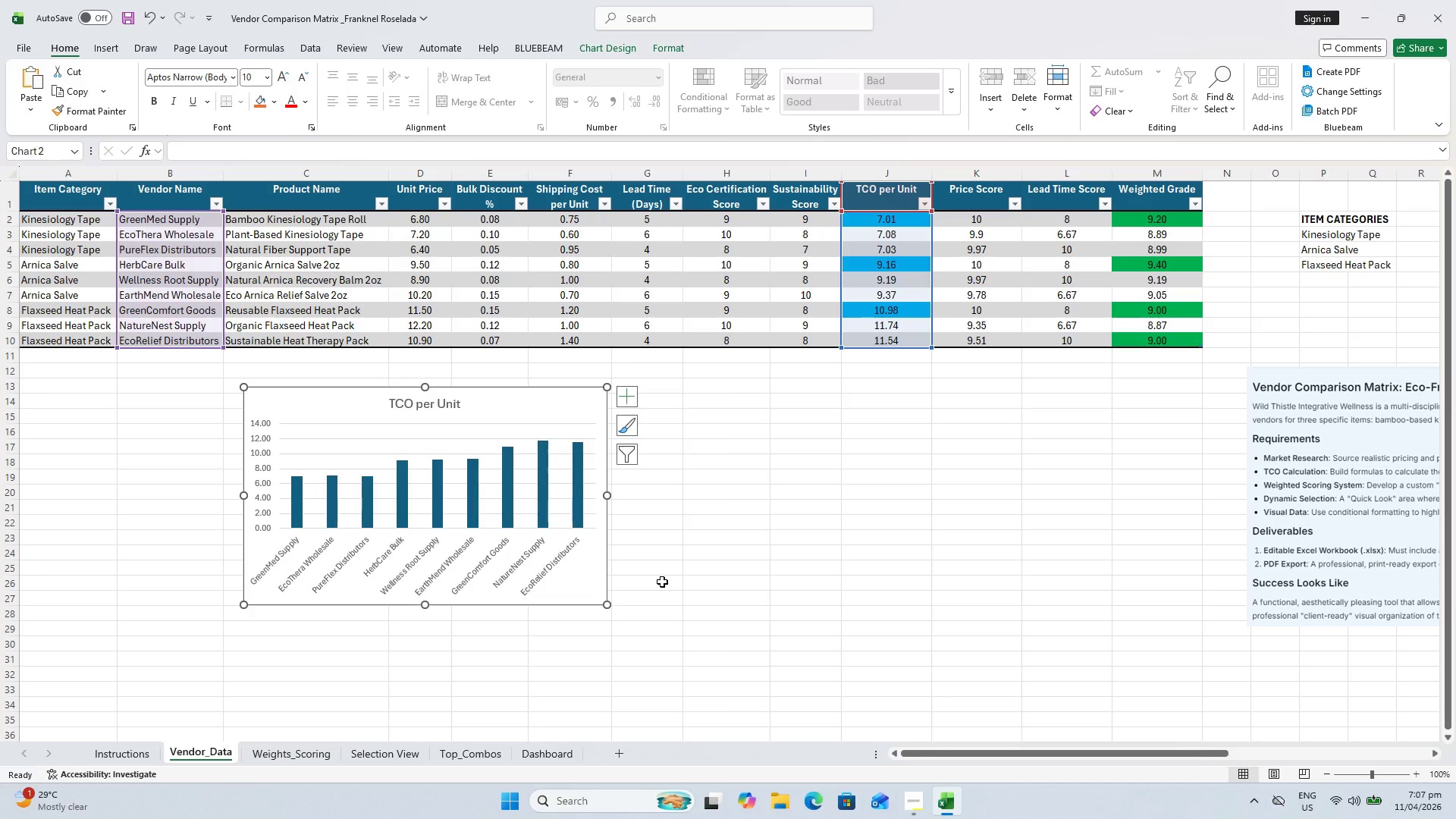 
wait(25.12)
 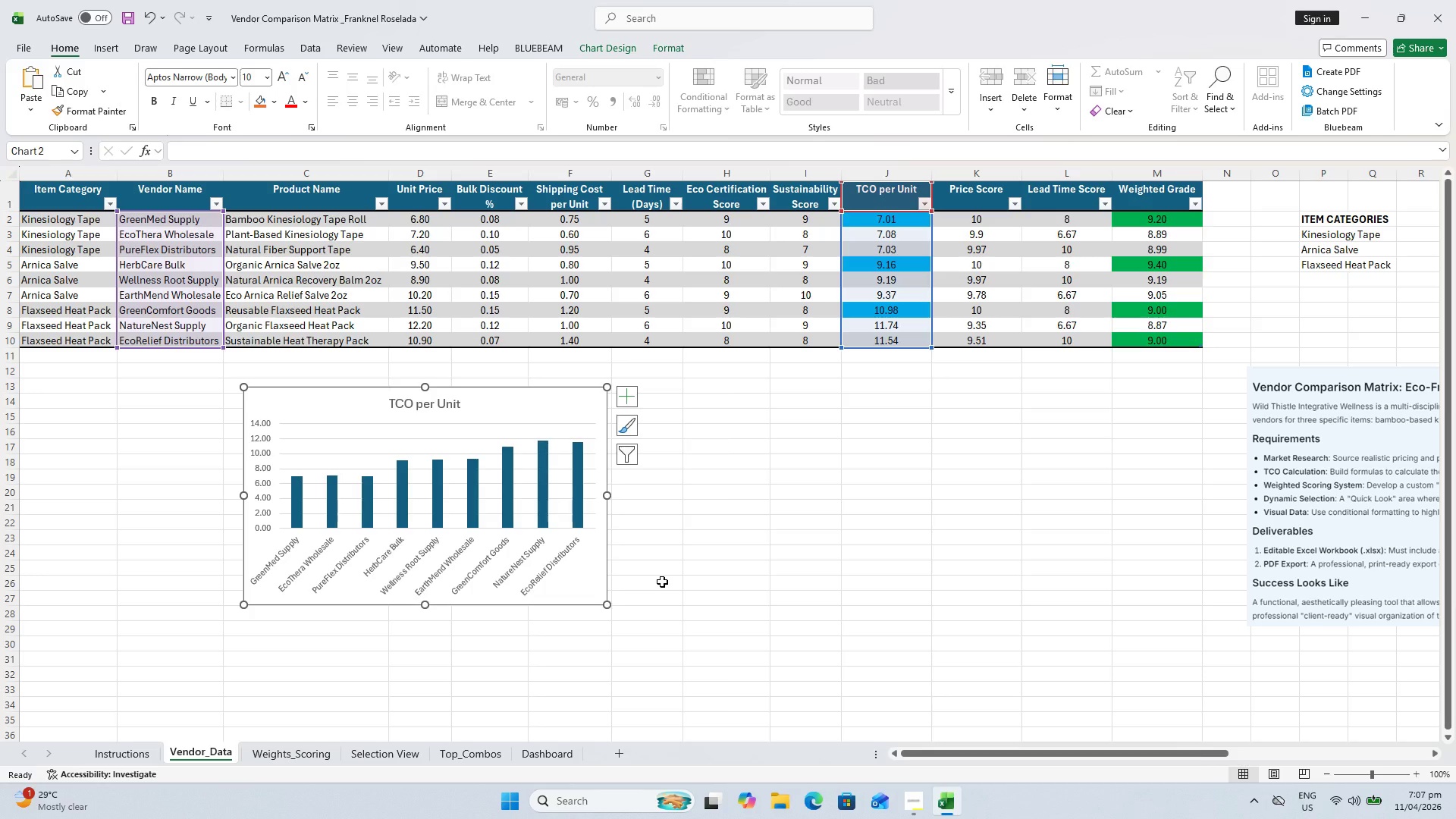 
key(Control+X)
 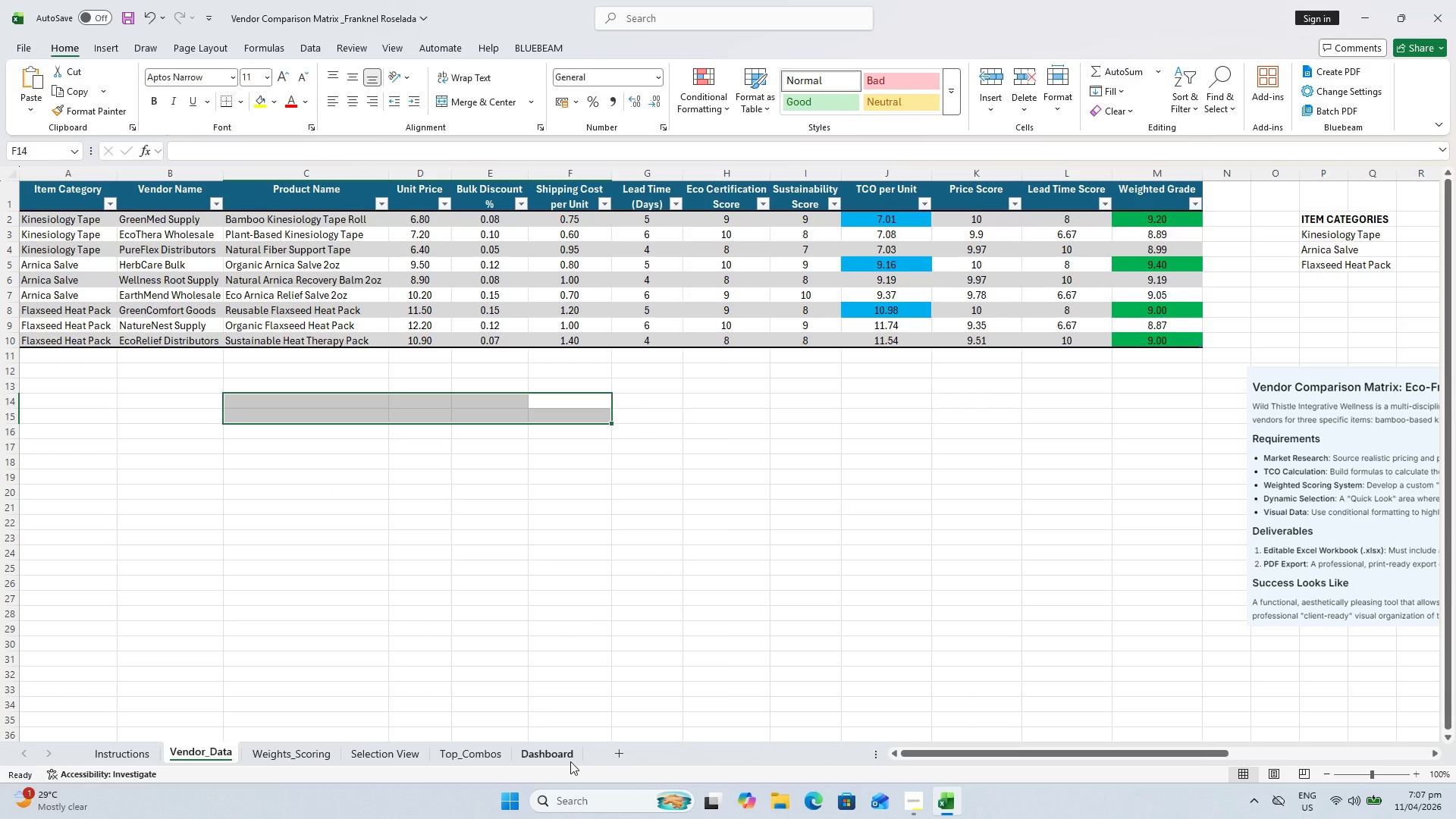 
left_click([570, 761])
 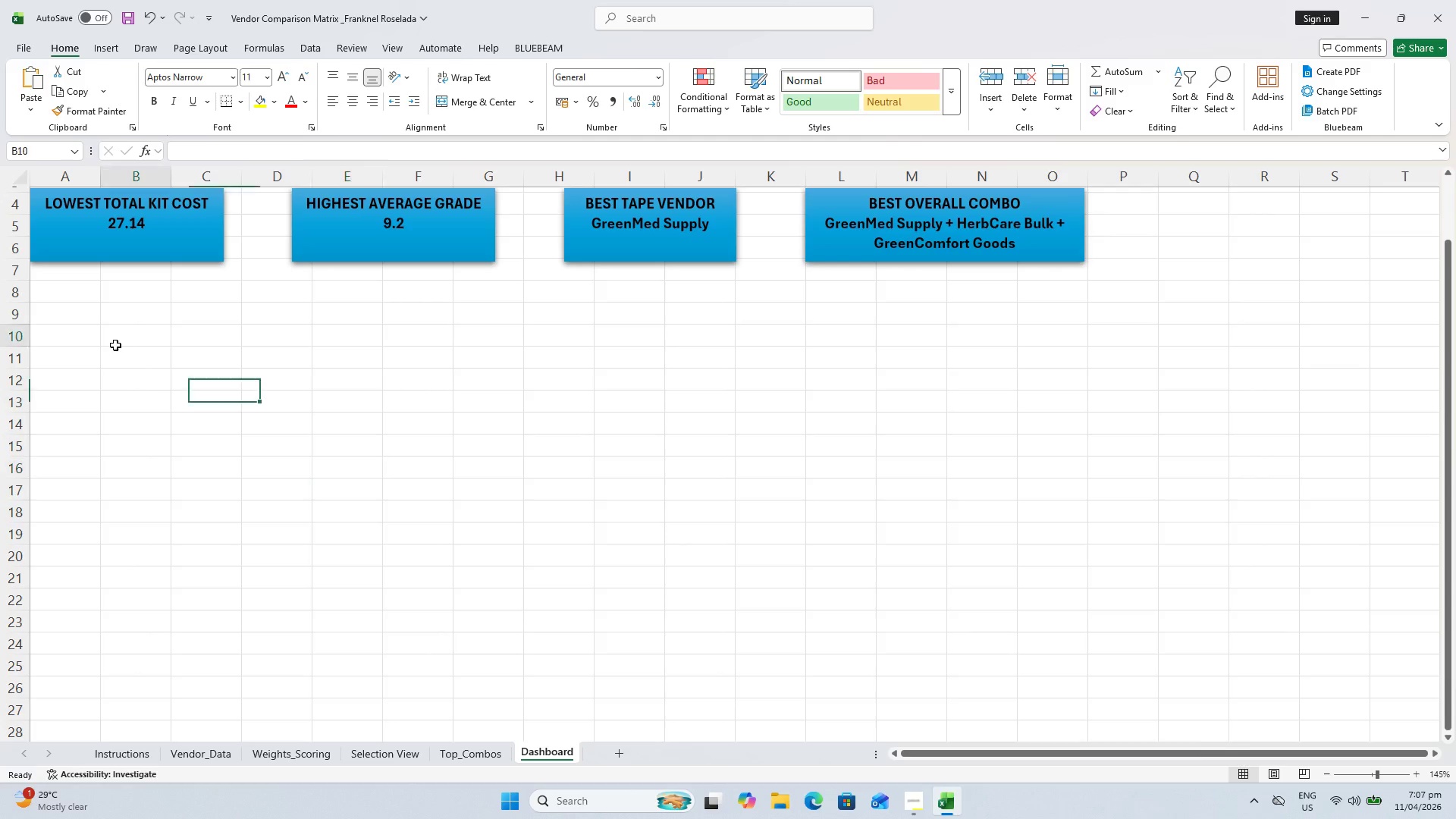 
double_click([74, 310])
 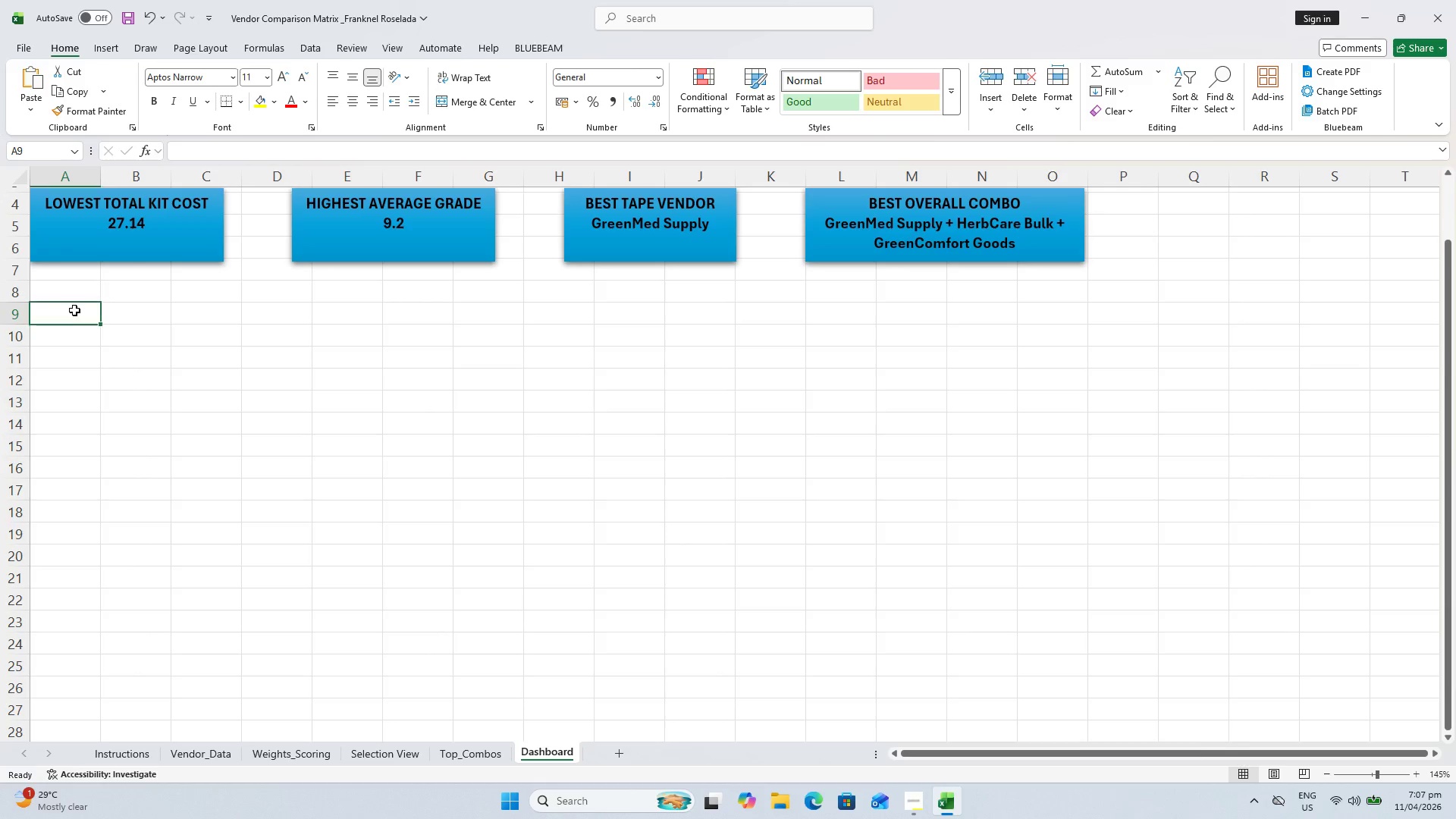 
key(Control+V)
 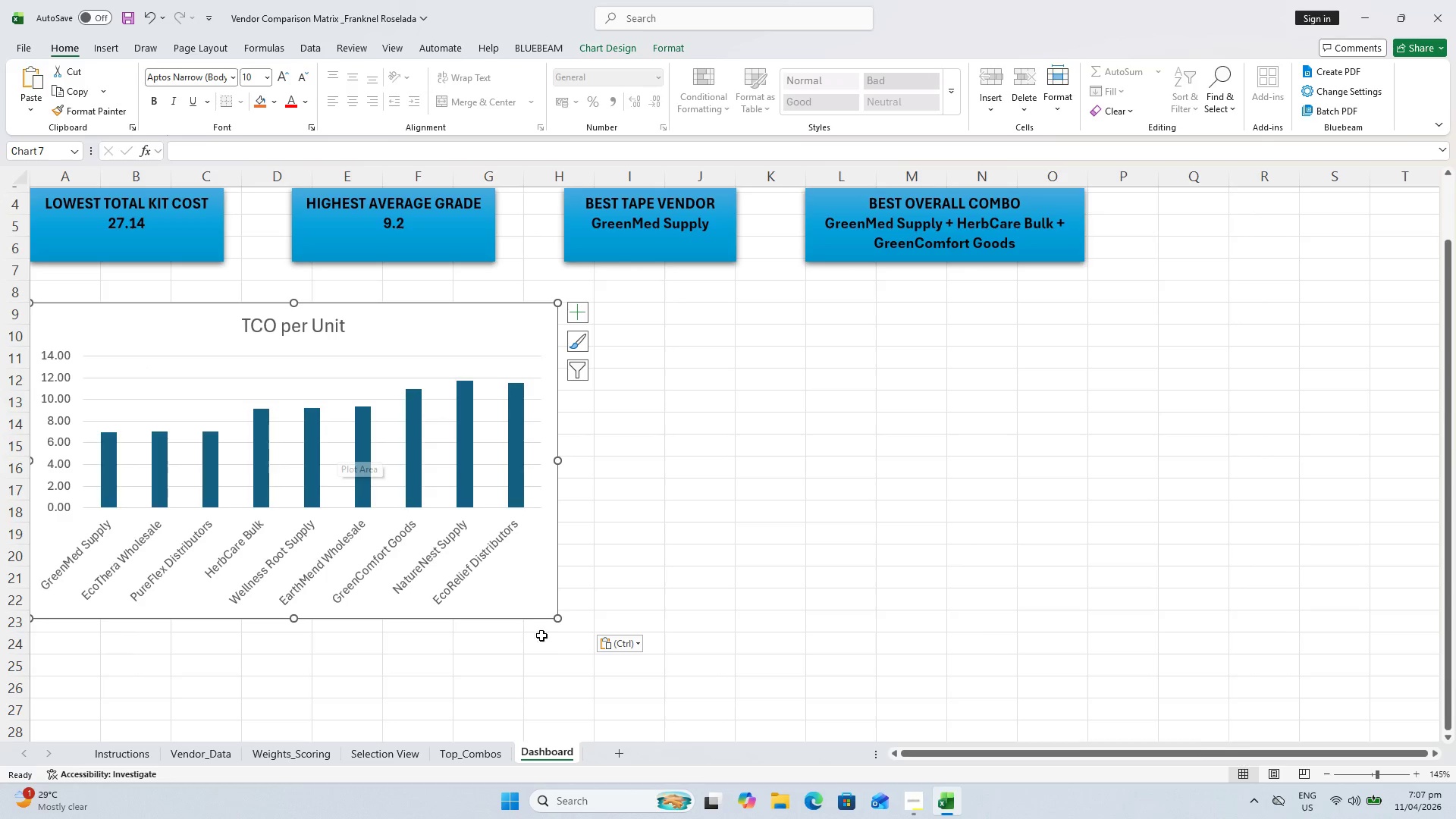 
left_click_drag(start_coordinate=[561, 623], to_coordinate=[543, 622])
 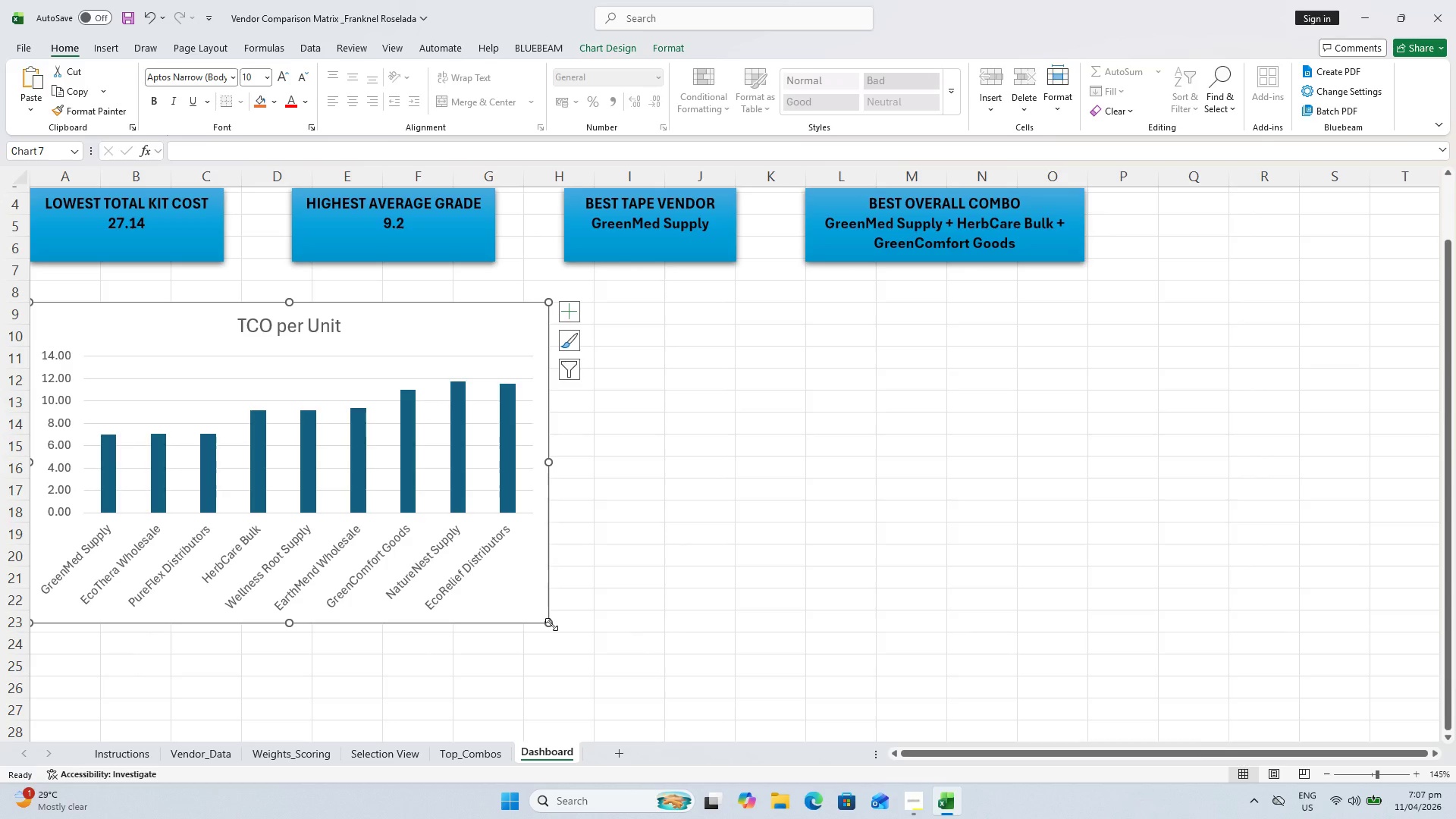 
left_click_drag(start_coordinate=[551, 624], to_coordinate=[308, 535])
 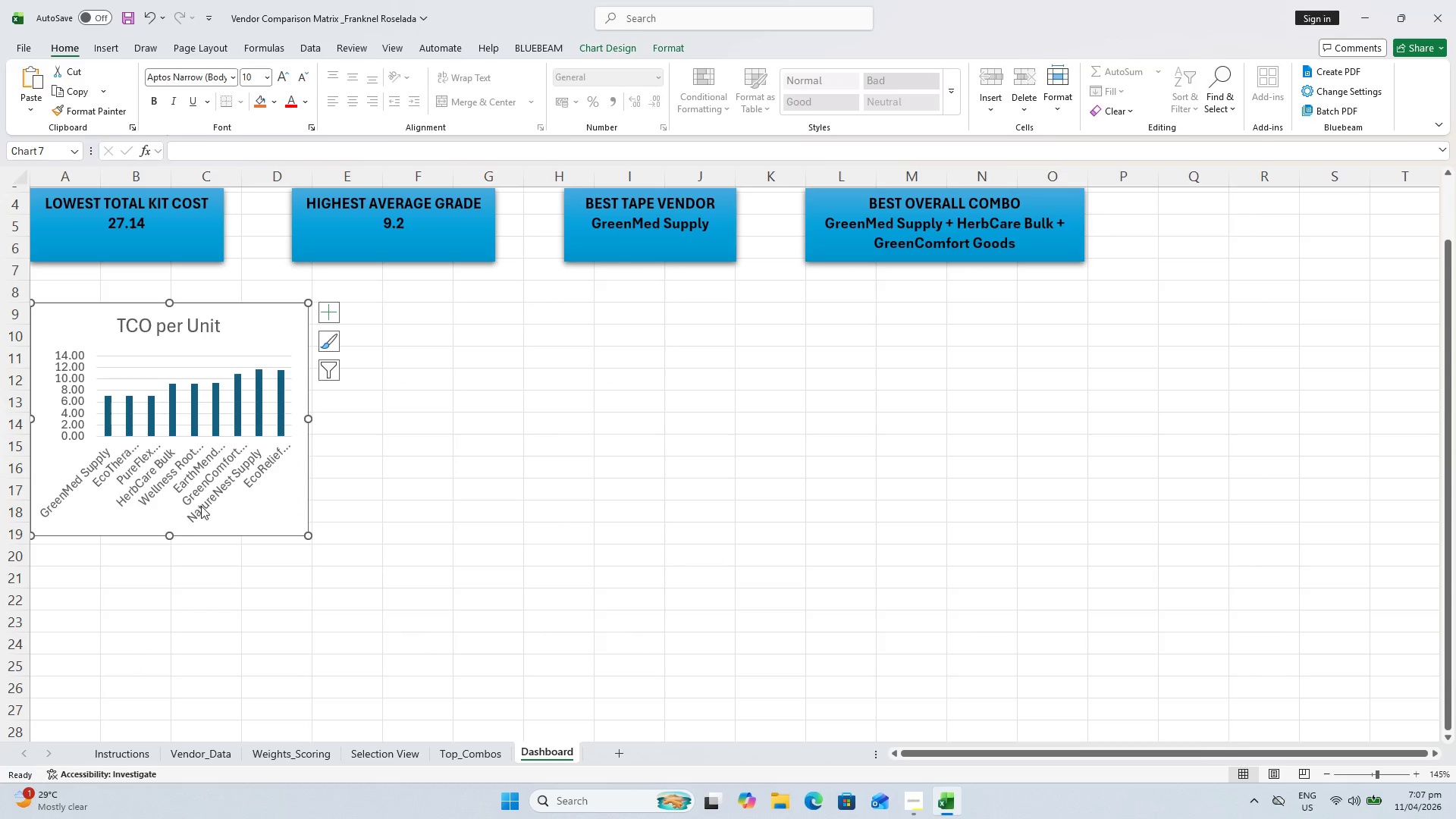 
key(Control+Z)
 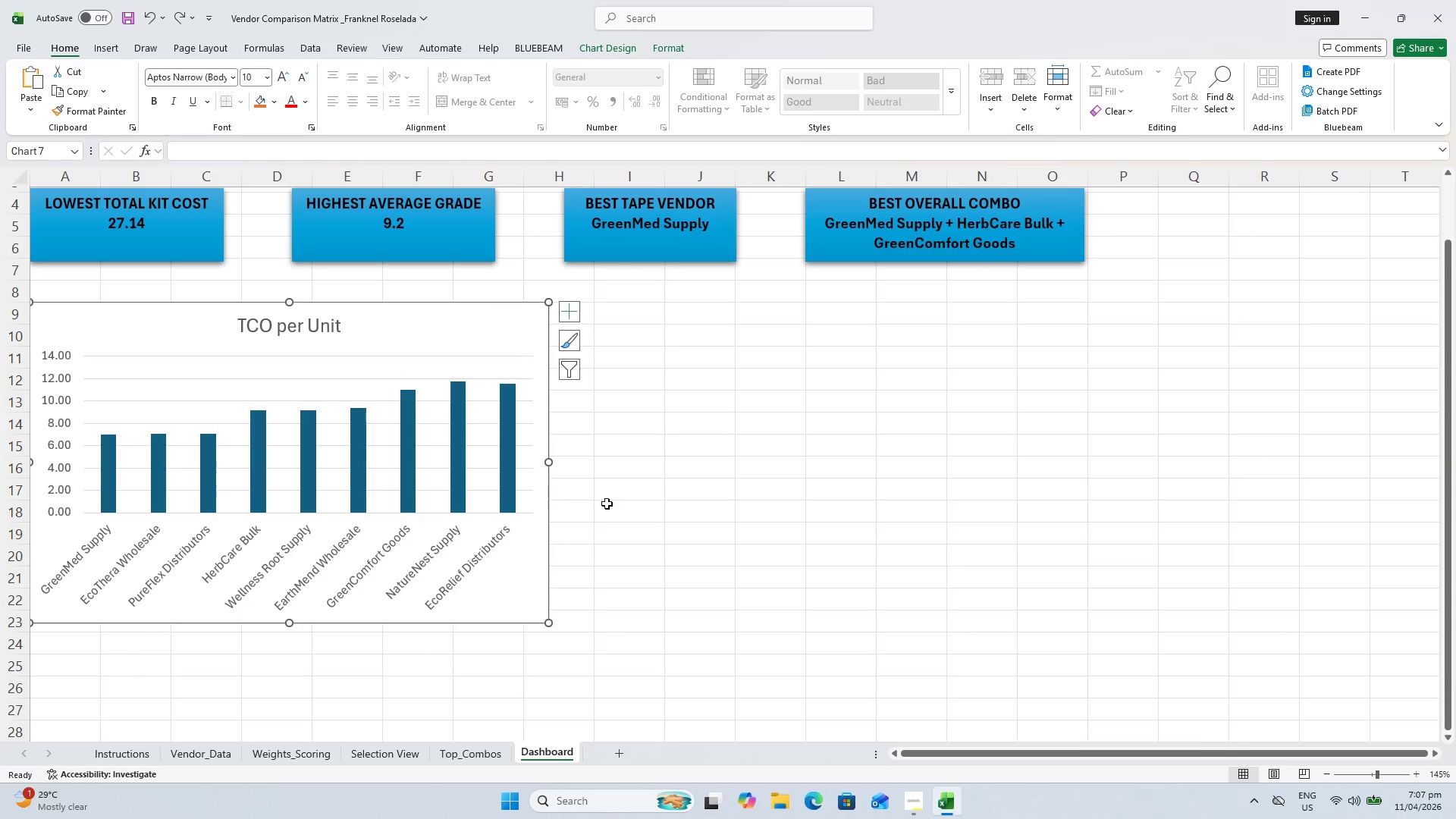 
scroll: coordinate [764, 517], scroll_direction: up, amount: 1.0
 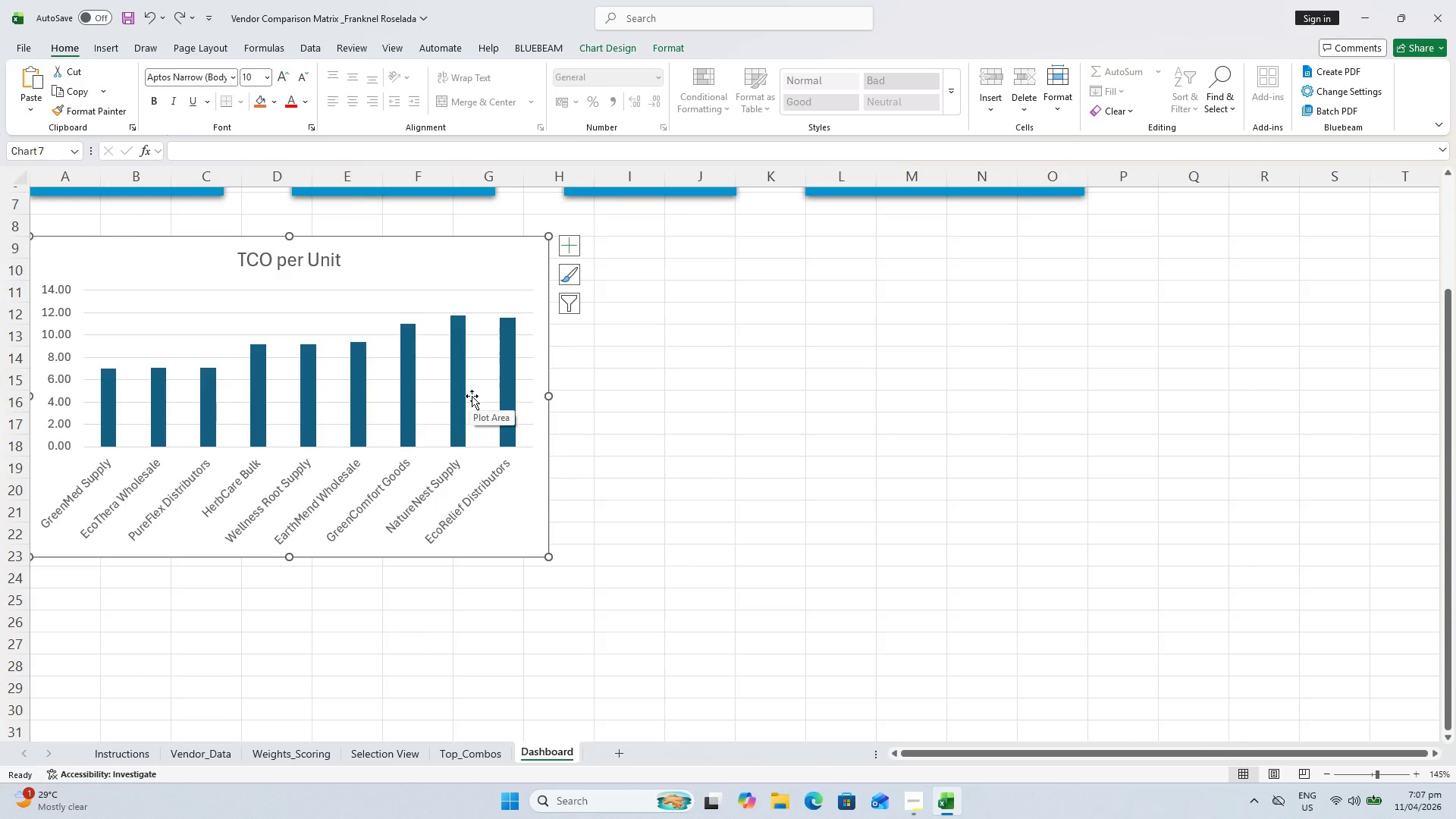 
wait(17.16)
 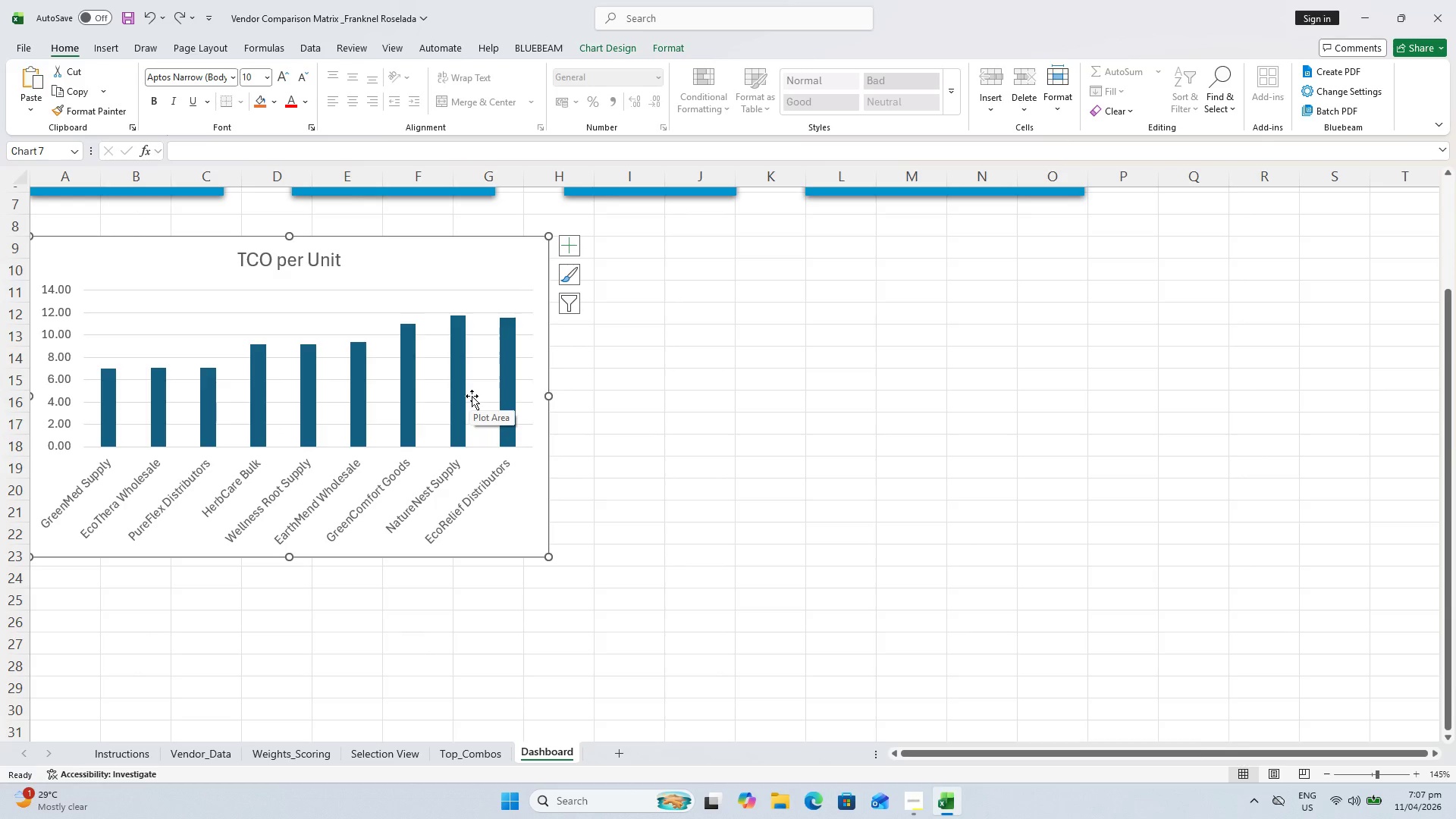 
scroll: coordinate [482, 391], scroll_direction: up, amount: 1.0
 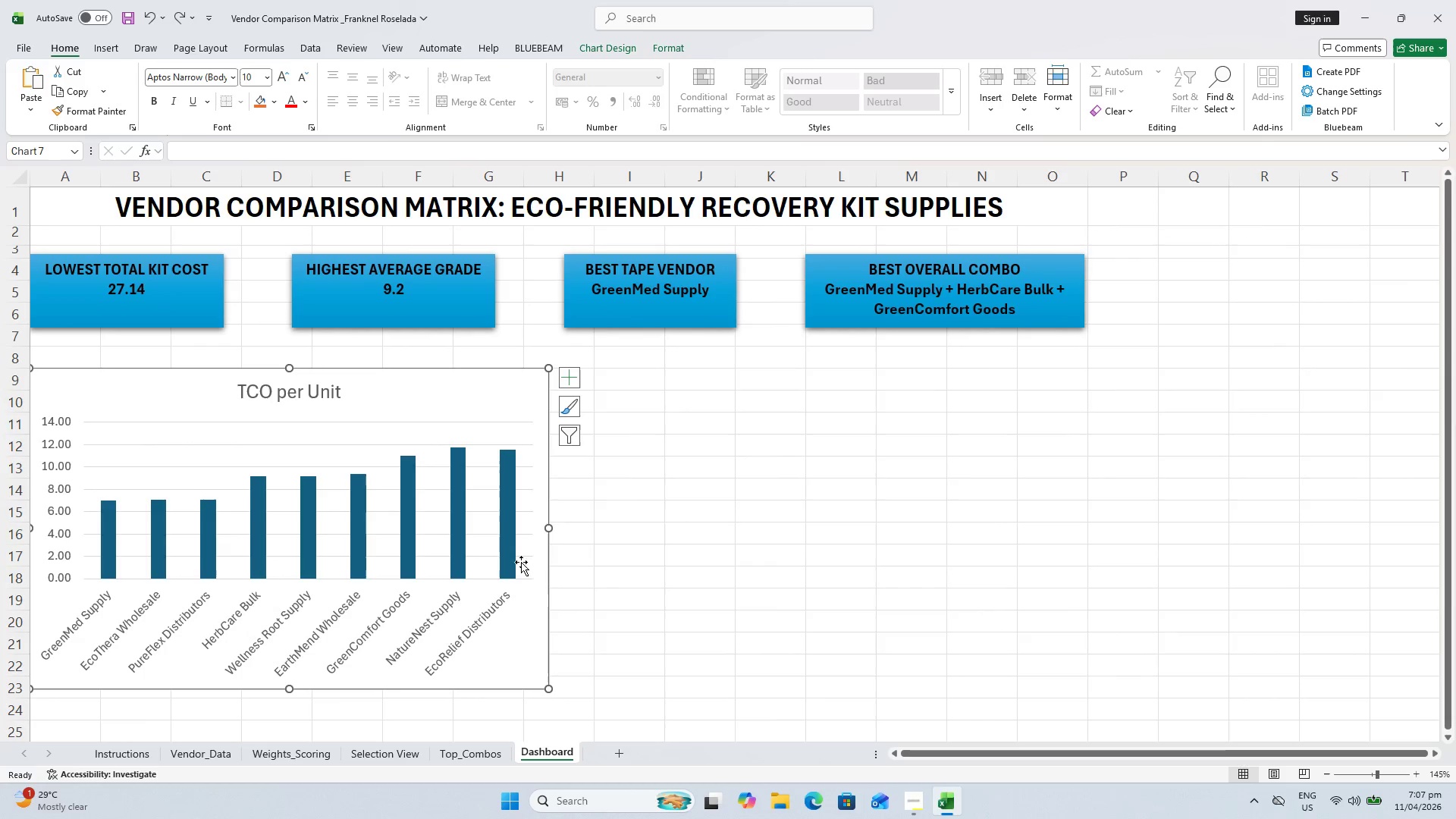 
left_click_drag(start_coordinate=[432, 563], to_coordinate=[432, 568])
 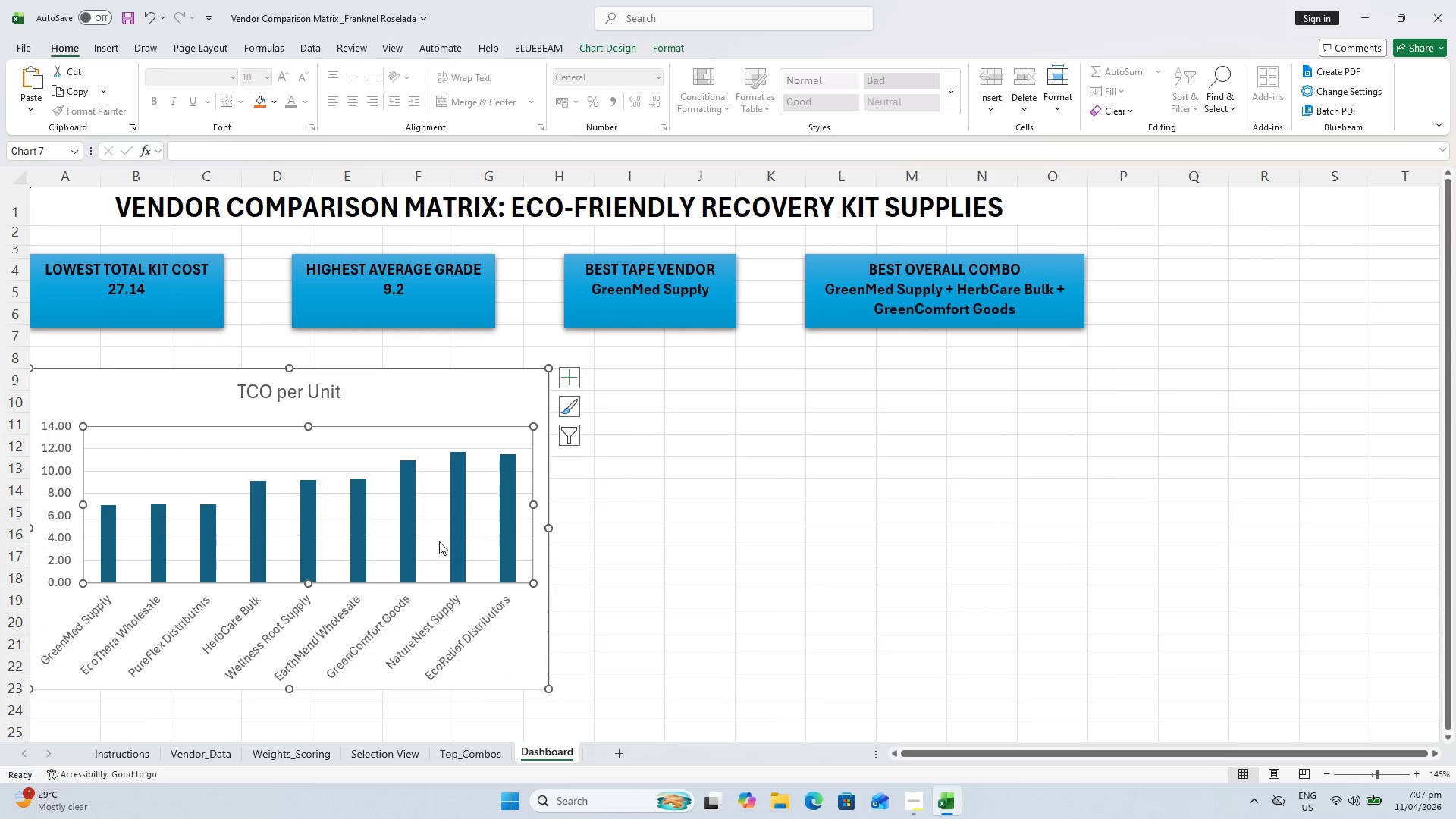 
key(Control+ControlLeft)
 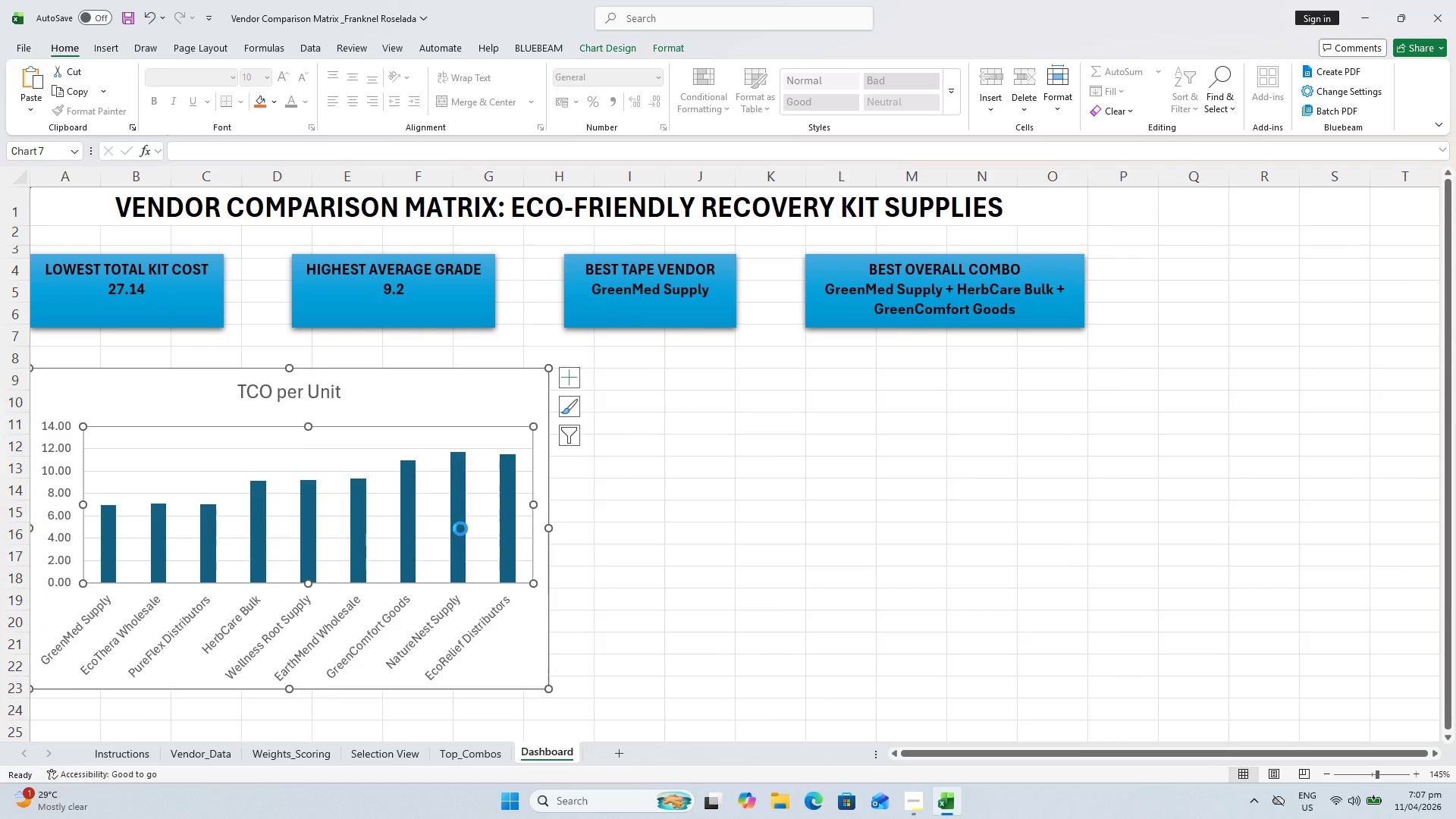 
key(Control+Z)
 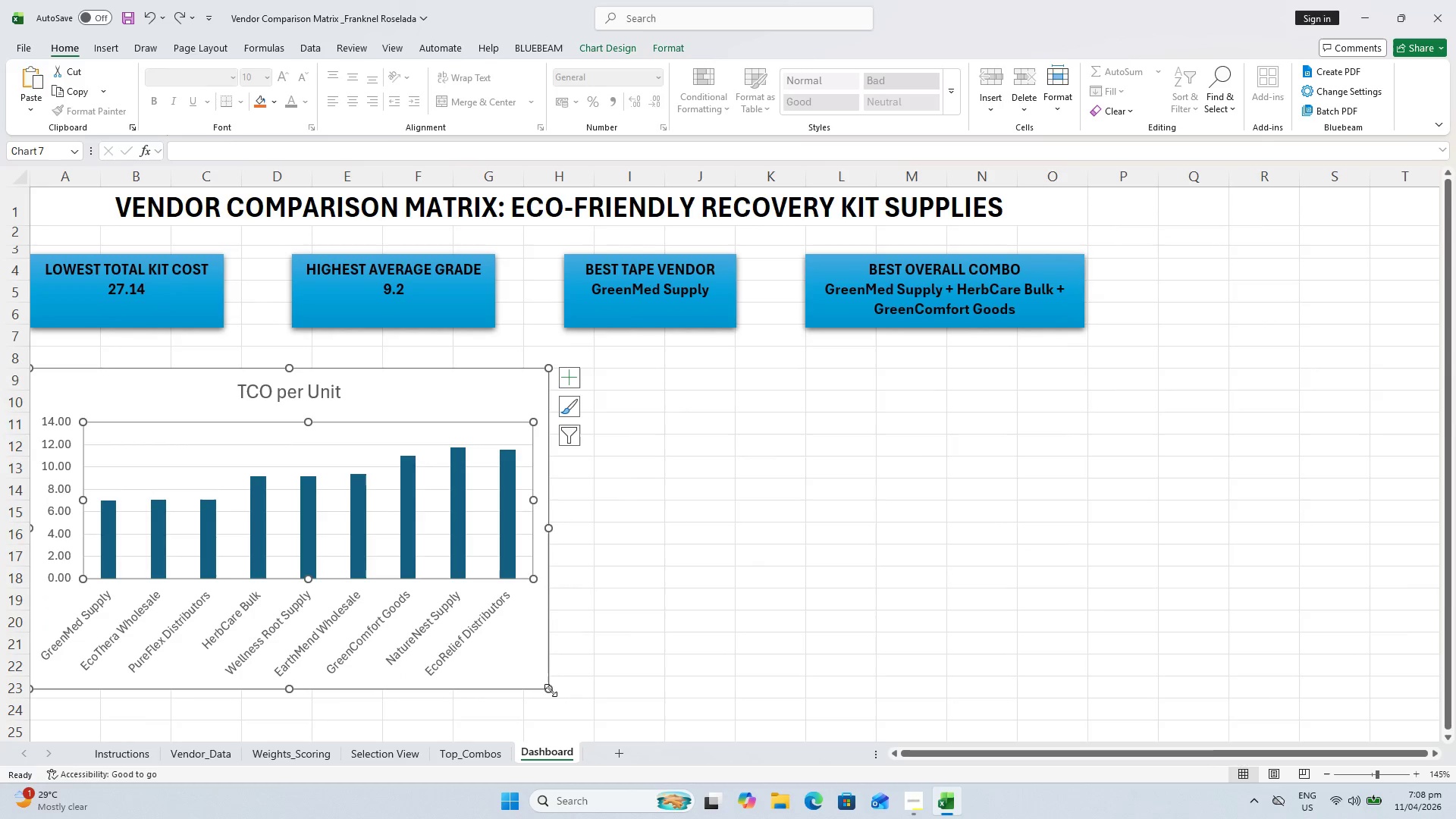 
left_click_drag(start_coordinate=[551, 690], to_coordinate=[536, 673])
 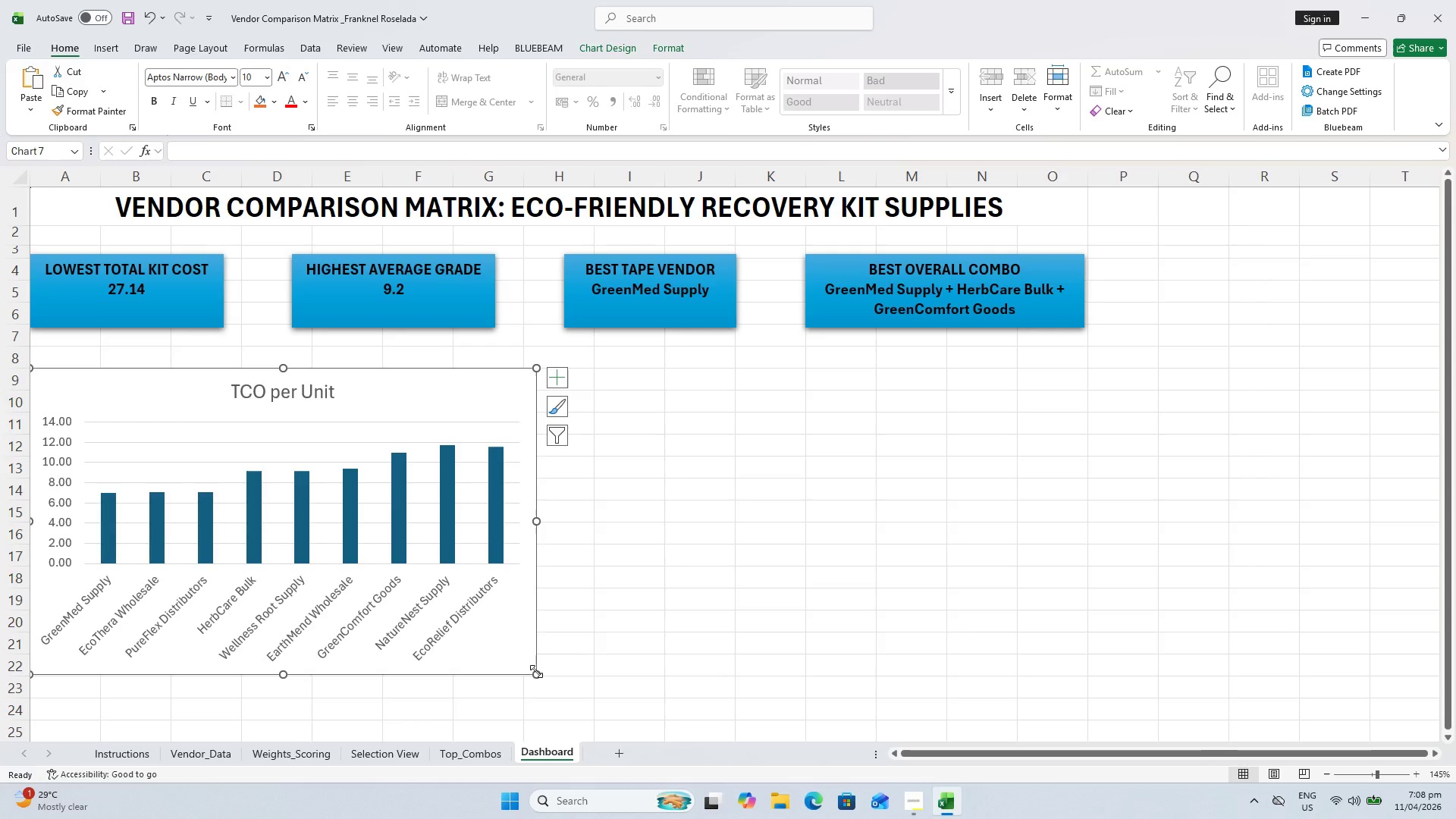 
left_click_drag(start_coordinate=[536, 671], to_coordinate=[531, 664])
 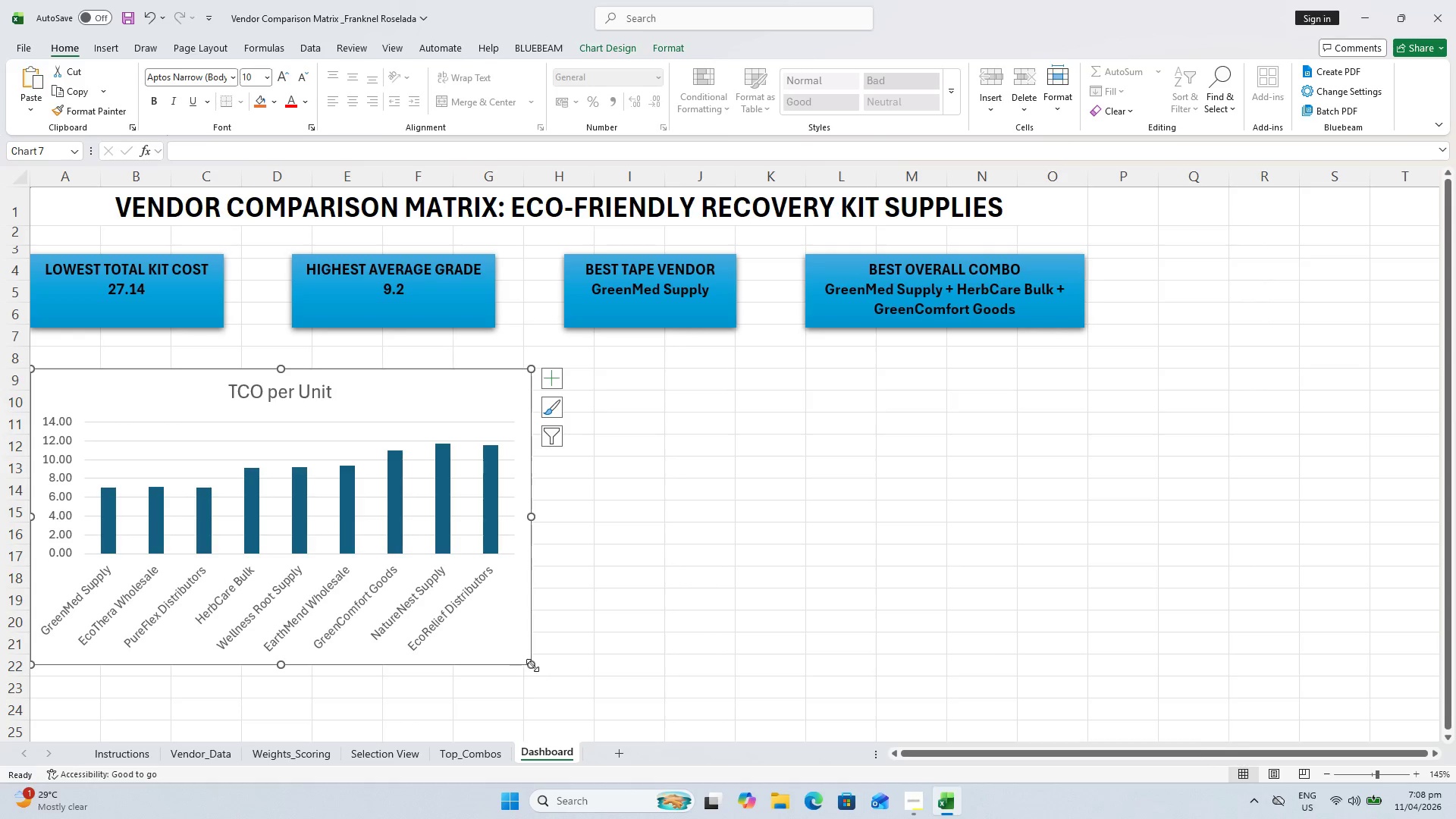 
left_click_drag(start_coordinate=[534, 664], to_coordinate=[524, 658])
 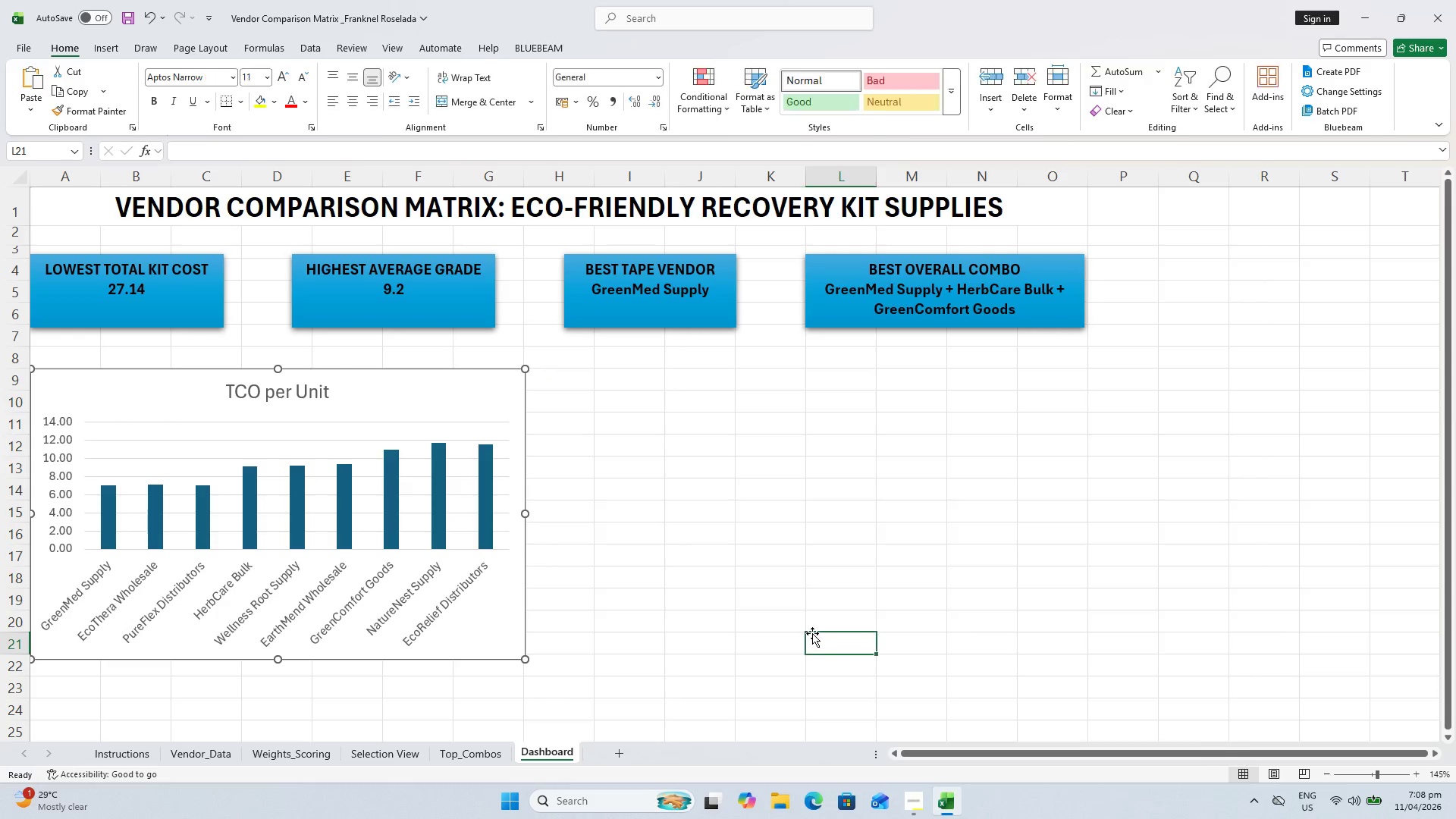 
scroll: coordinate [802, 594], scroll_direction: up, amount: 2.0
 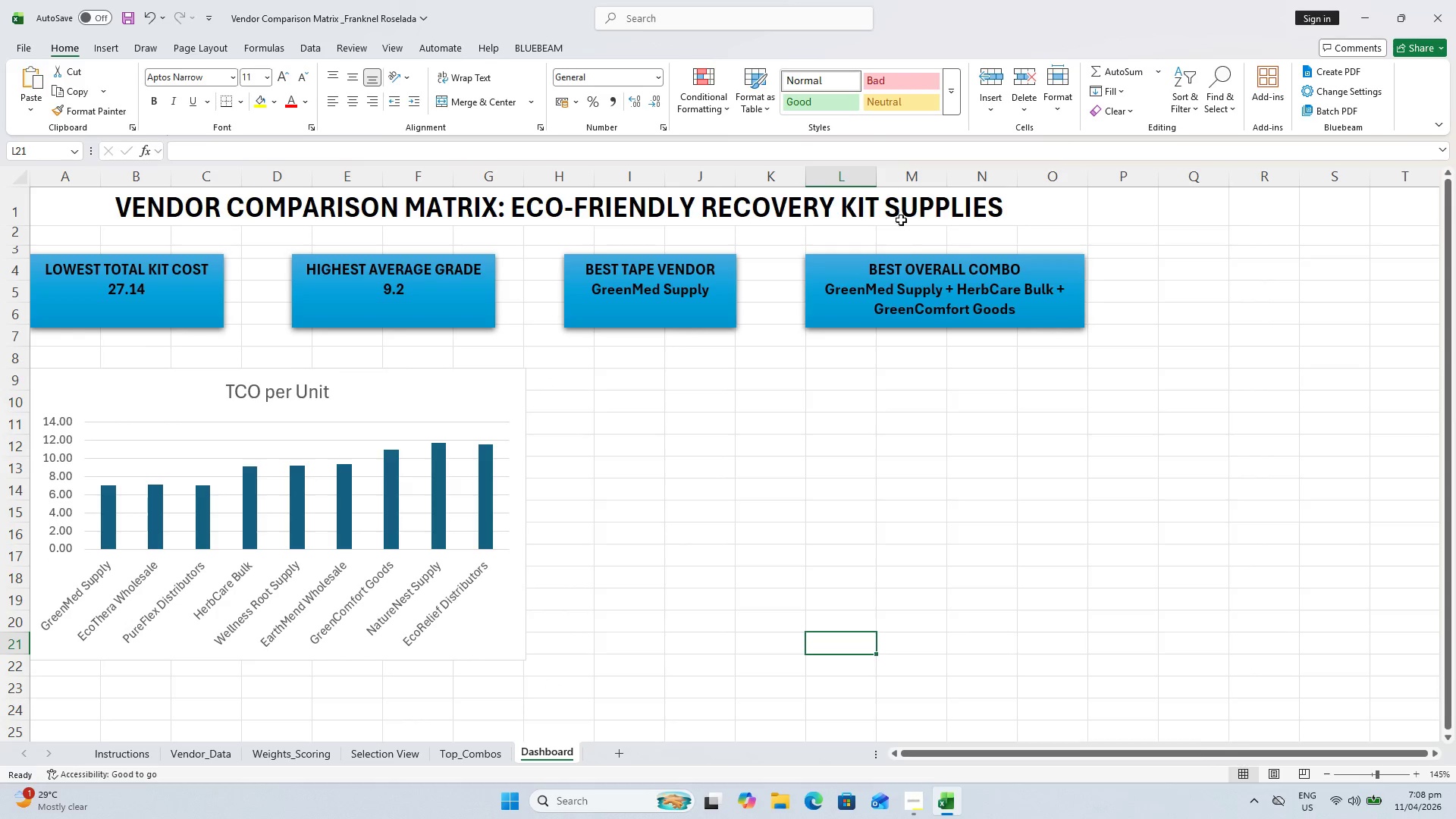 
left_click([898, 208])
 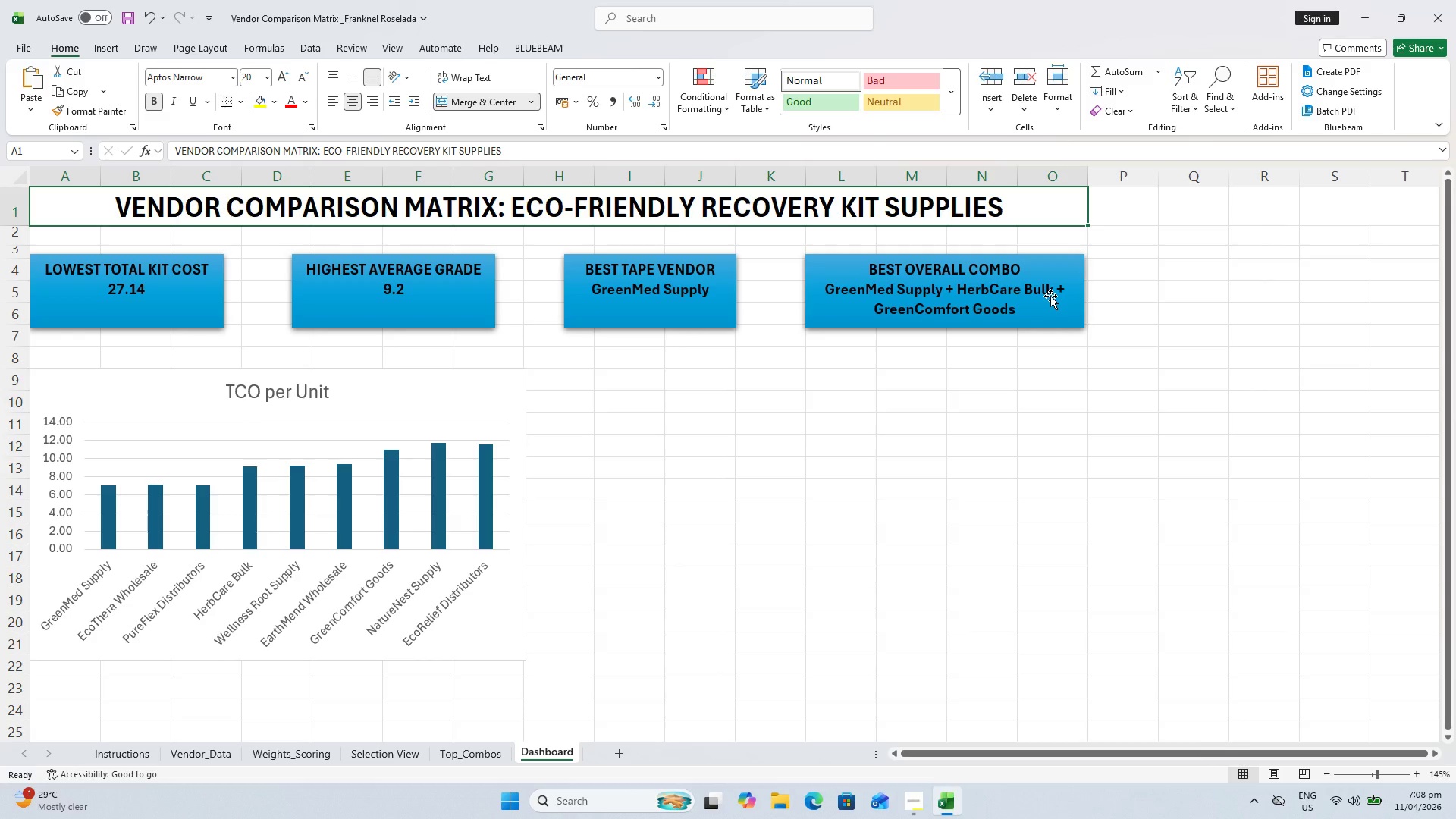 
left_click([755, 539])
 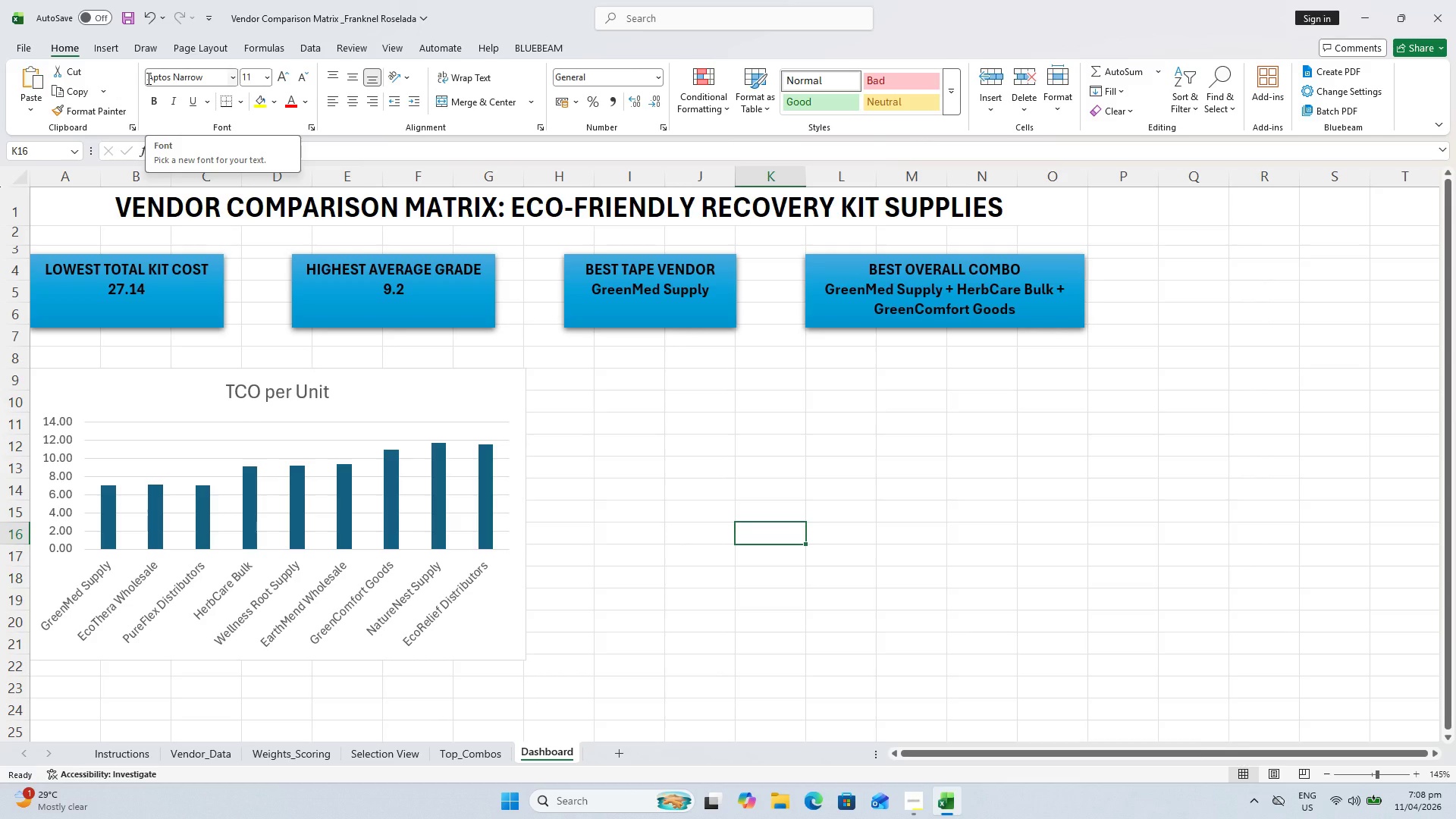 
wait(24.83)
 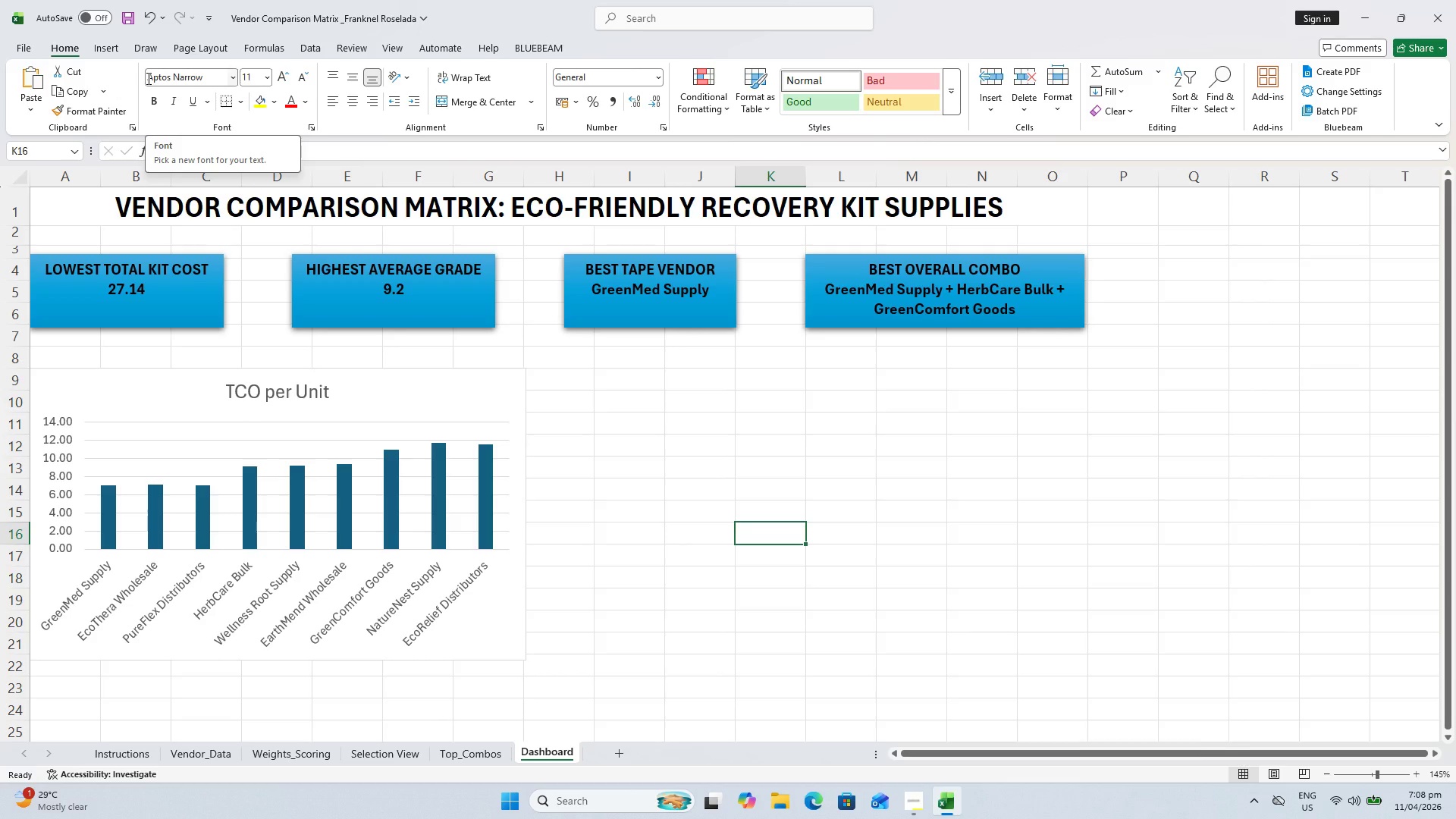 
double_click([307, 386])
 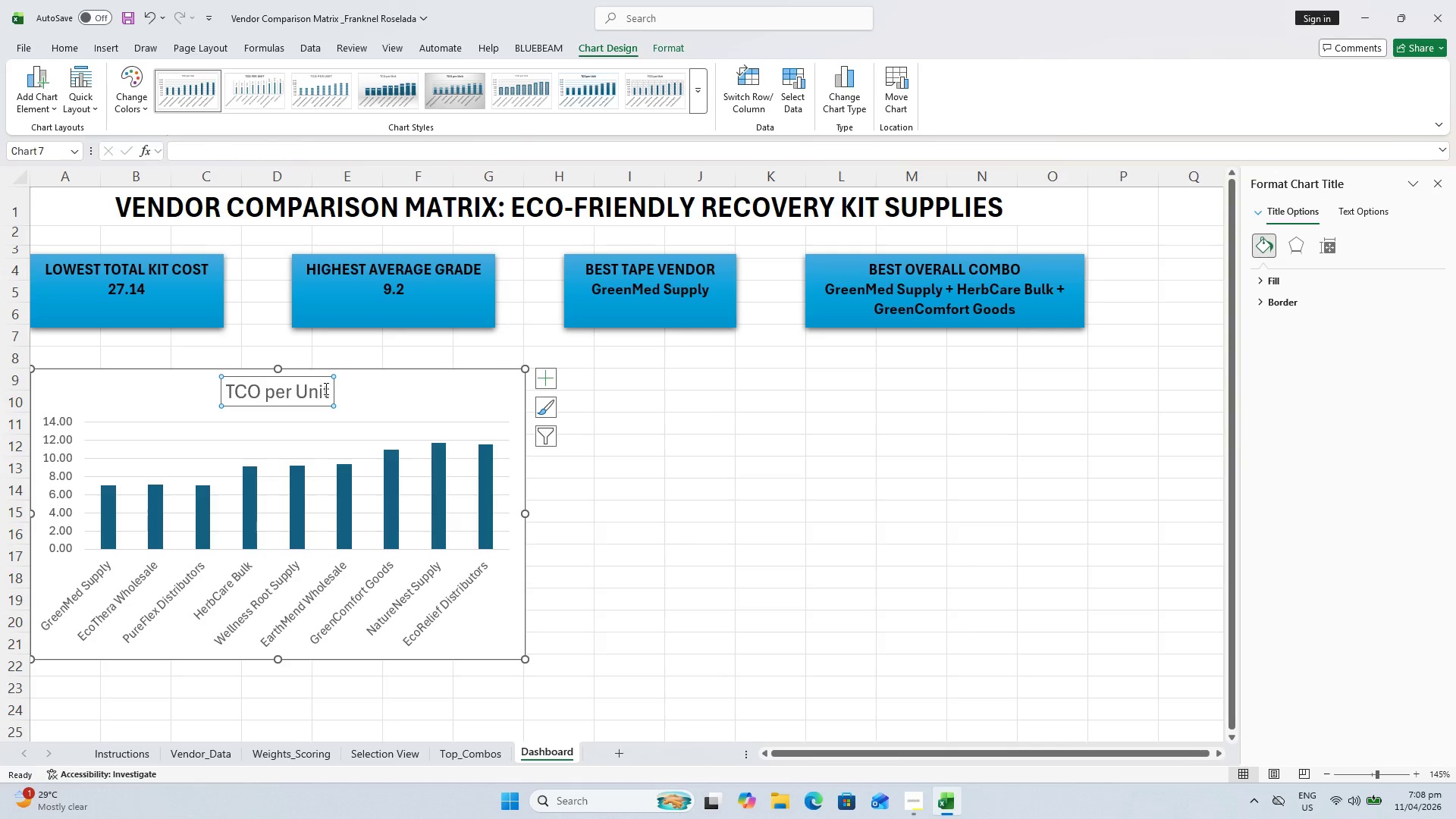 
left_click_drag(start_coordinate=[325, 388], to_coordinate=[300, 389])
 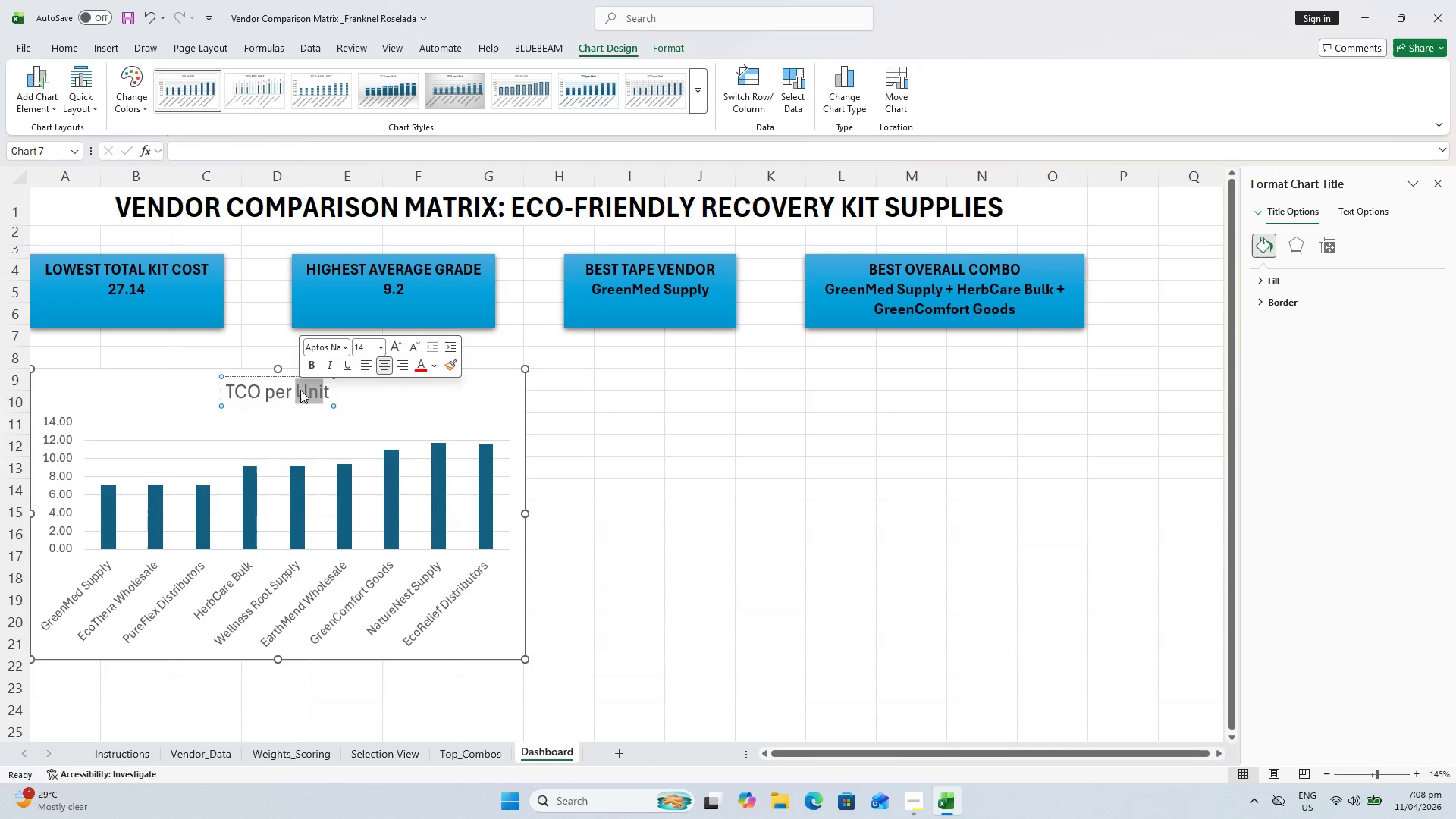 
type(Ven)
key(Backspace)
key(Backspace)
key(Backspace)
 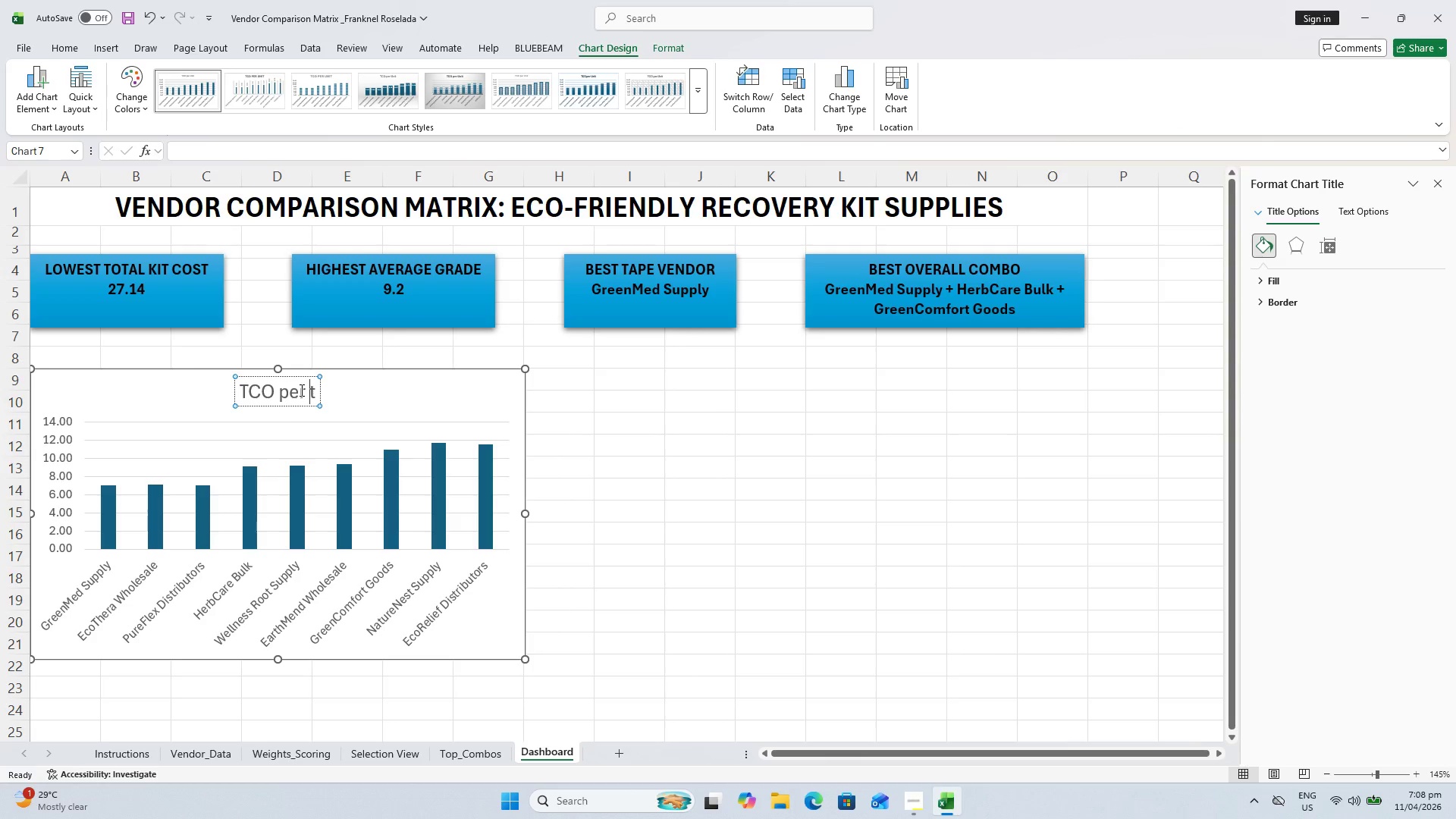 
key(ArrowRight)
 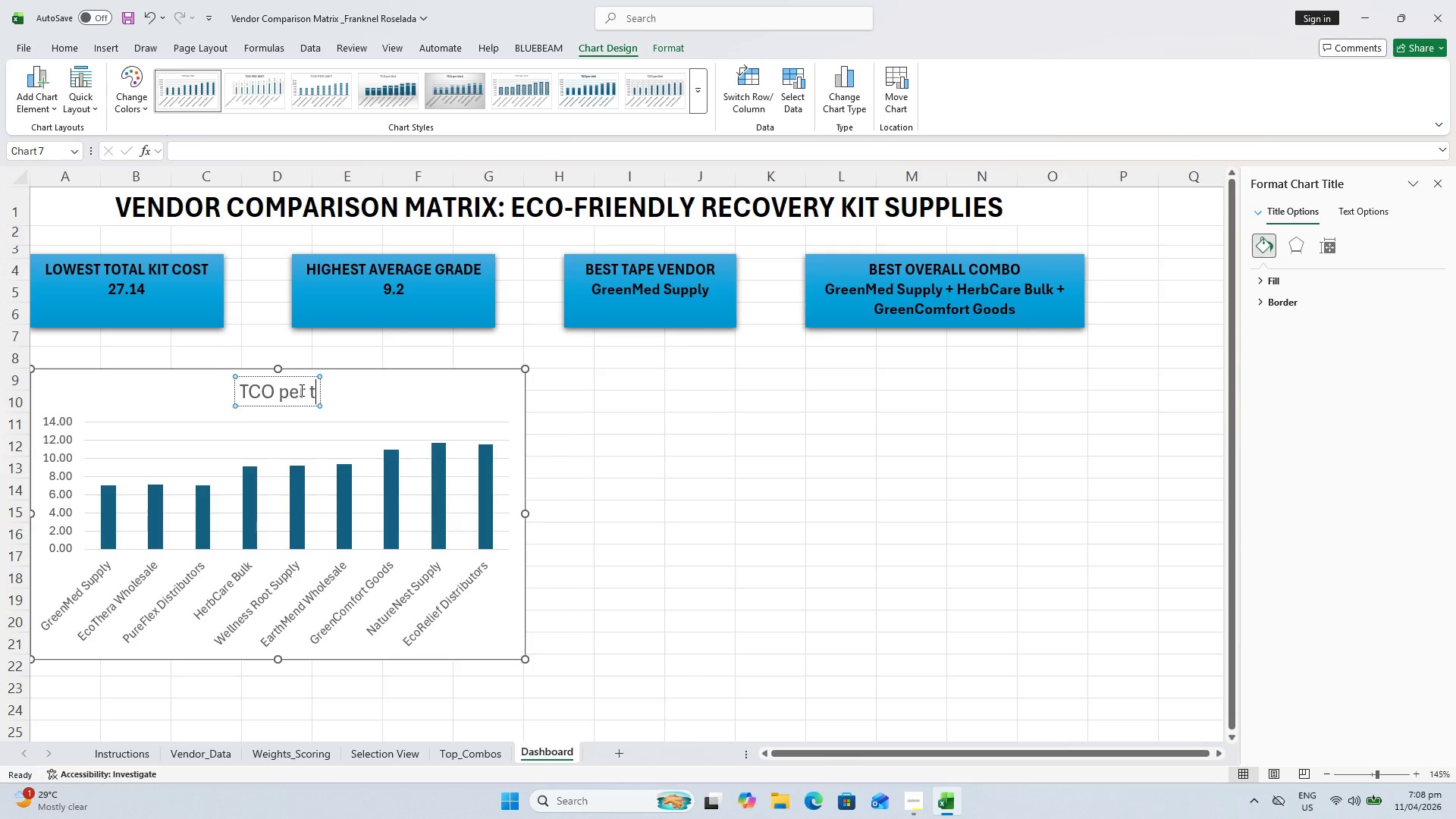 
key(Backspace)
type(Vendor)
 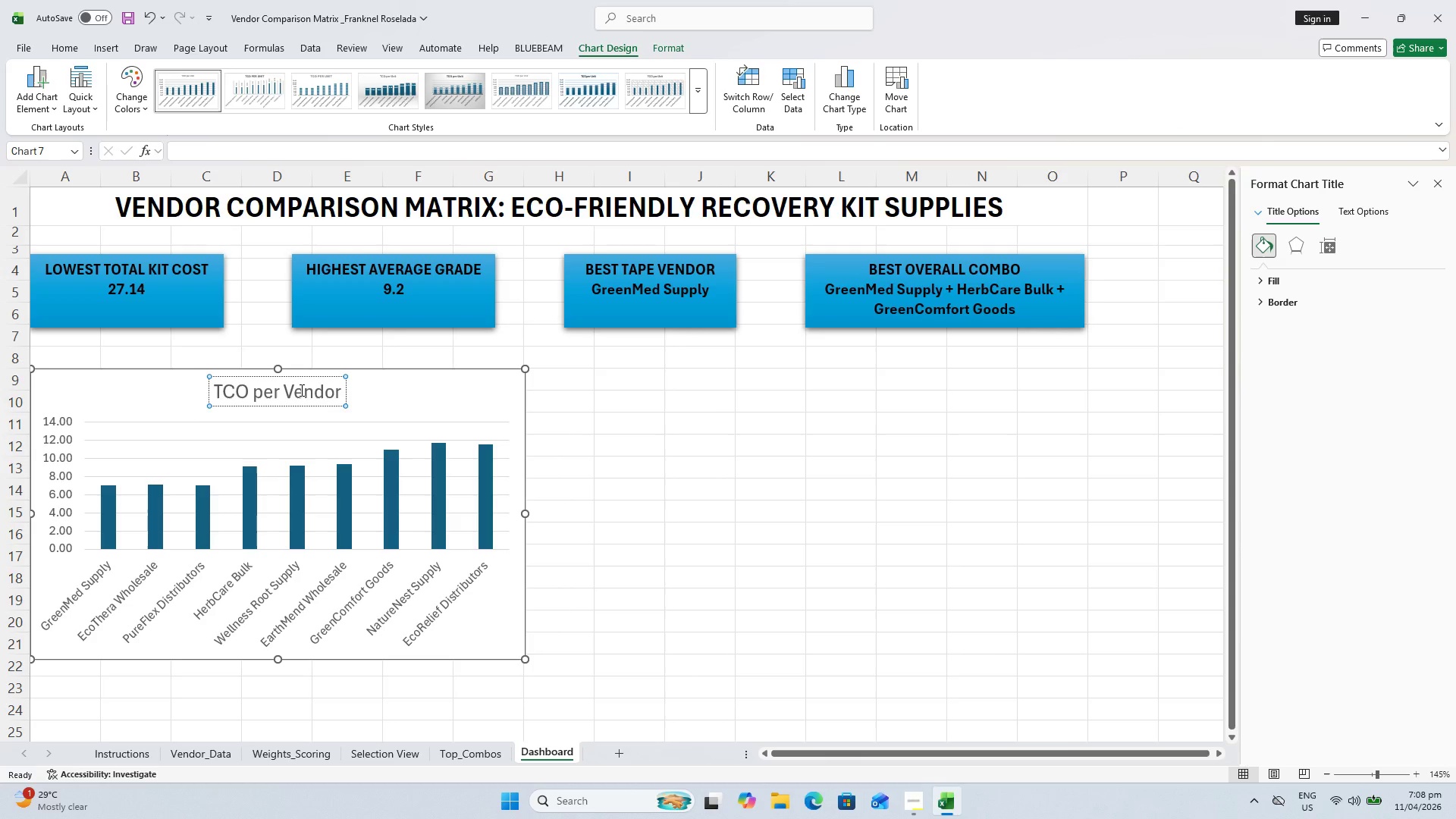 
wait(7.42)
 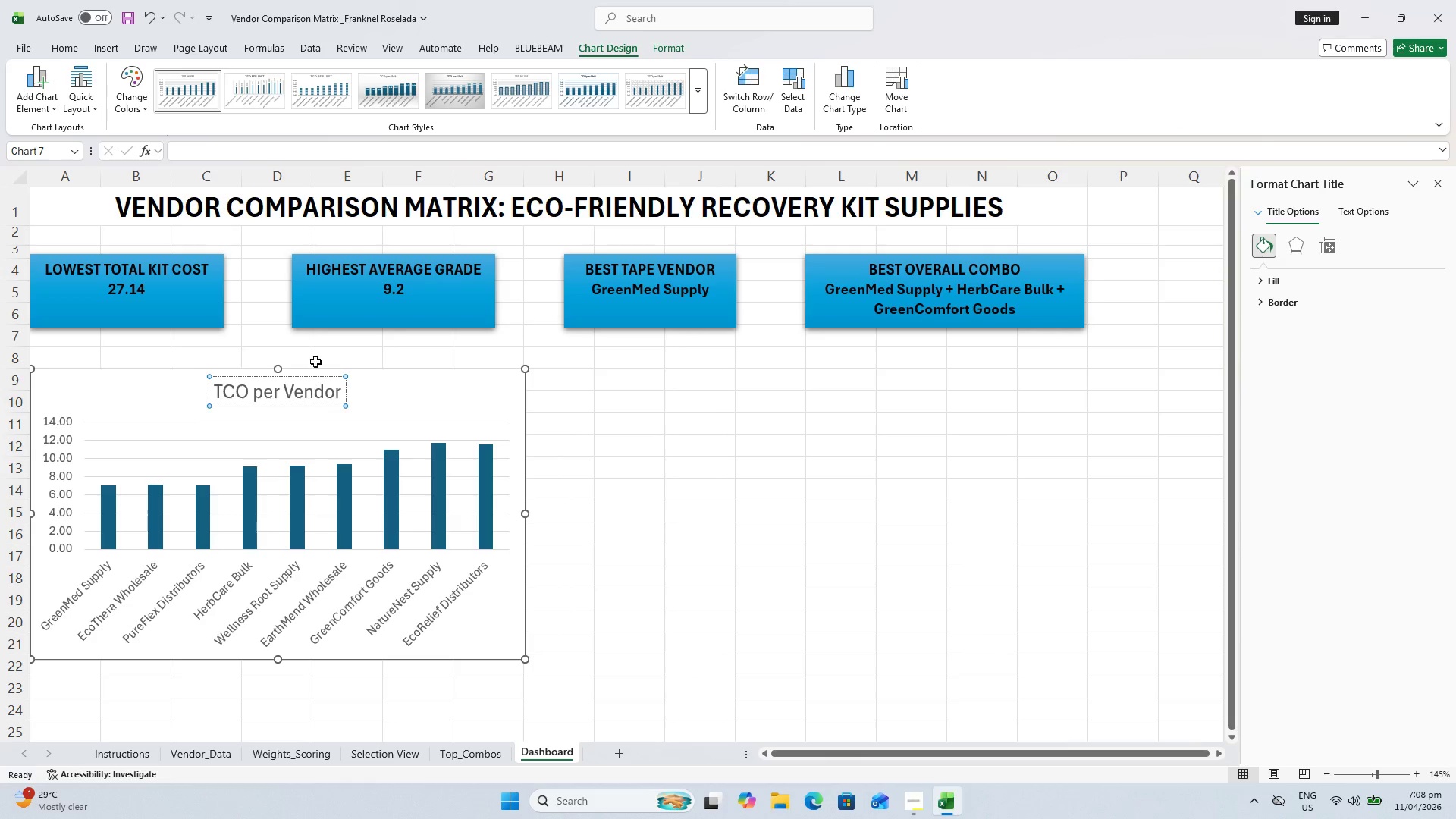 
left_click([629, 426])
 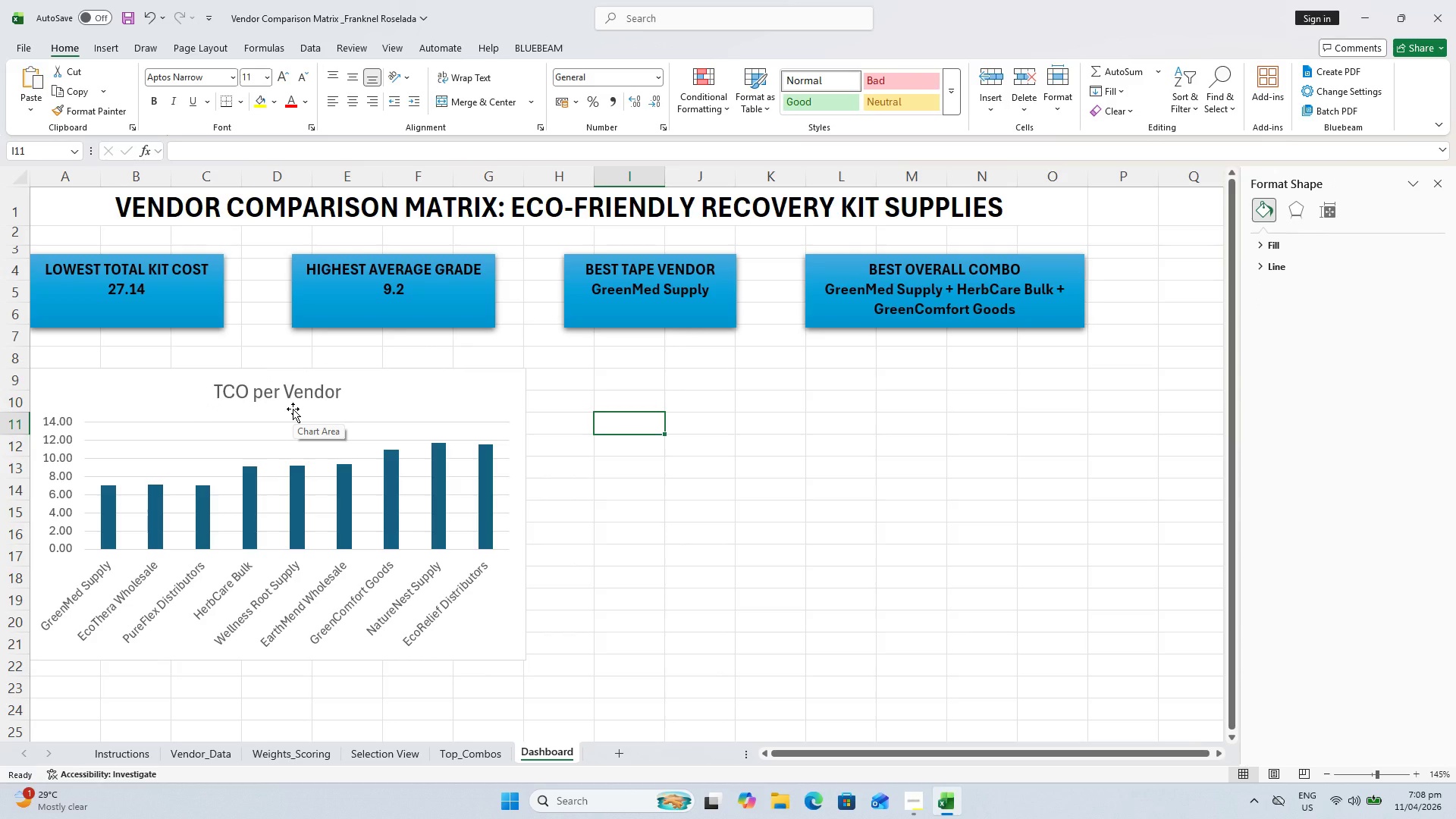 
wait(7.38)
 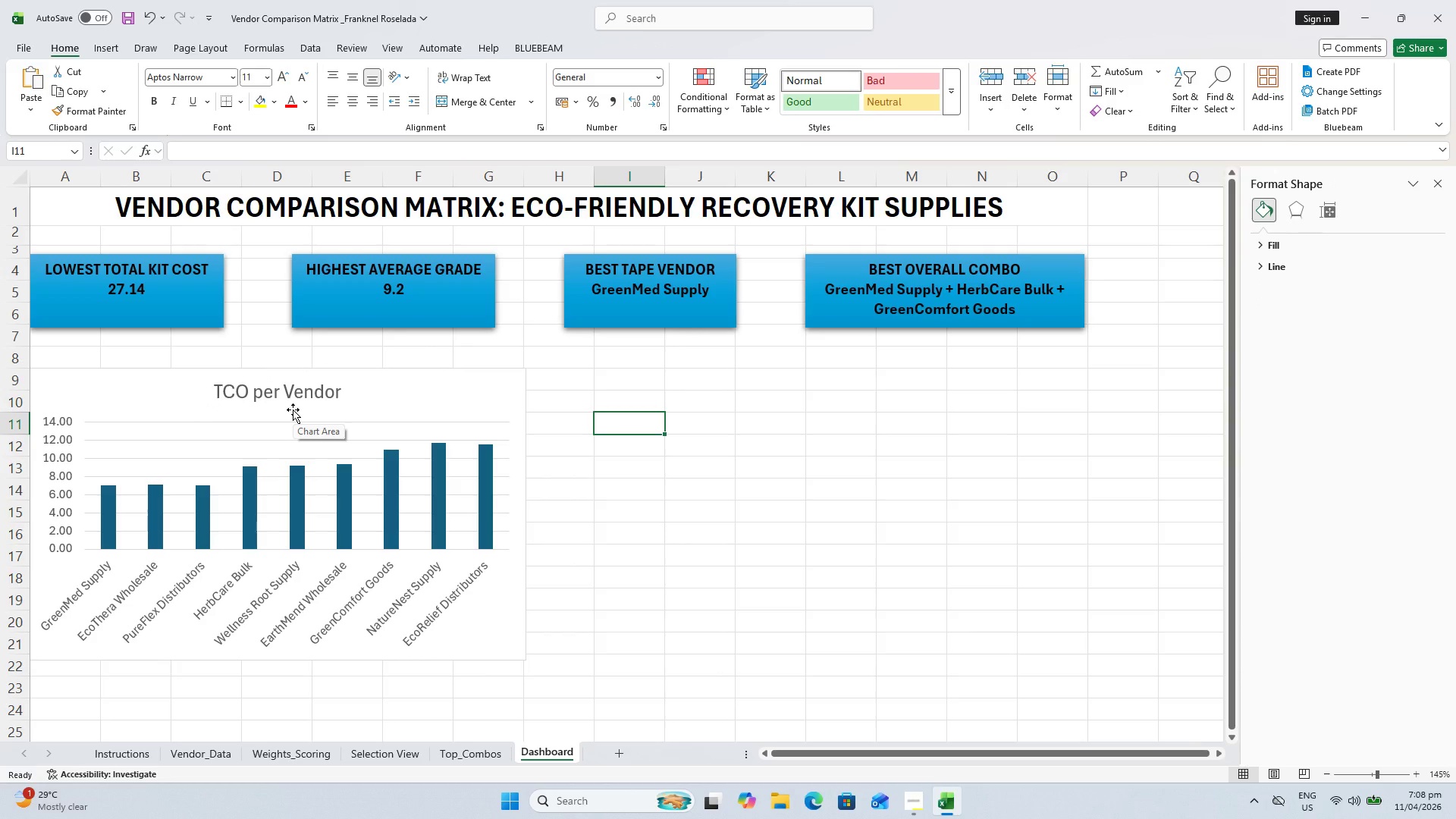 
key(Control+S)
 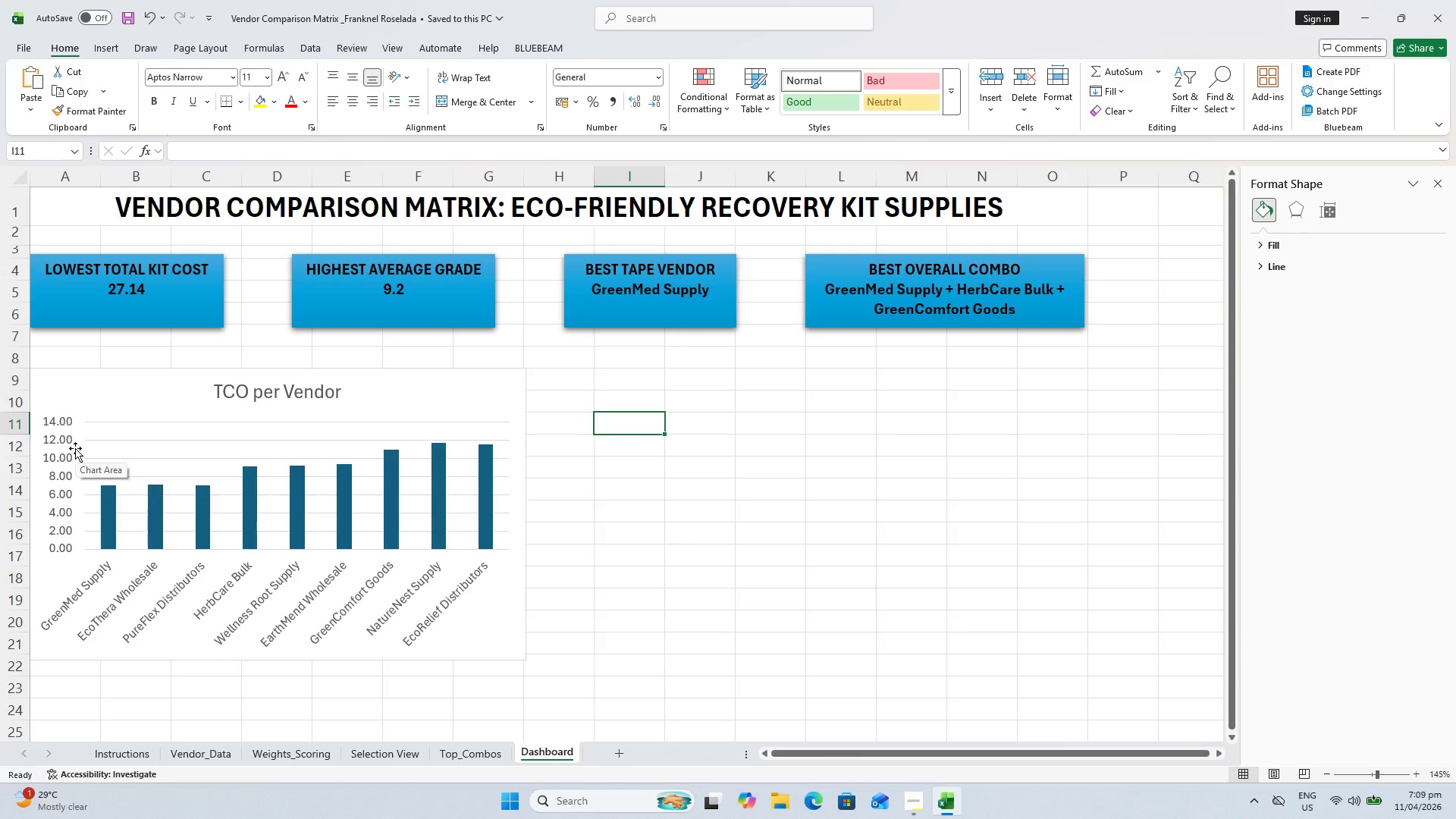 
wait(18.61)
 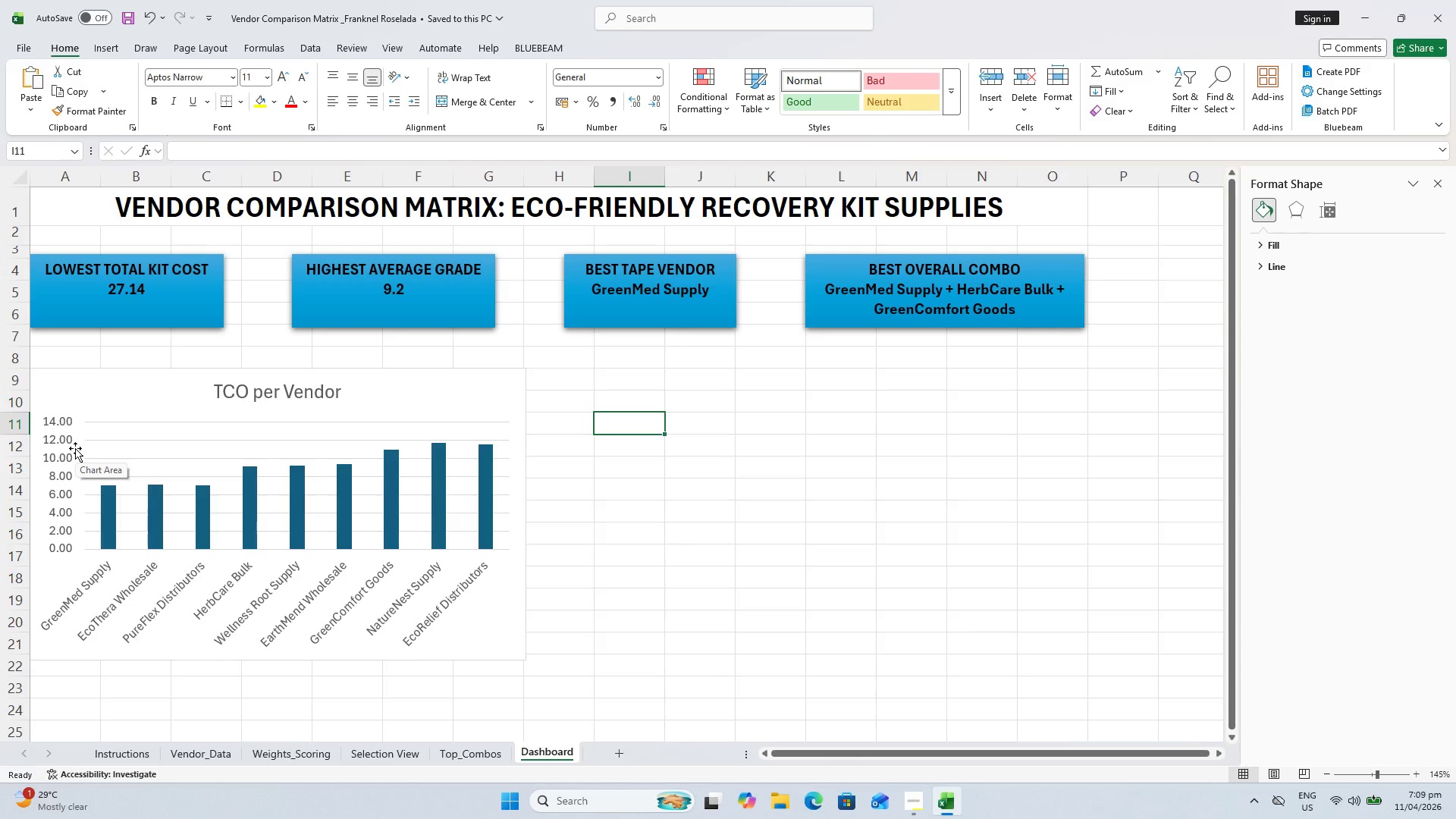 
left_click([77, 446])
 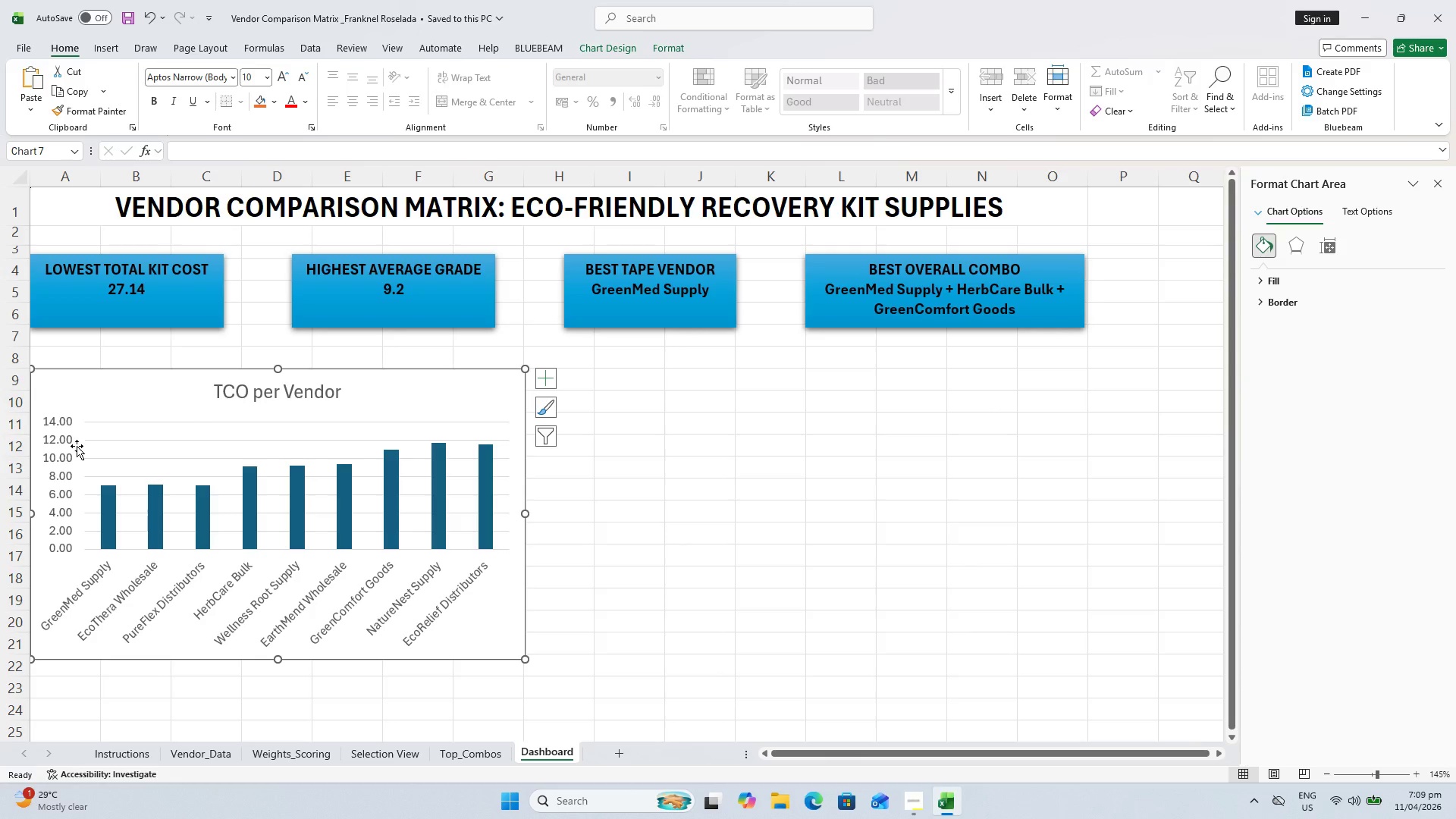 
left_click([66, 429])
 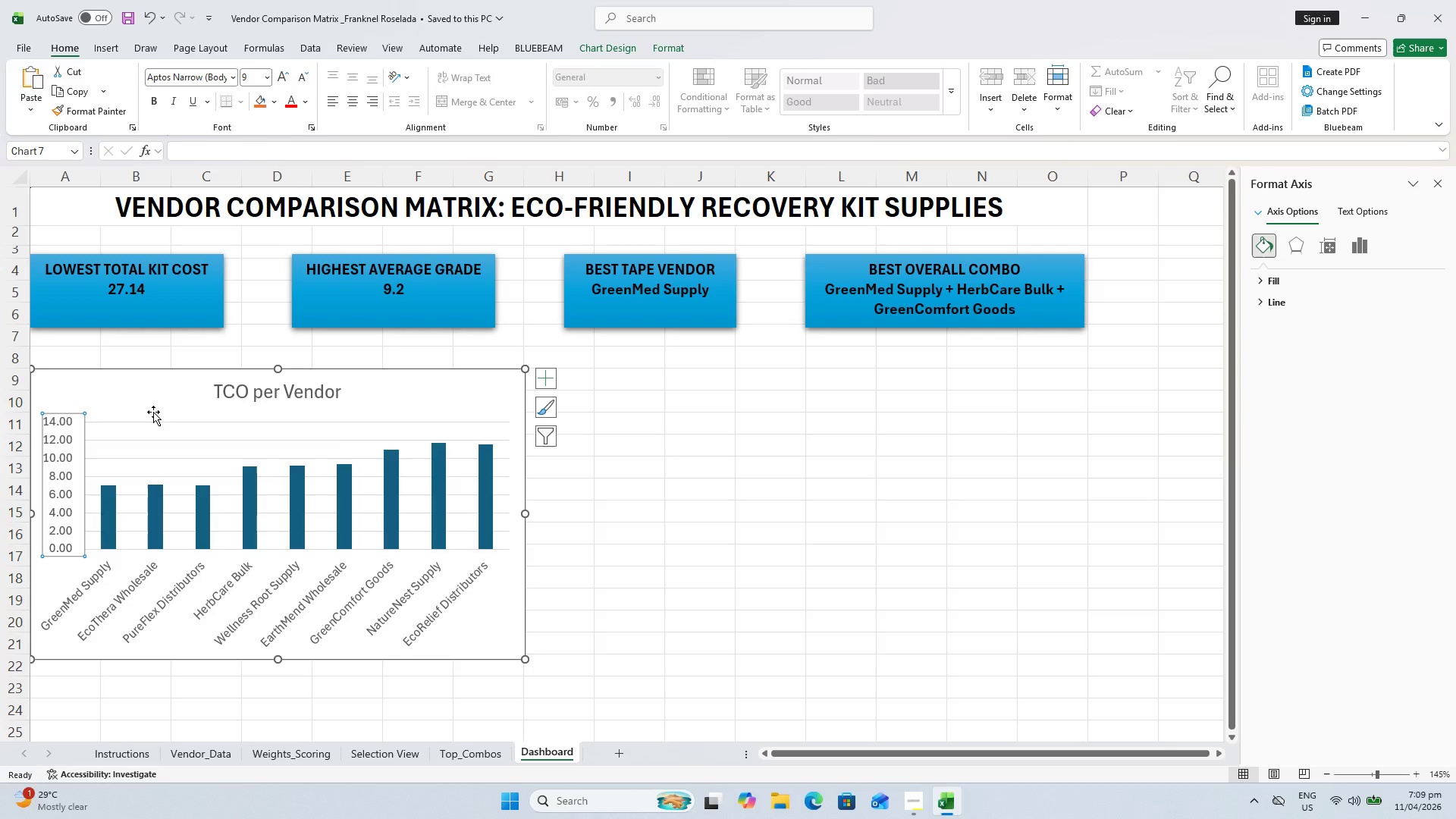 
wait(12.98)
 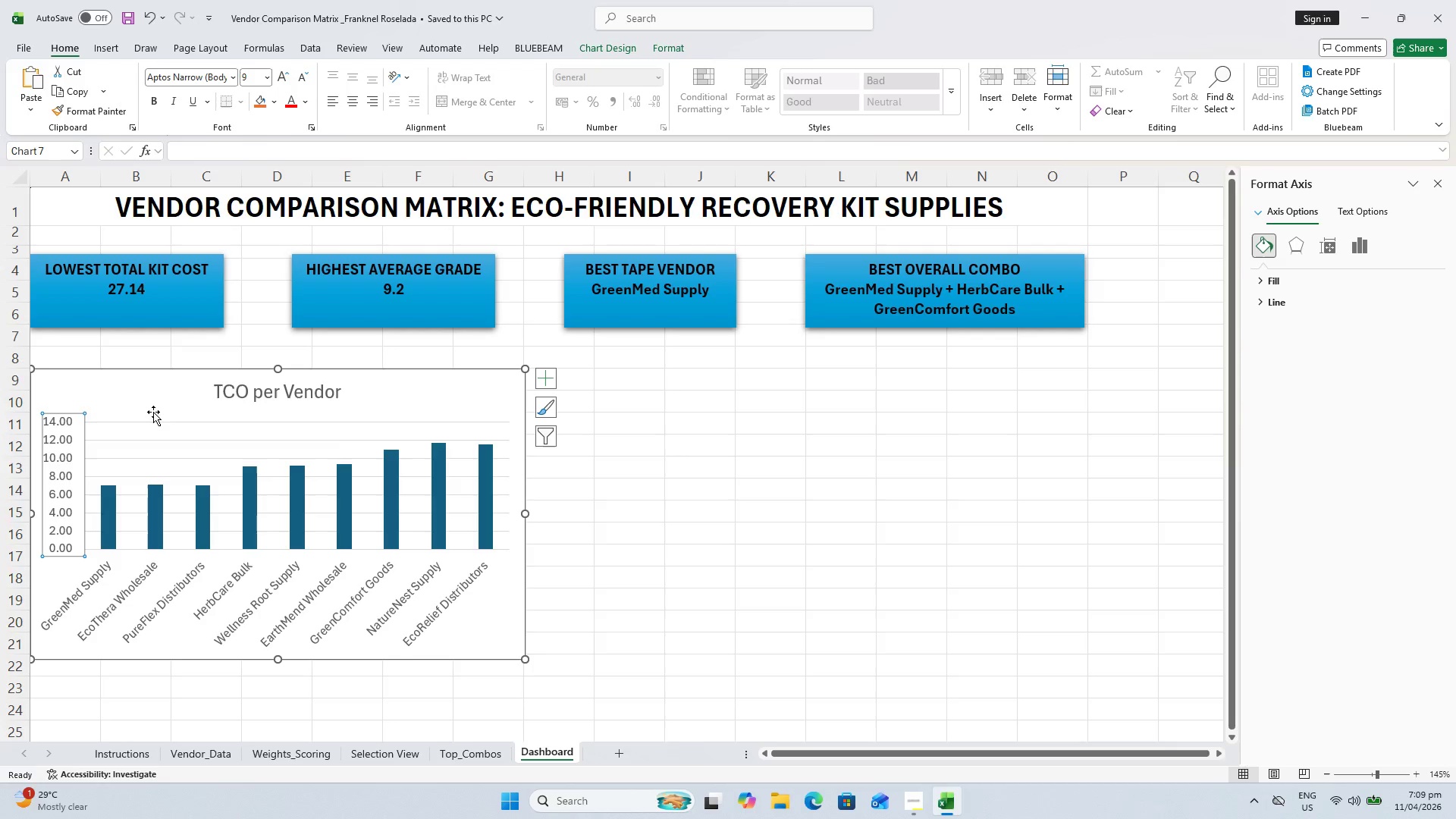 
left_click([1263, 213])
 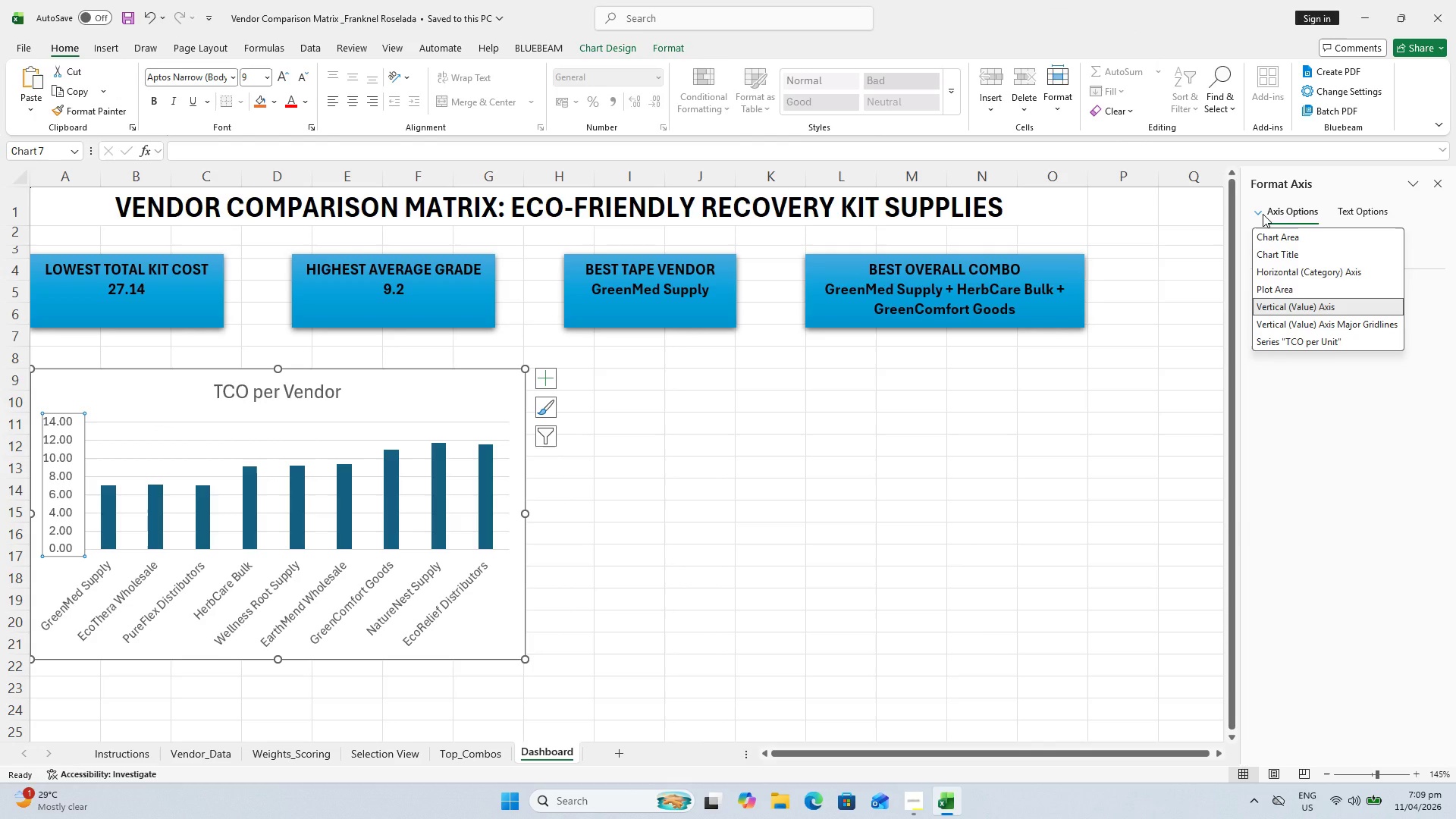 
left_click([1263, 214])
 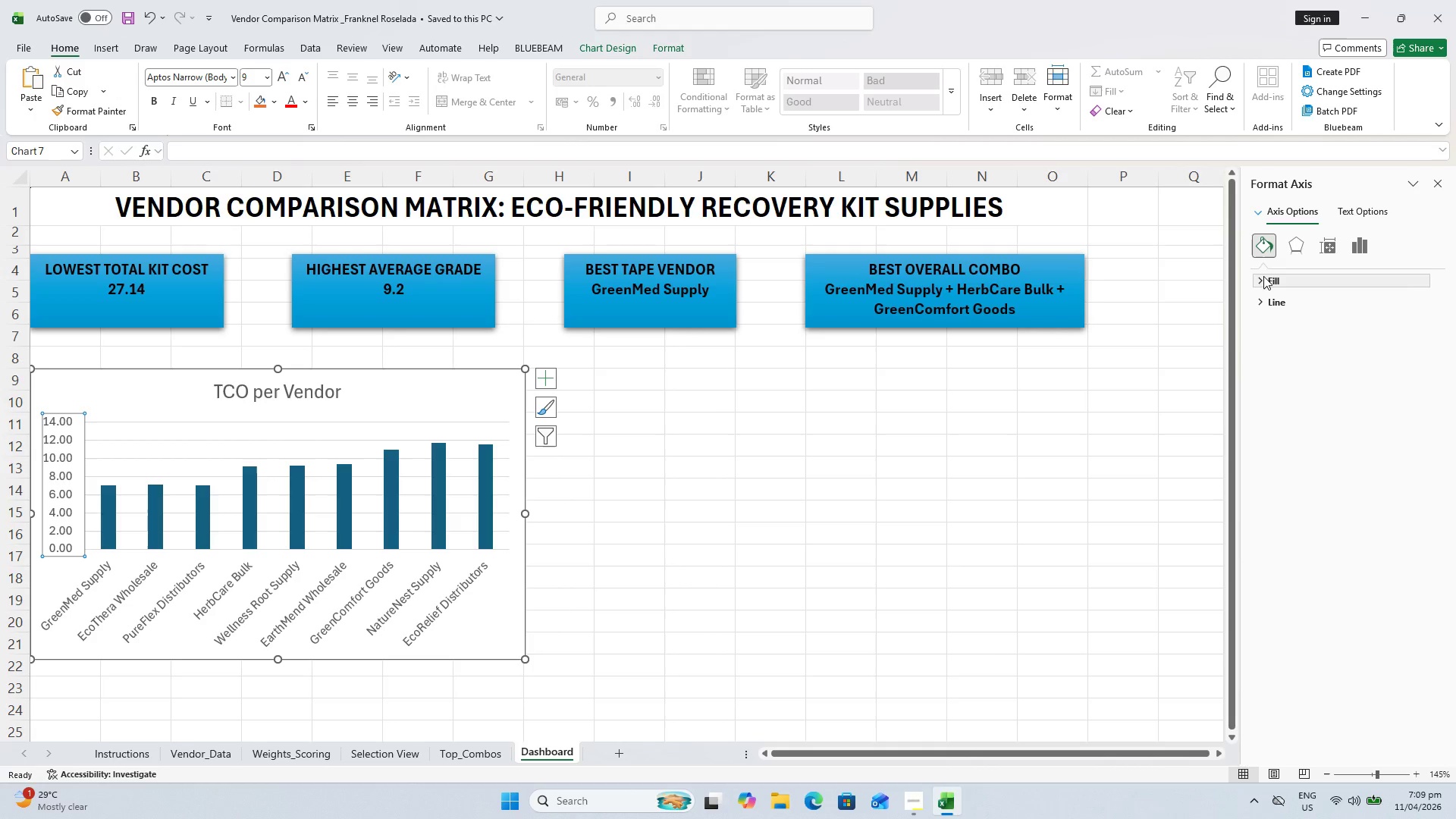 
left_click([1262, 278])
 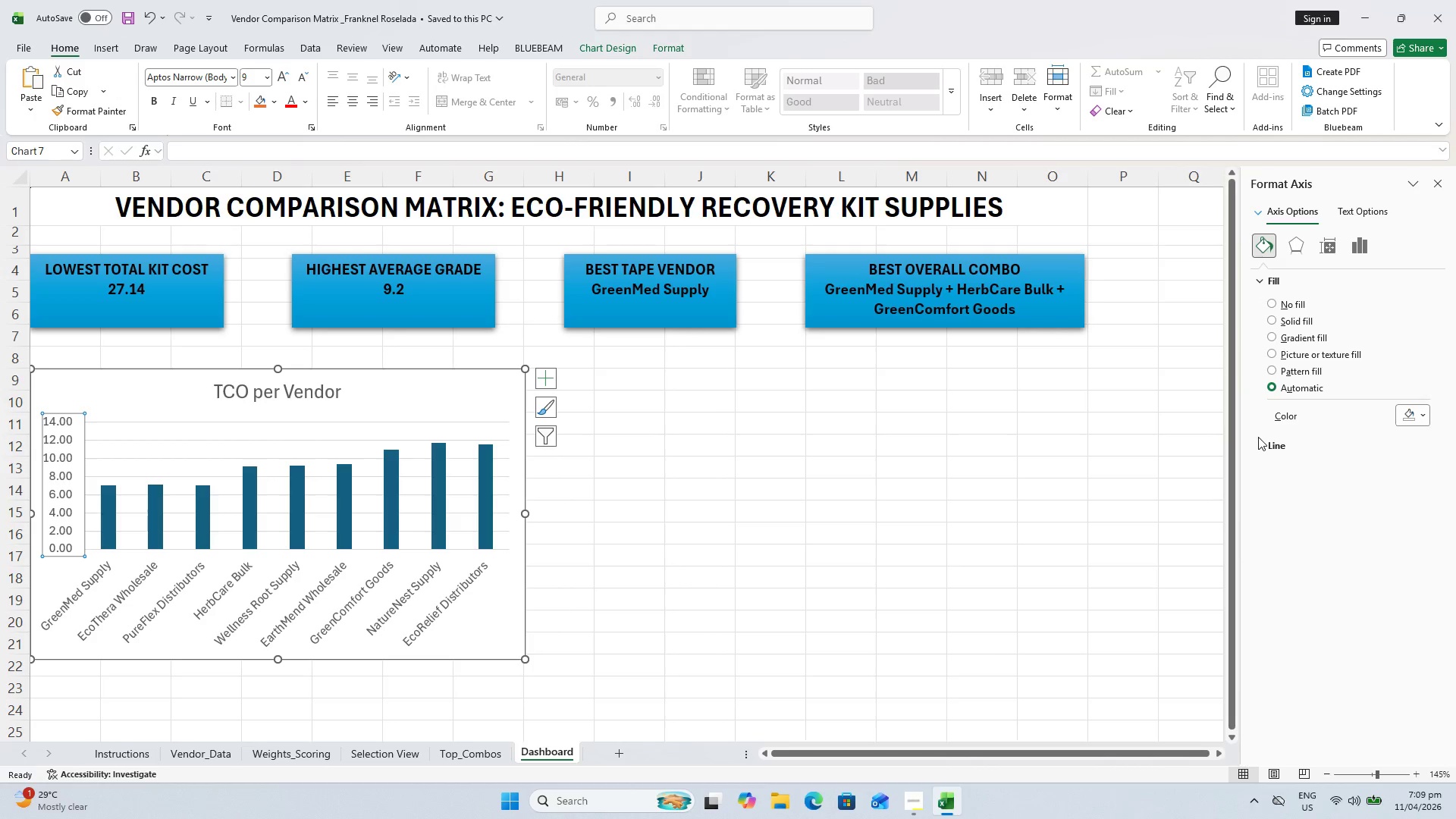 
left_click([1258, 438])
 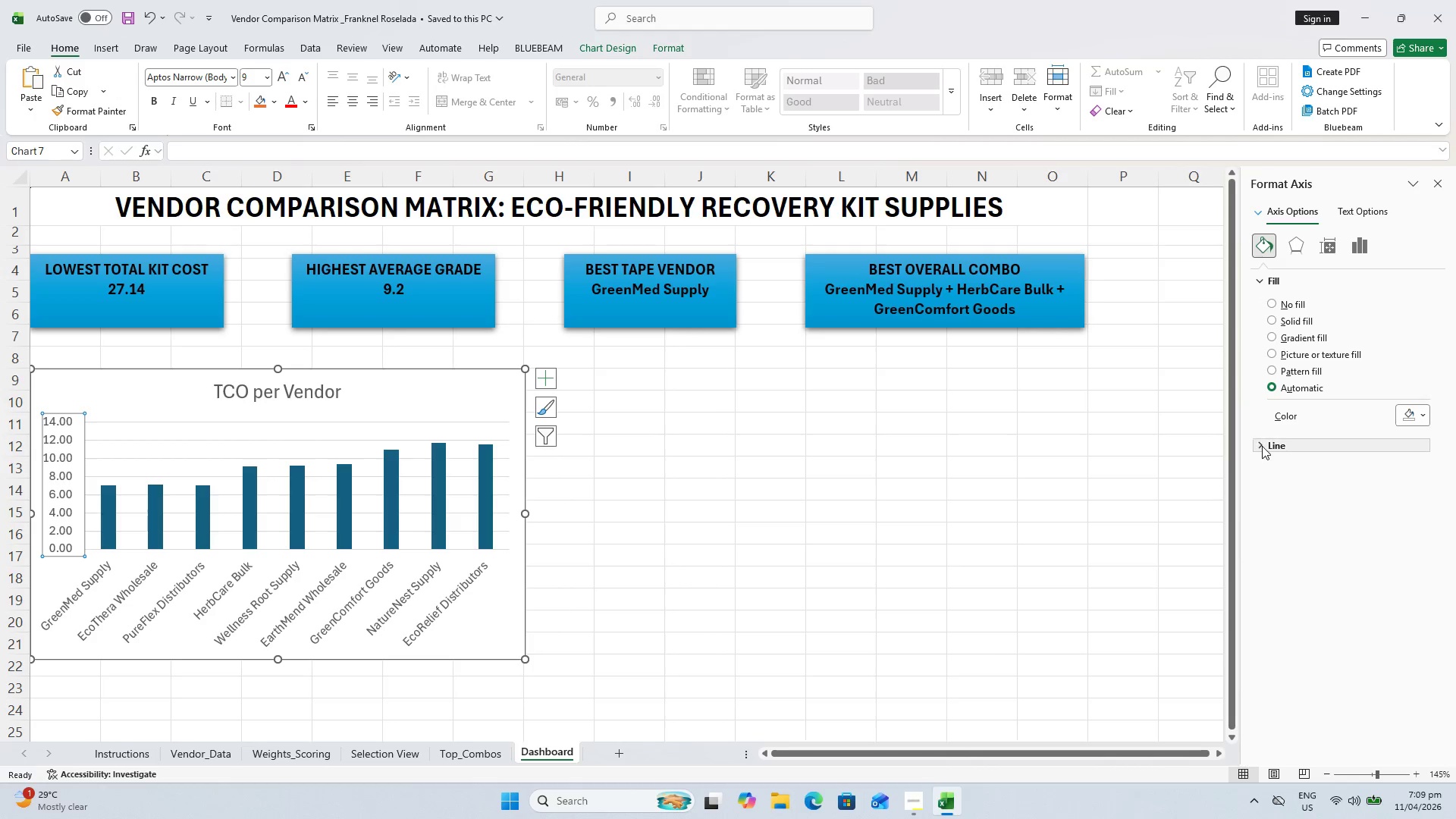 
mouse_move([1267, 424])
 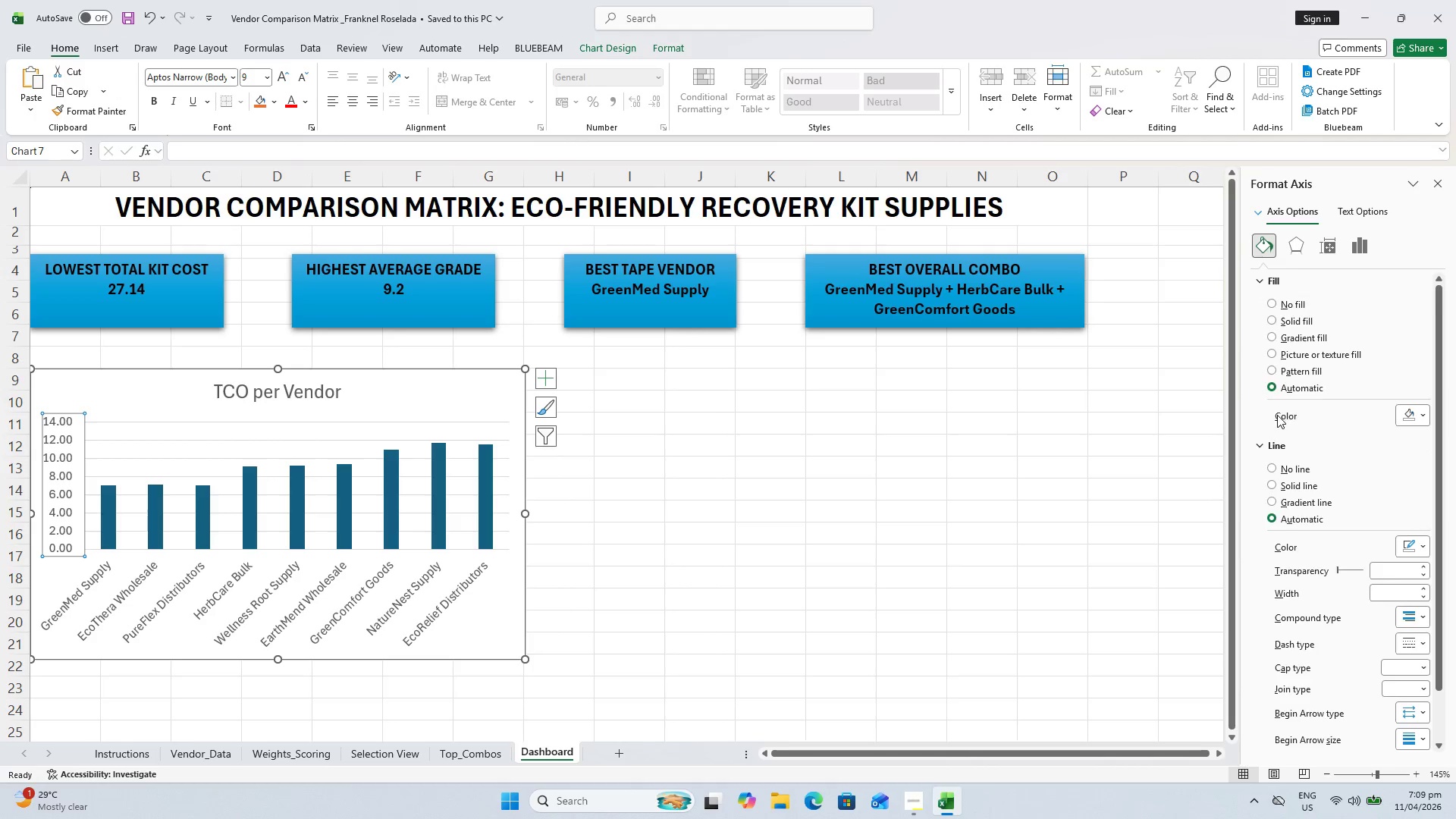 
scroll: coordinate [1277, 415], scroll_direction: down, amount: 3.0
 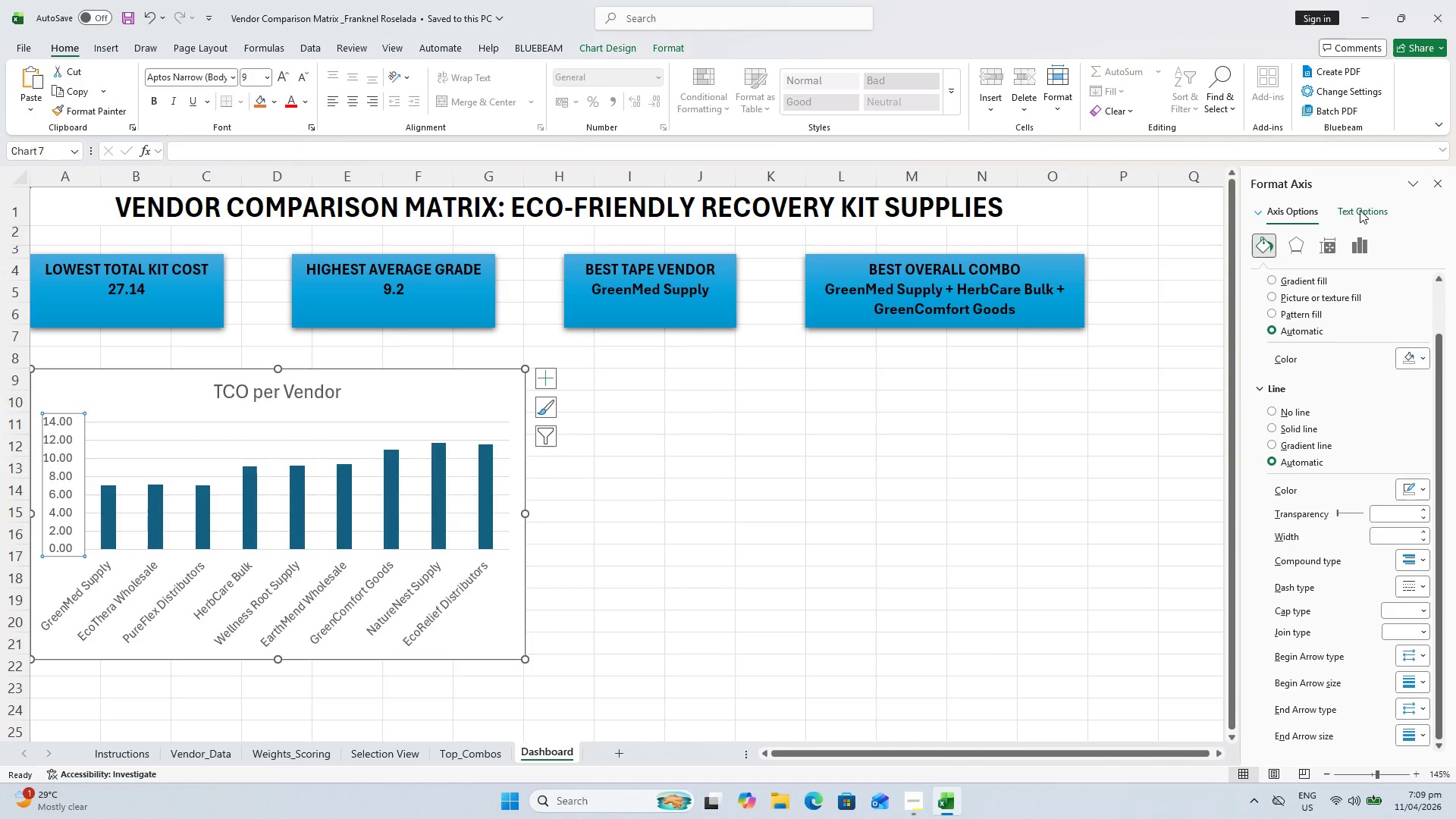 
left_click([1360, 208])
 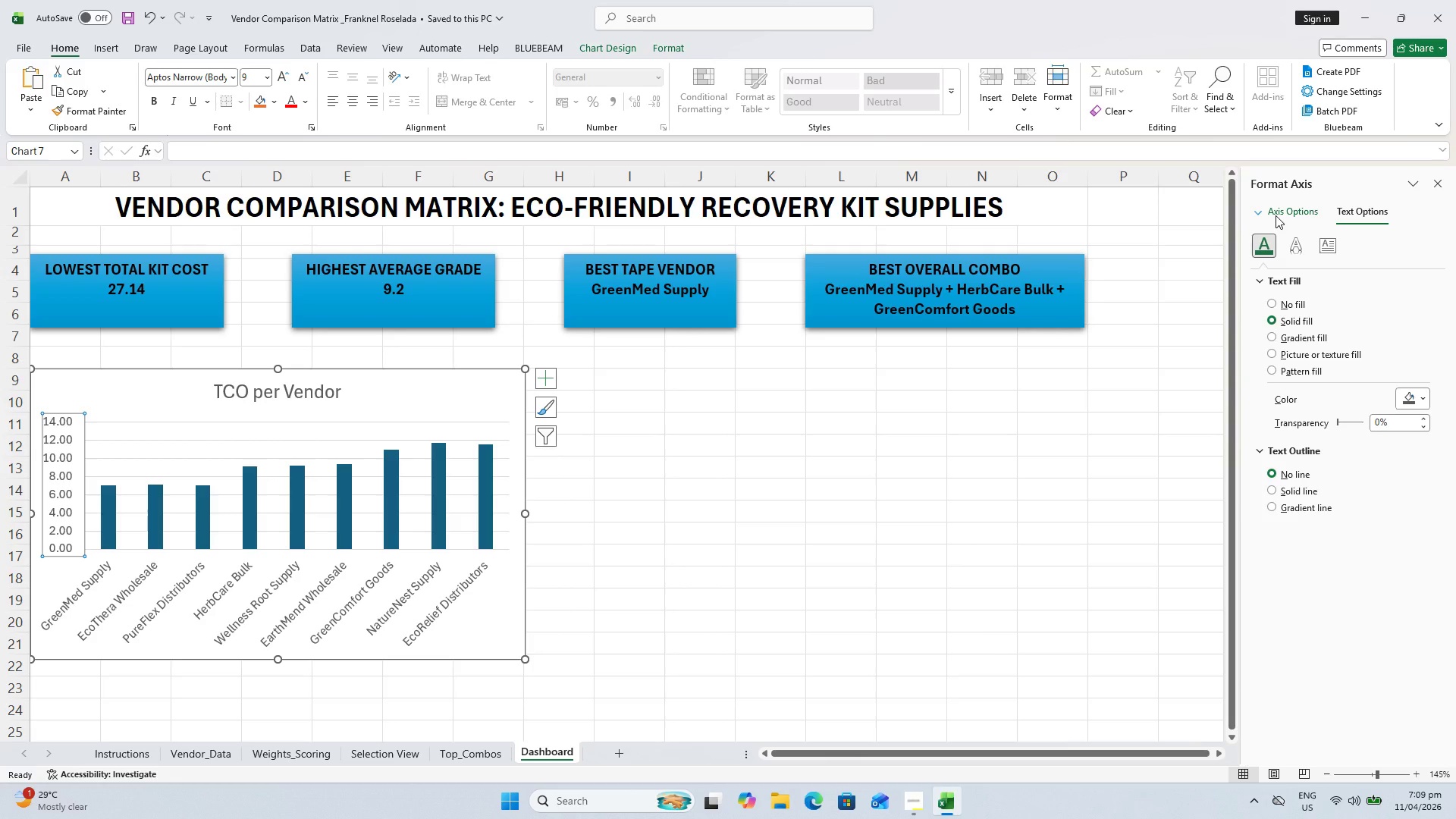 
wait(16.08)
 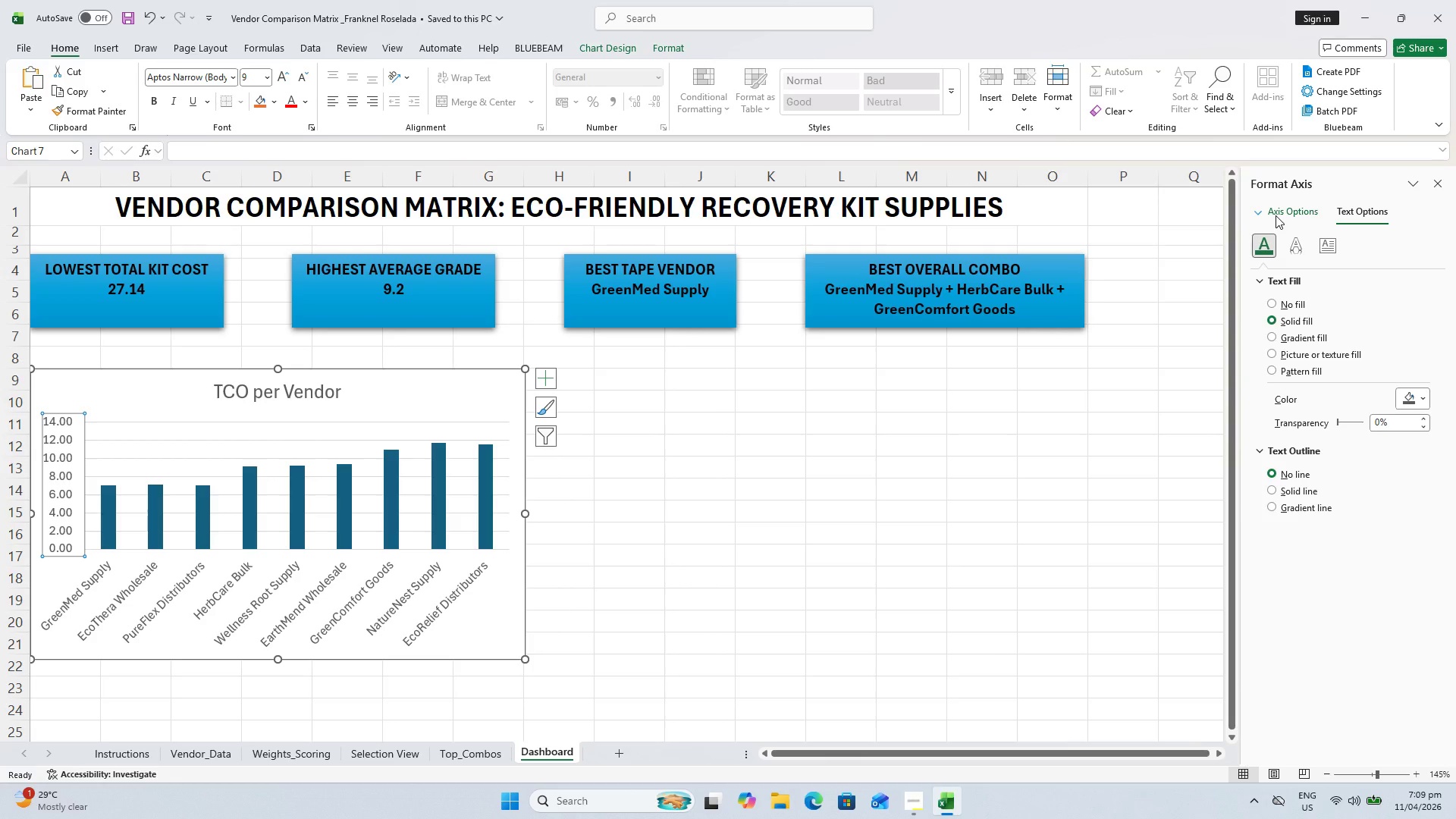 
left_click([1276, 215])
 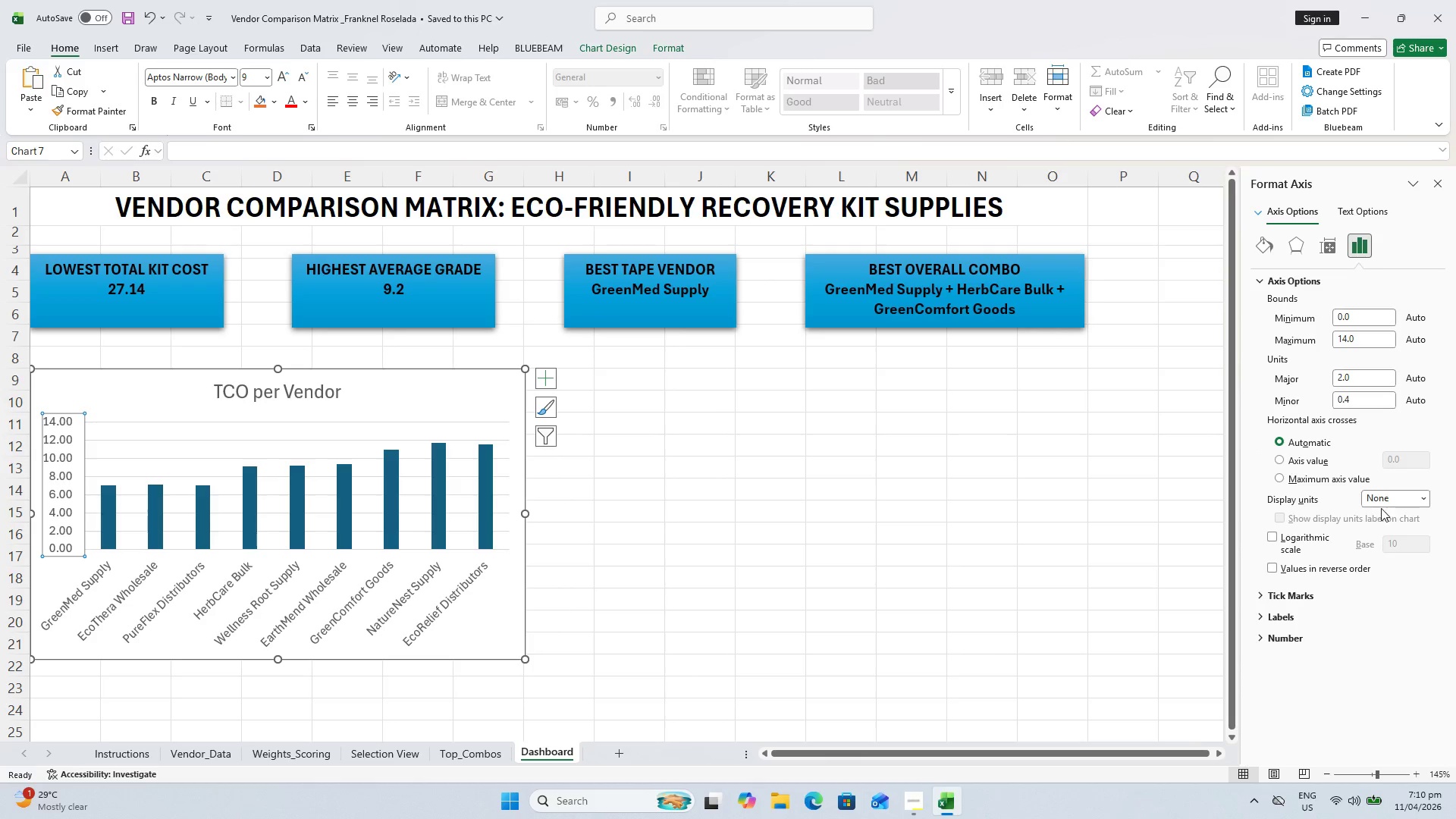 
wait(6.92)
 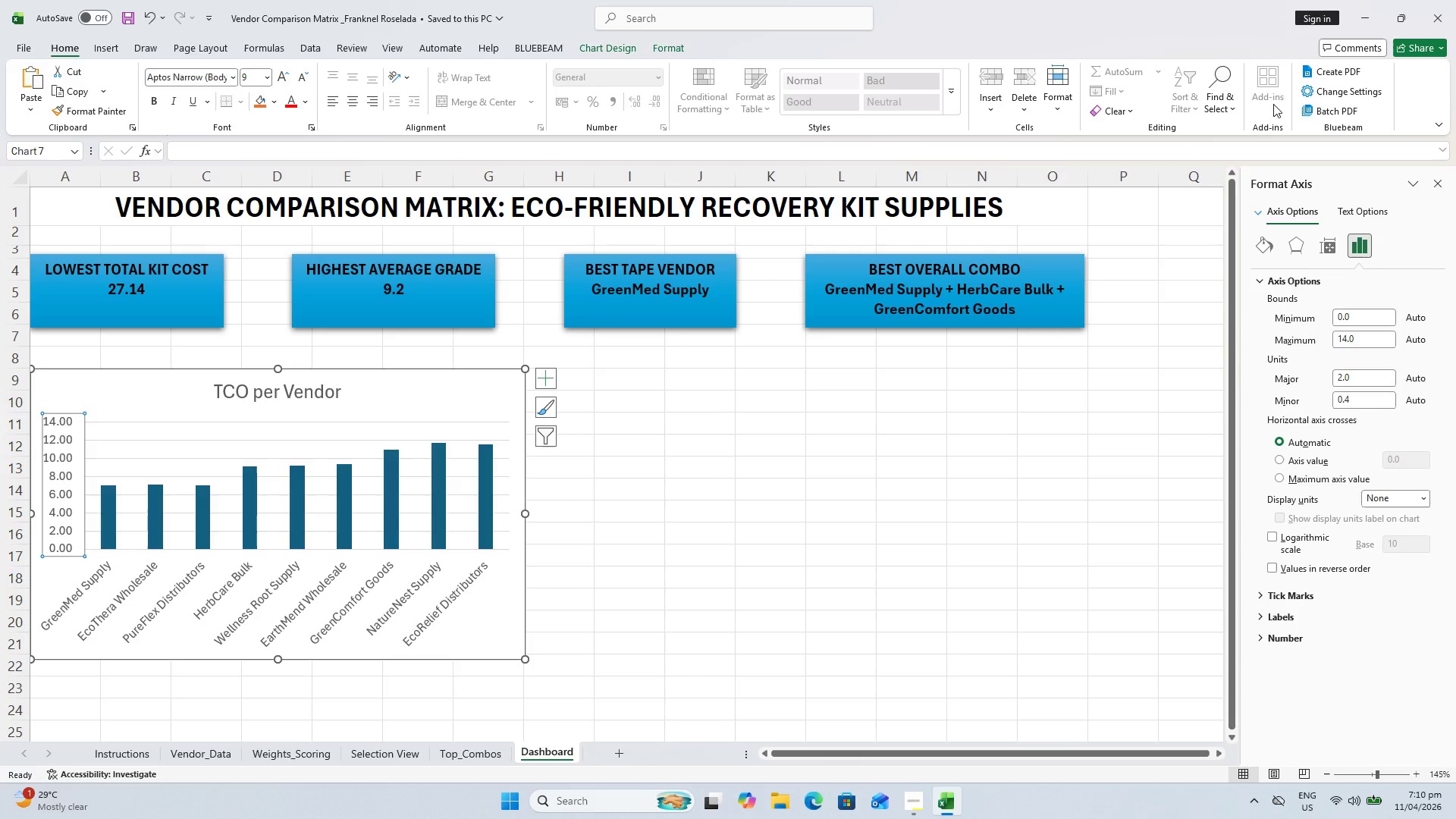 
left_click([1398, 499])
 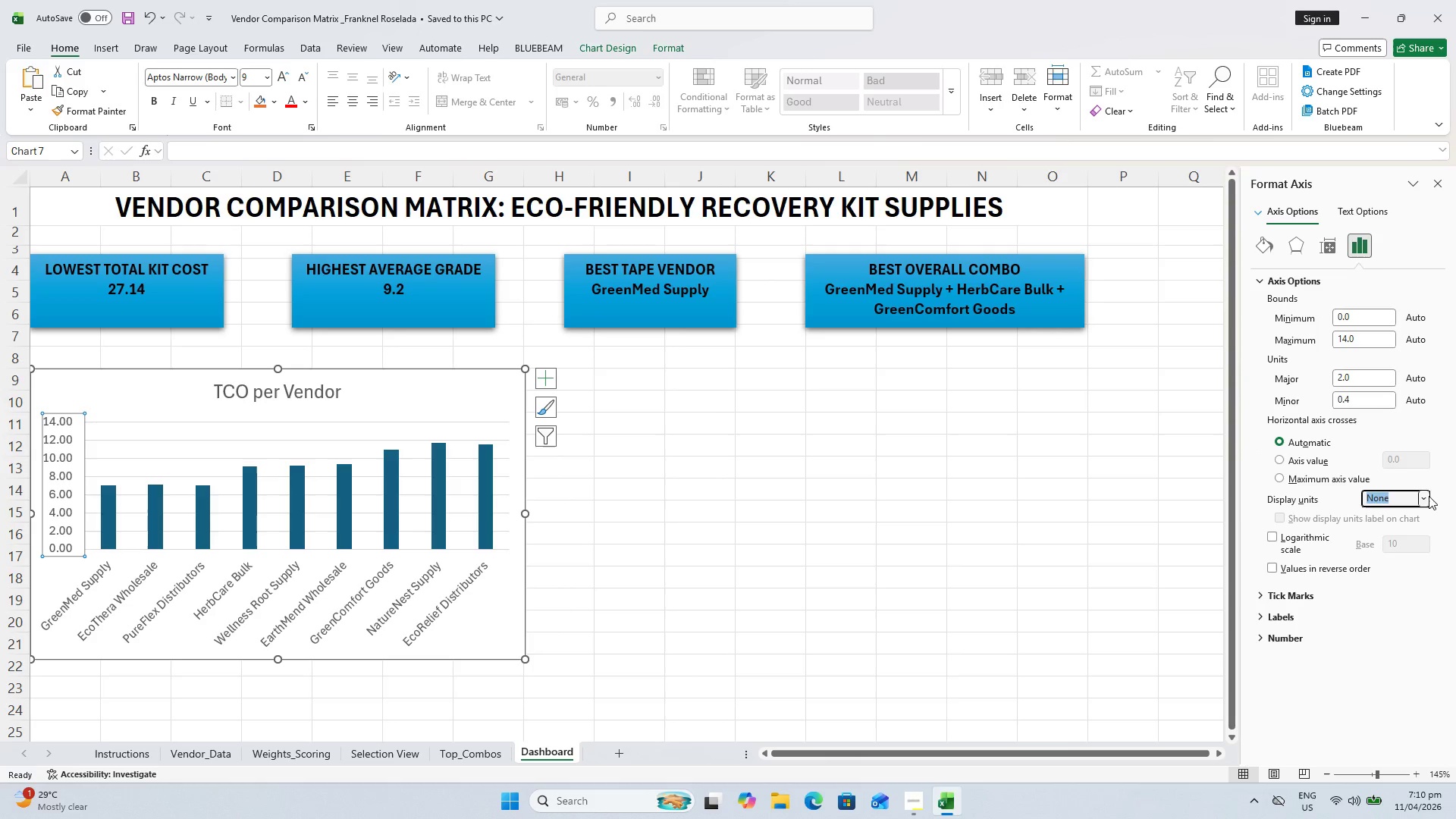 
double_click([1425, 496])
 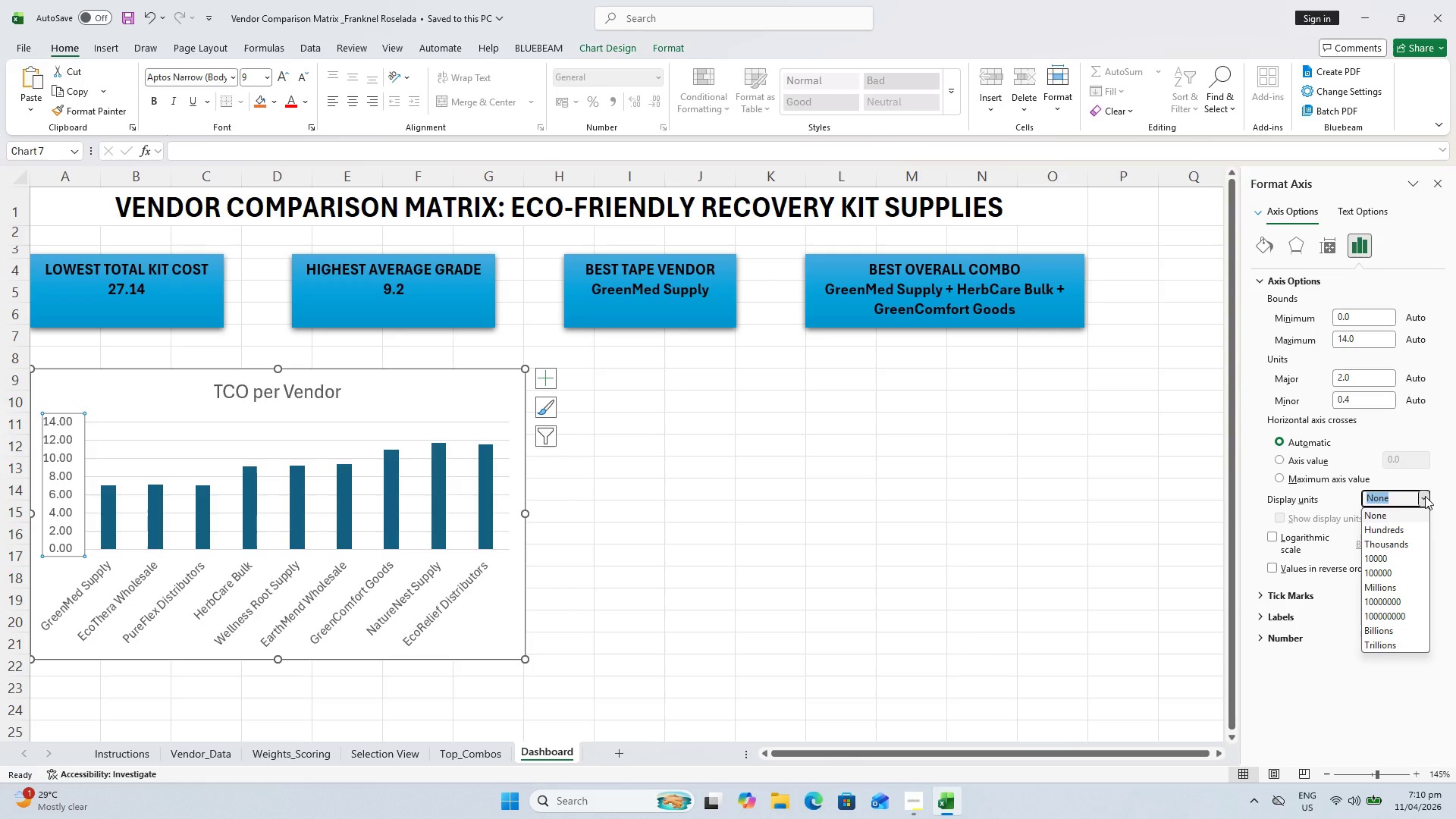 
left_click([1425, 496])
 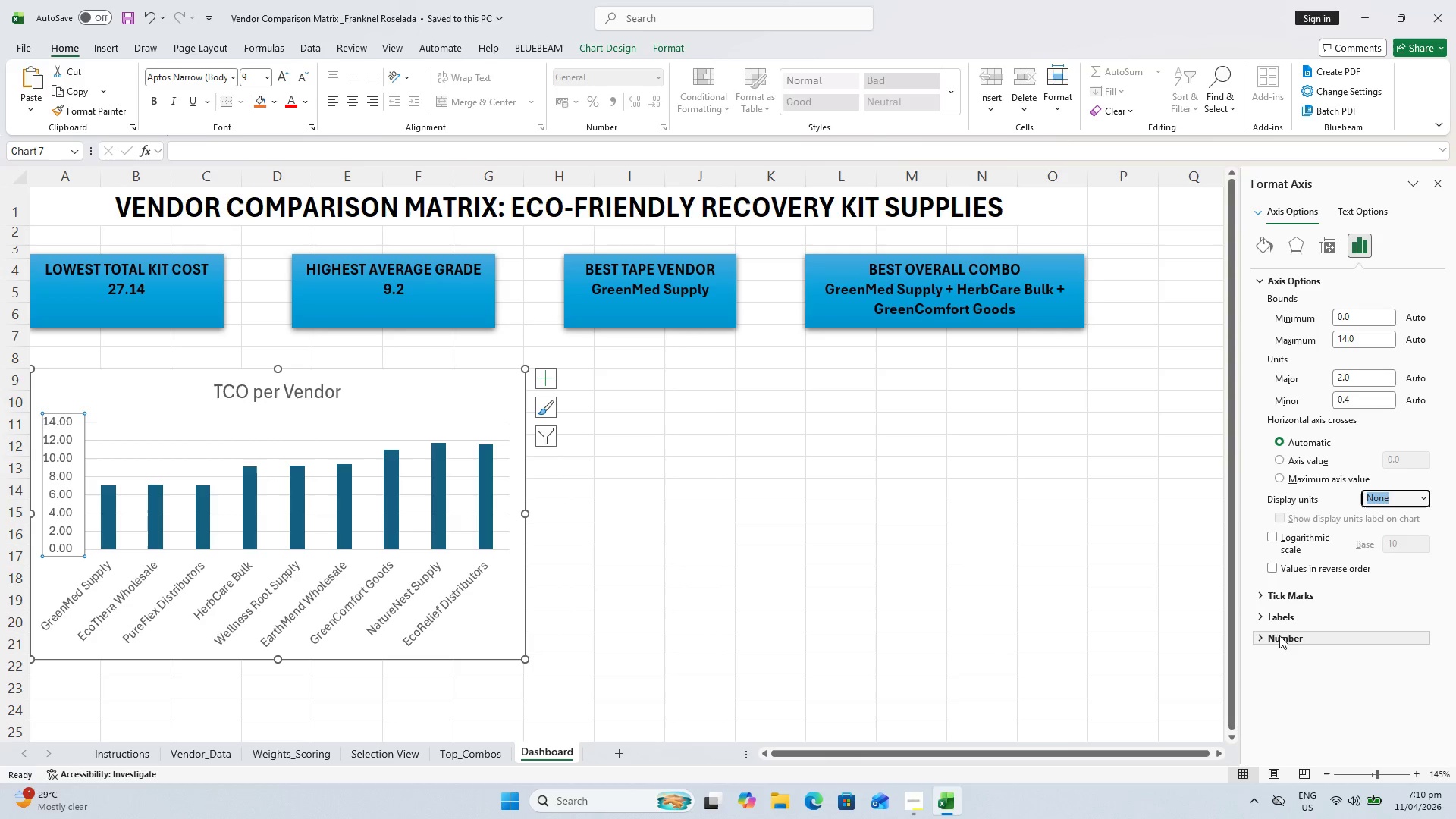 
left_click([1279, 640])
 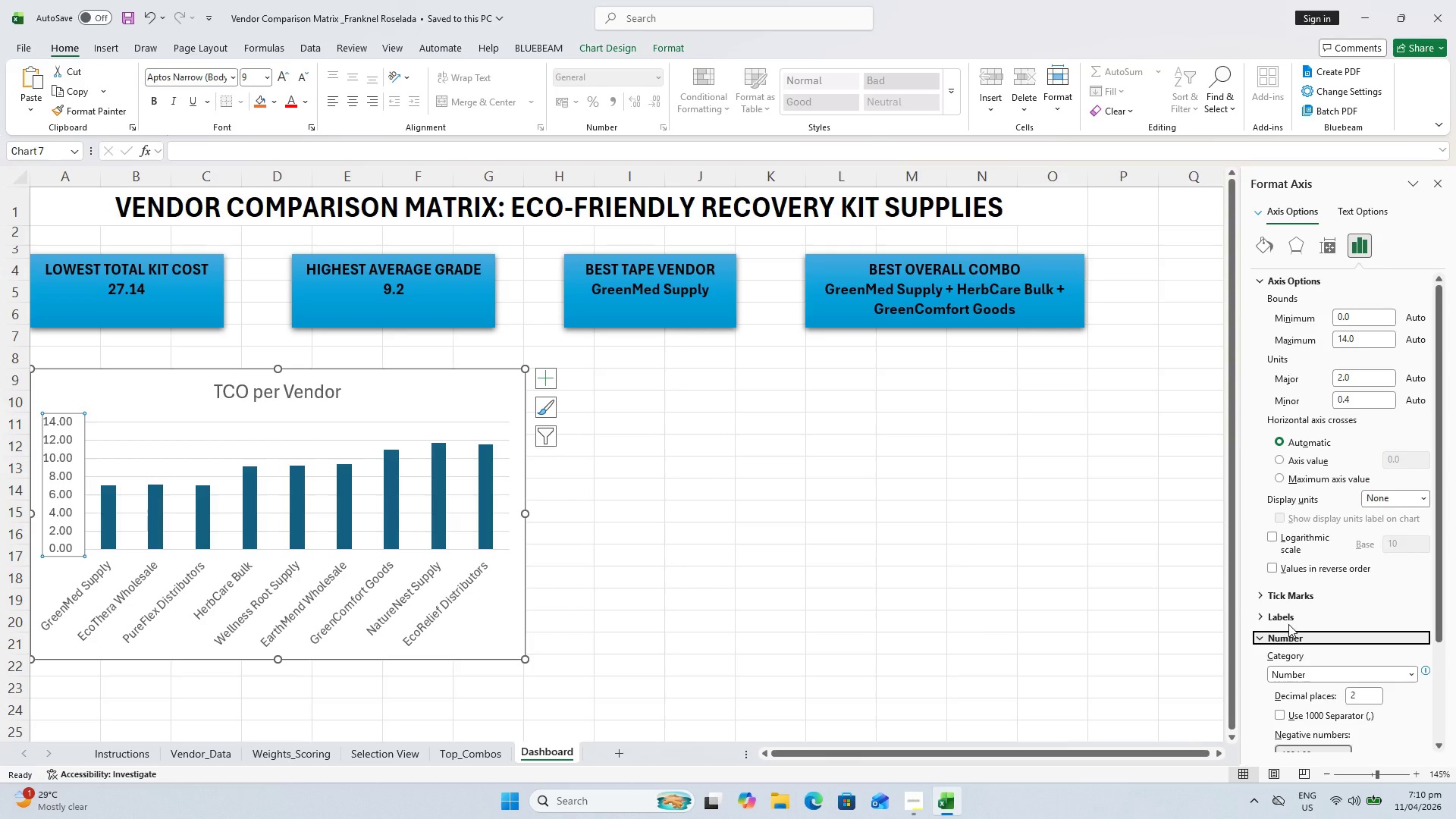 
scroll: coordinate [1288, 624], scroll_direction: down, amount: 1.0
 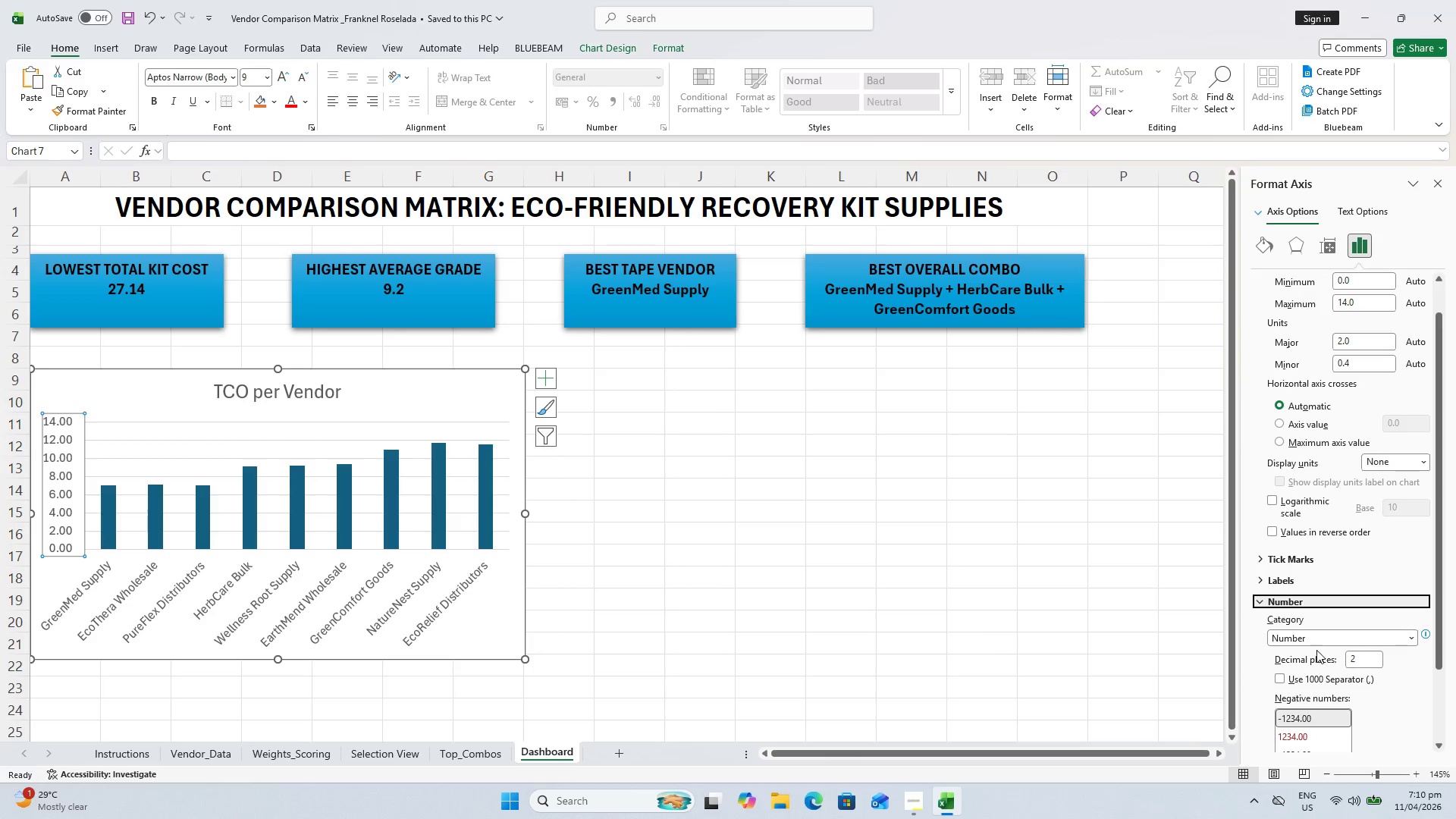 
left_click([1321, 639])
 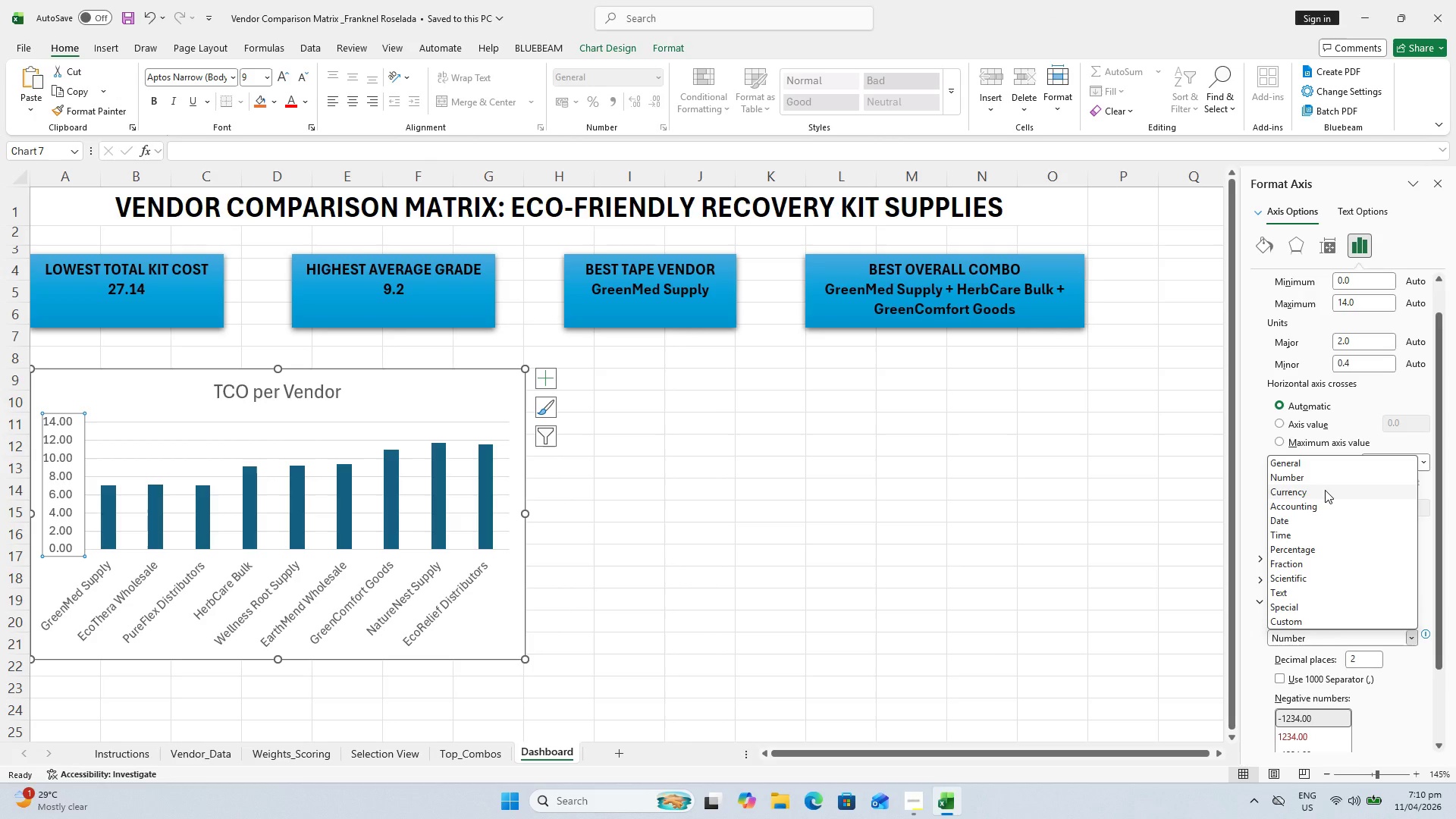 
wait(7.53)
 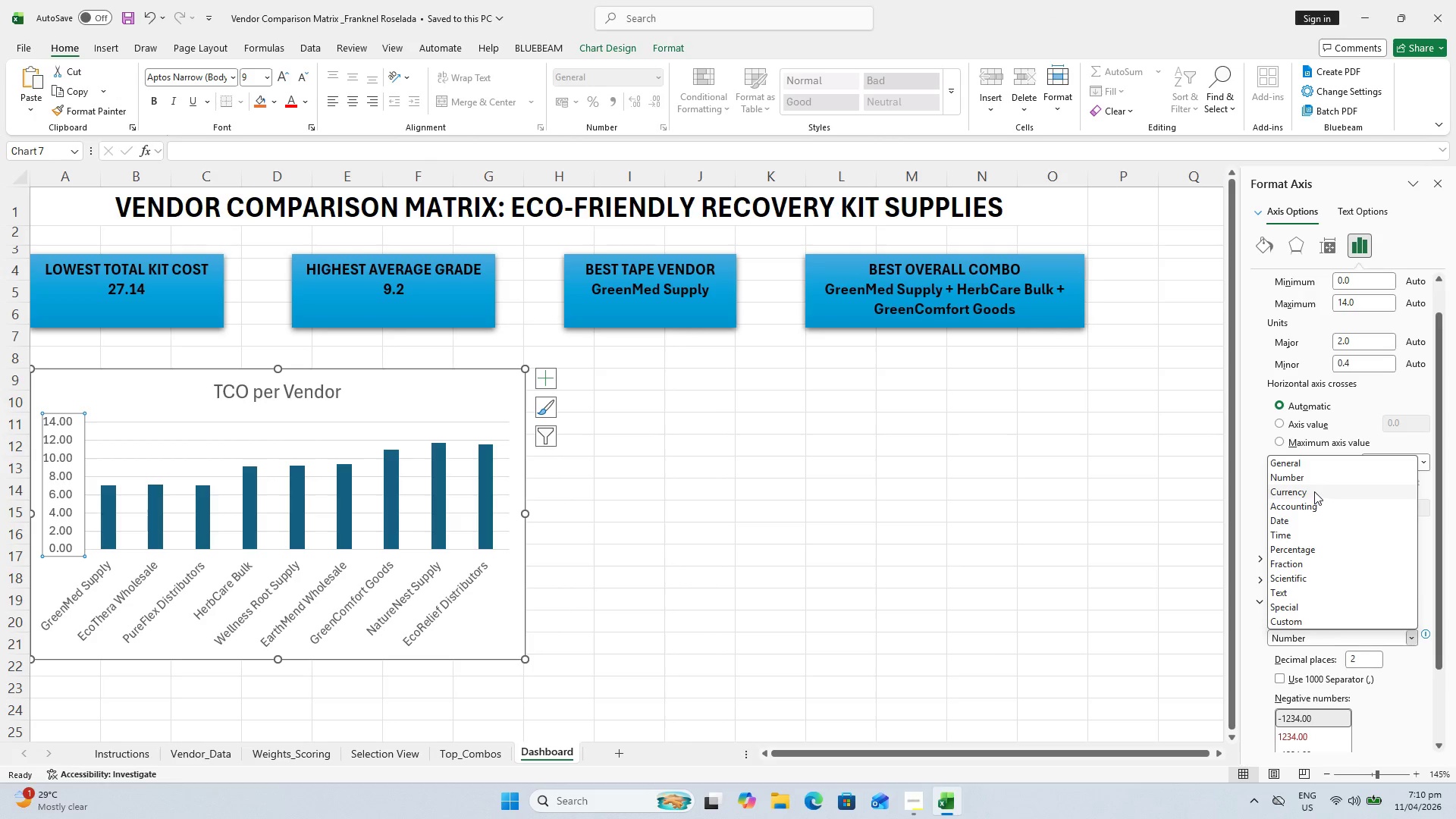 
left_click([1266, 502])
 